 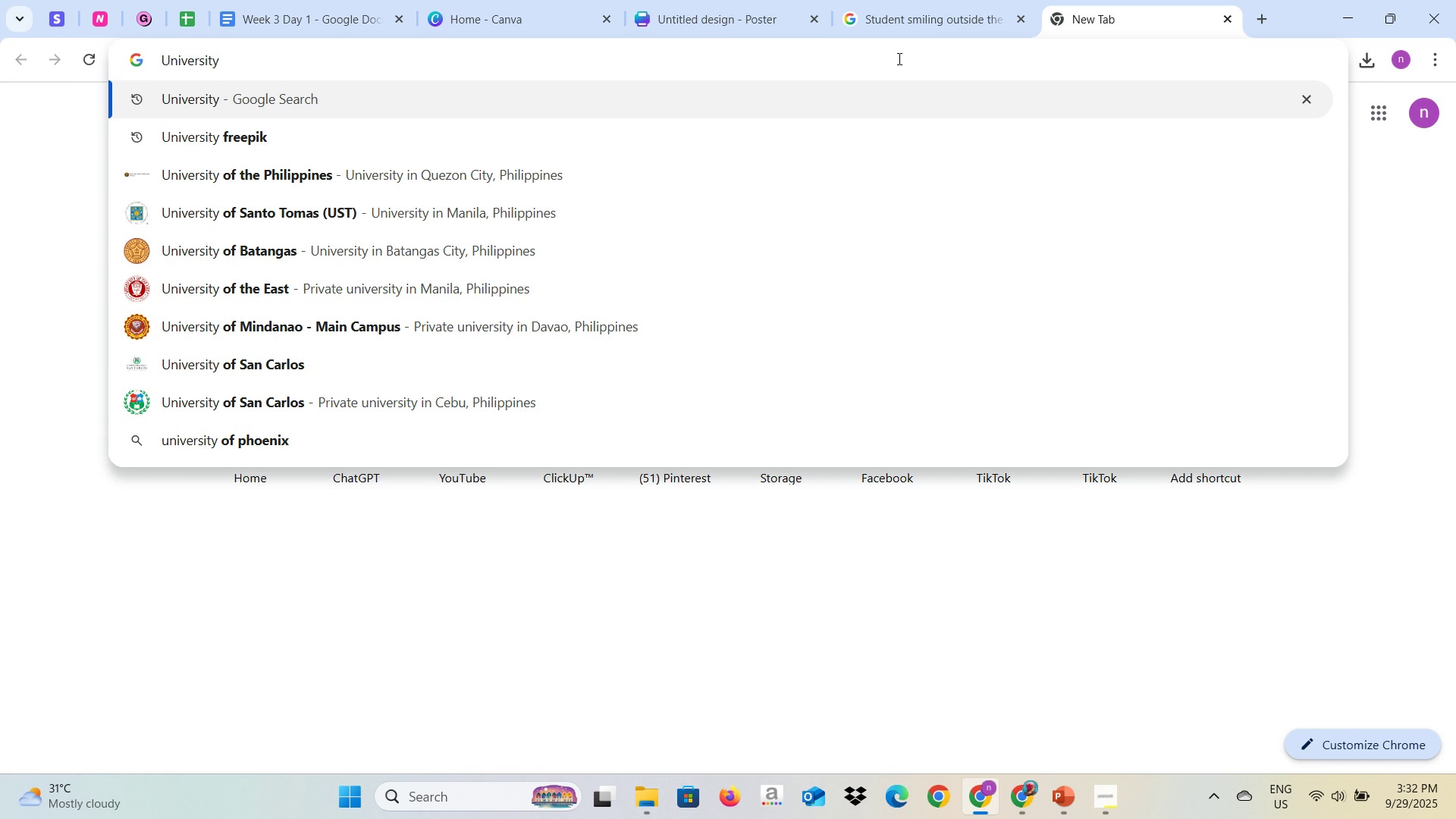 
key(ArrowDown)
 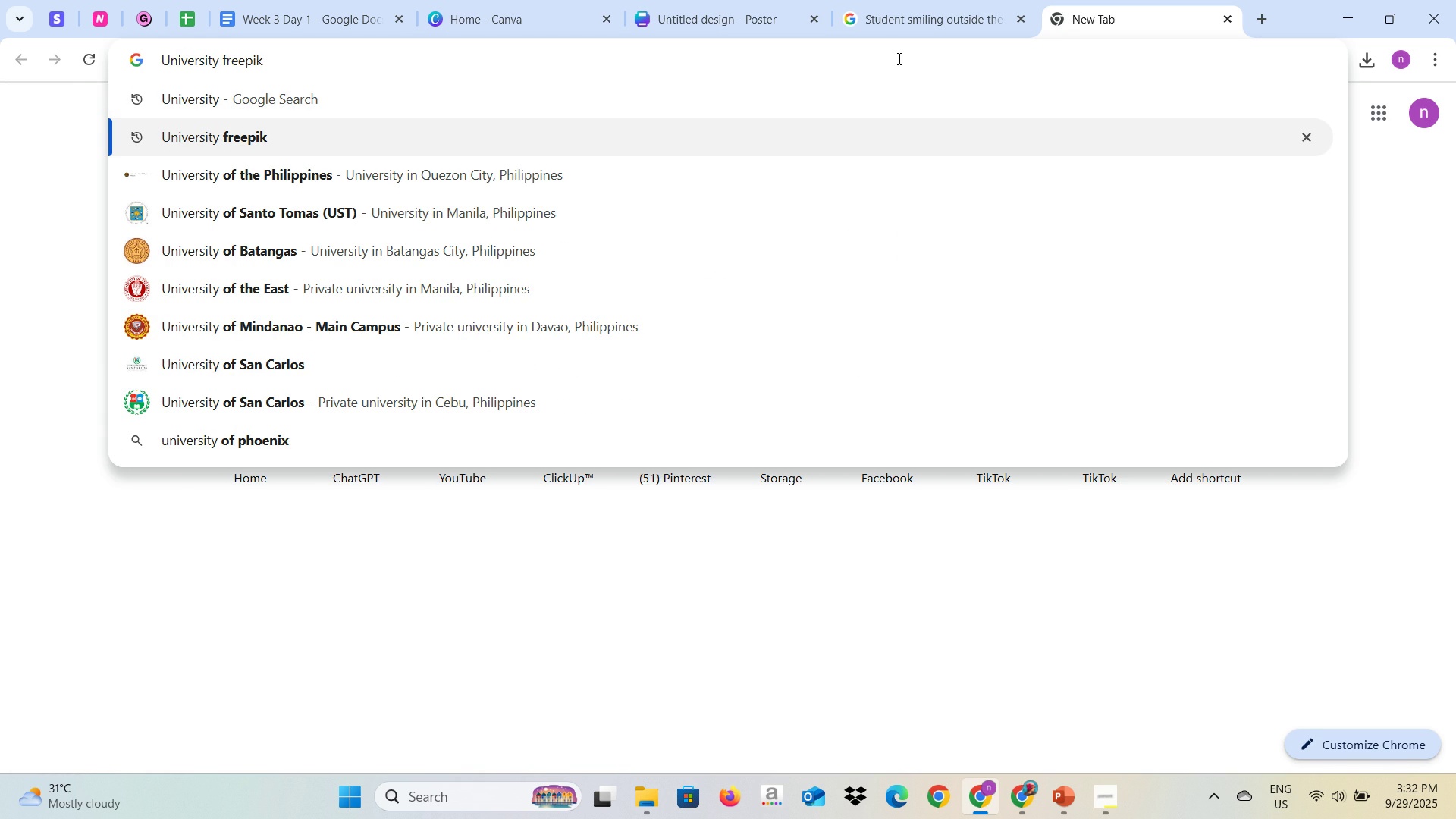 
key(Enter)
 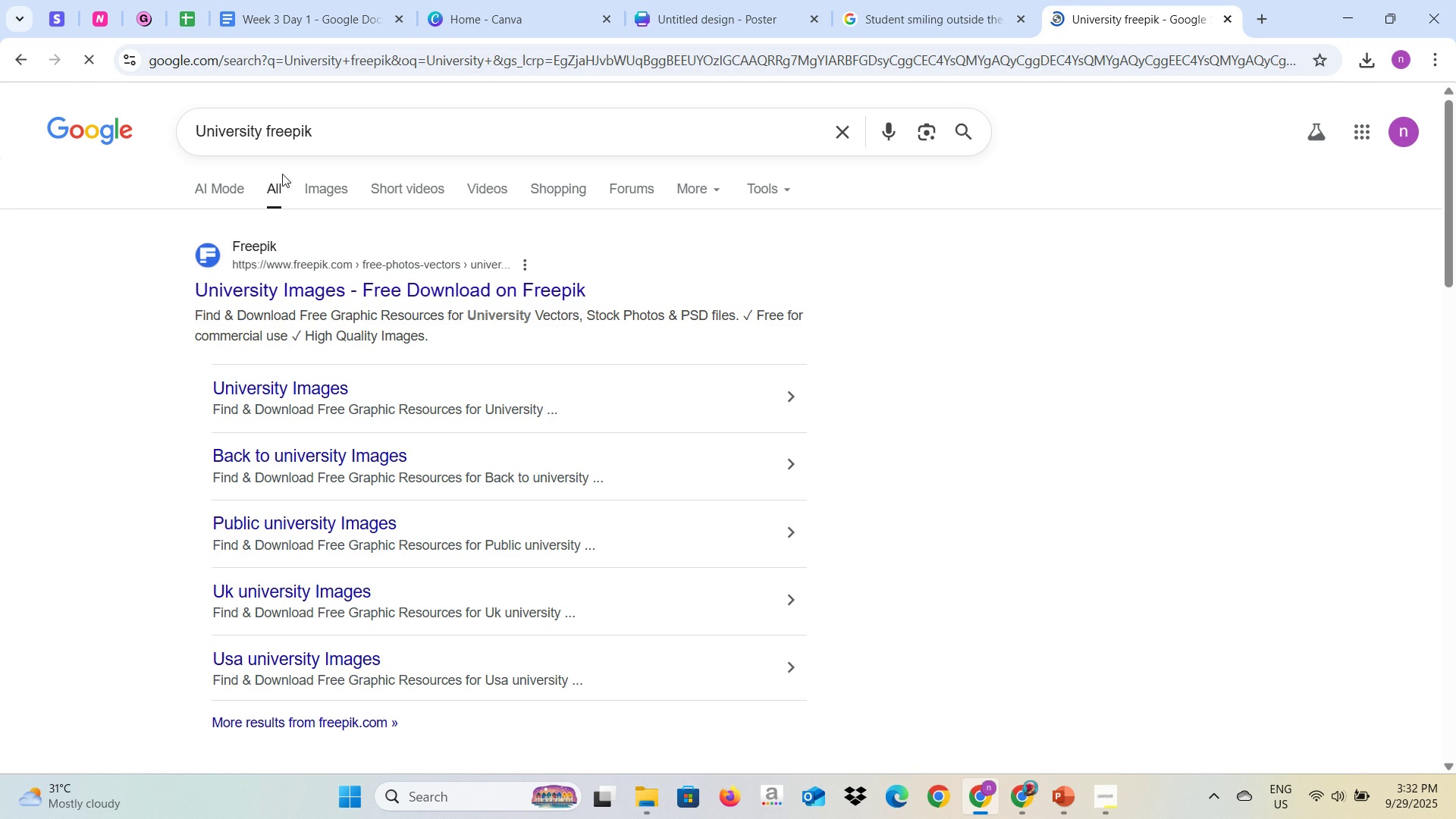 
left_click([337, 187])
 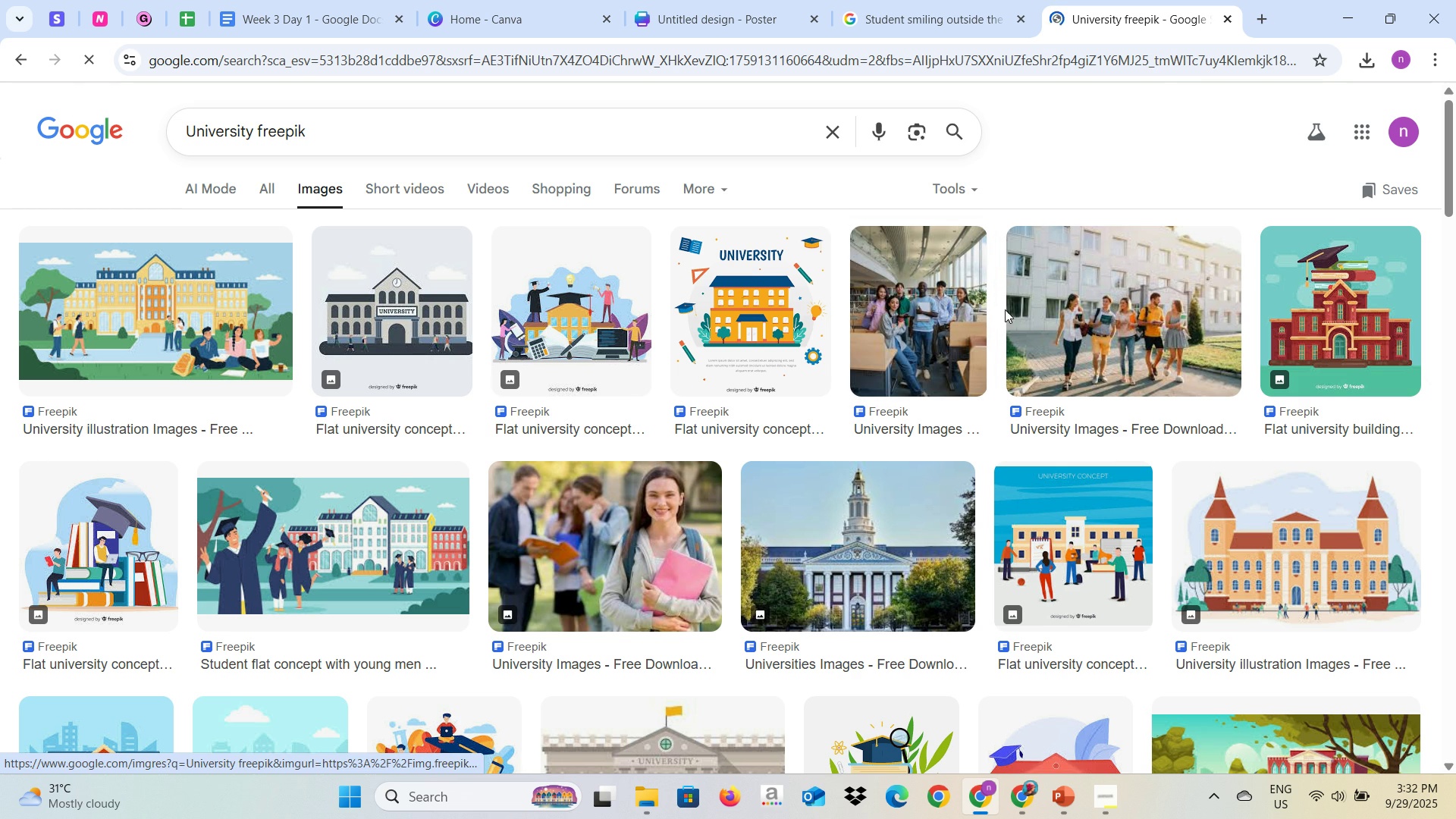 
scroll: coordinate [1154, 397], scroll_direction: down, amount: 8.0
 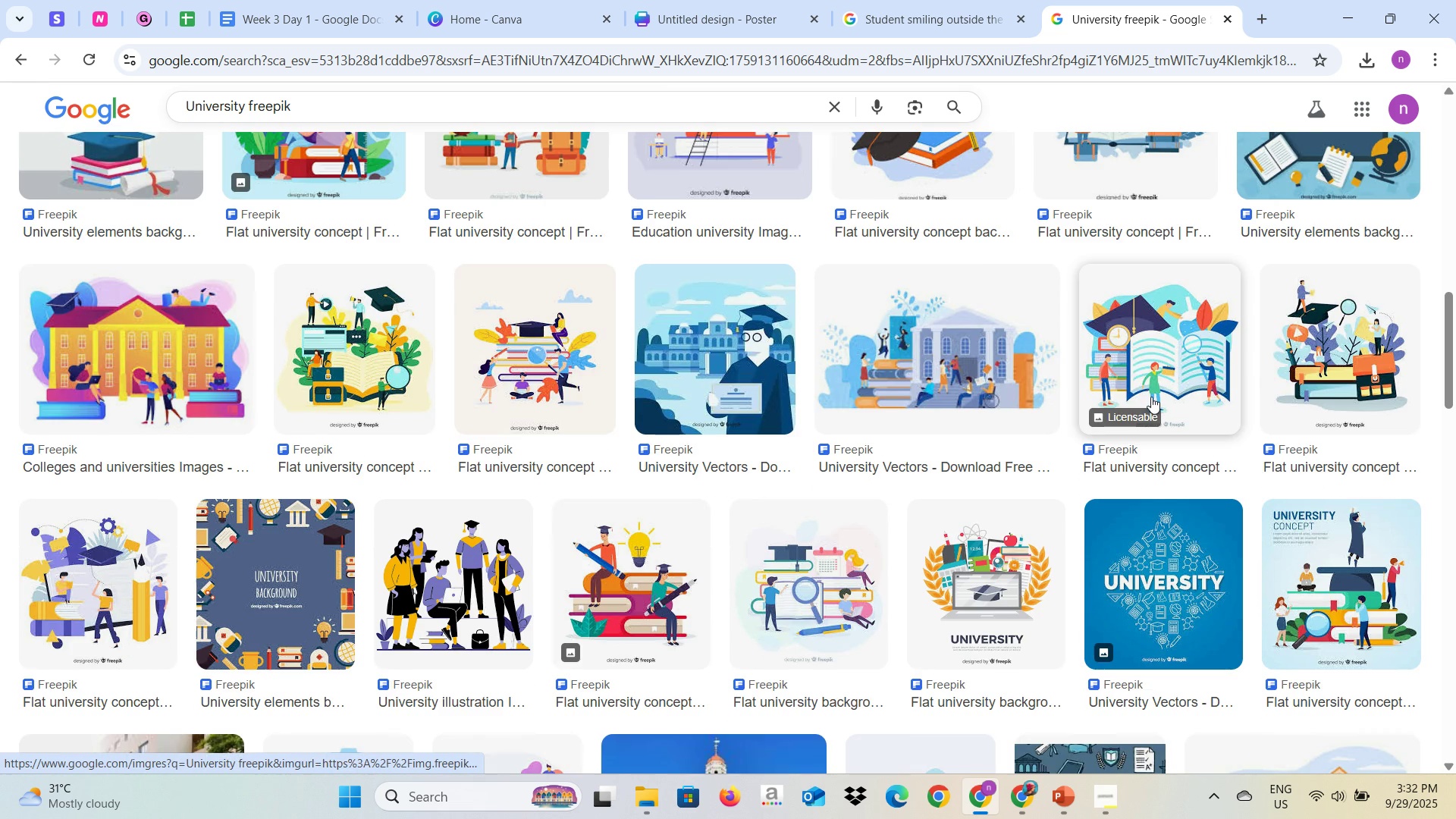 
scroll: coordinate [1151, 397], scroll_direction: up, amount: 11.0
 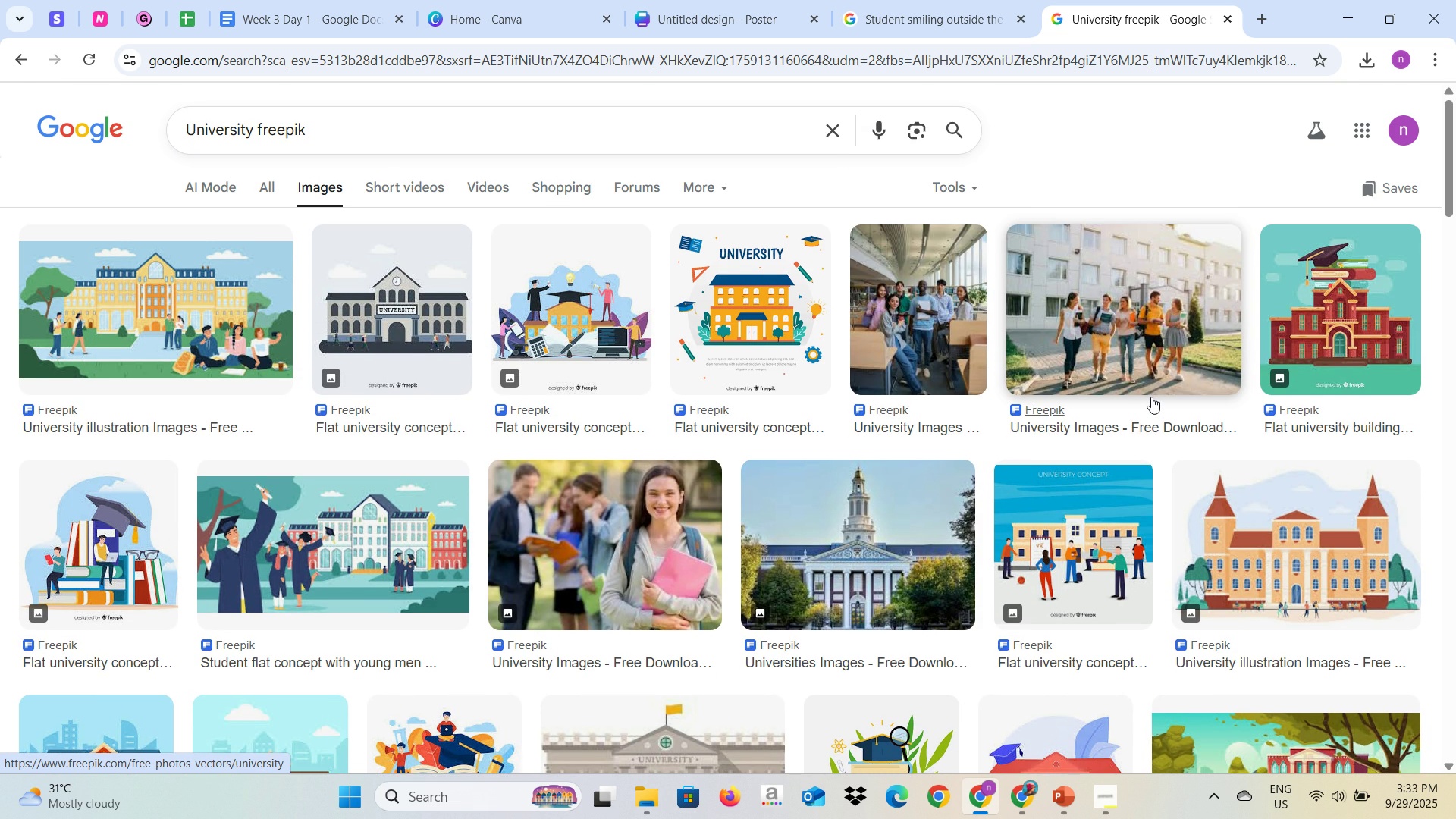 
scroll: coordinate [1144, 394], scroll_direction: down, amount: 7.0
 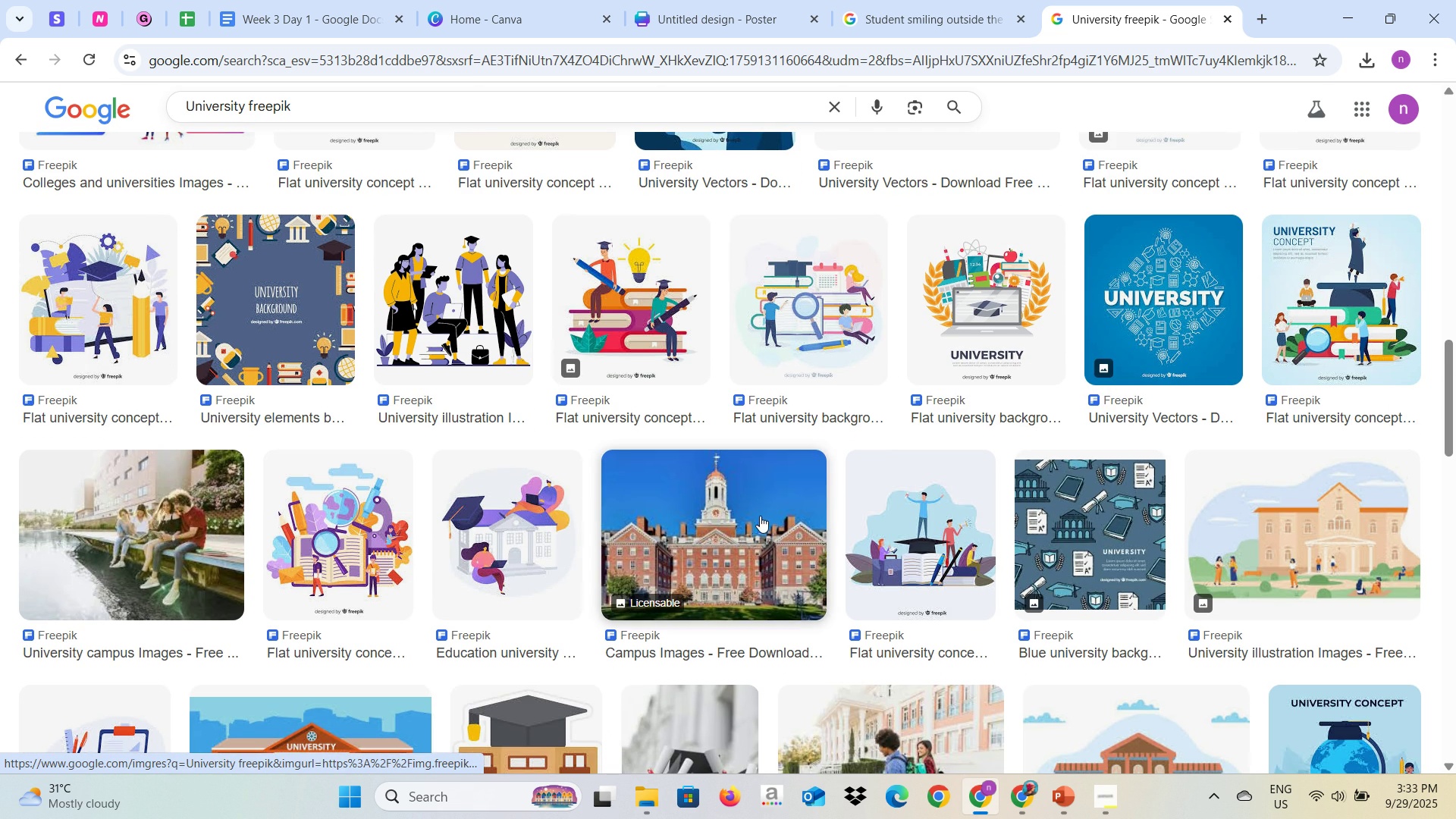 
left_click([758, 519])
 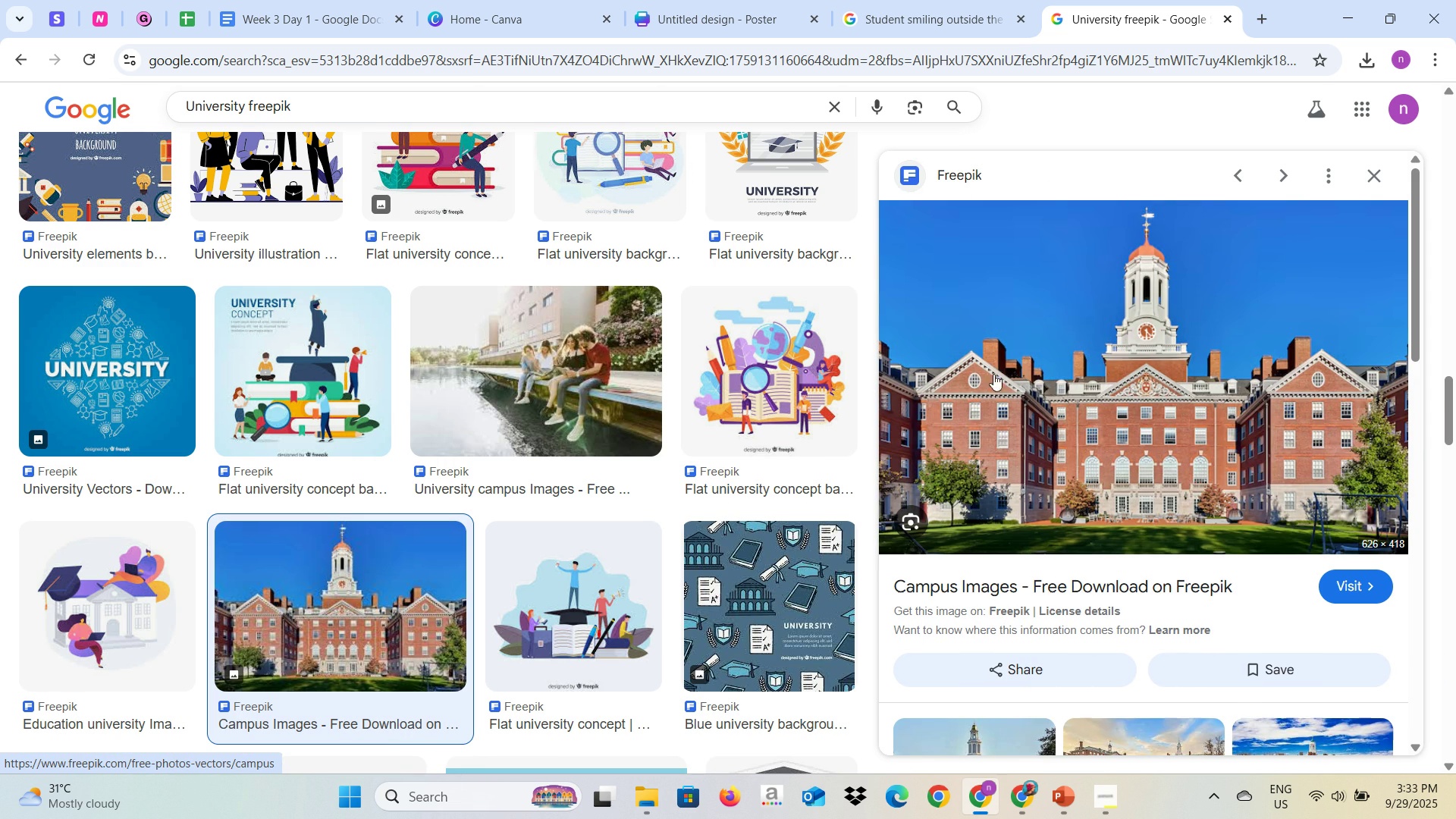 
right_click([1141, 362])
 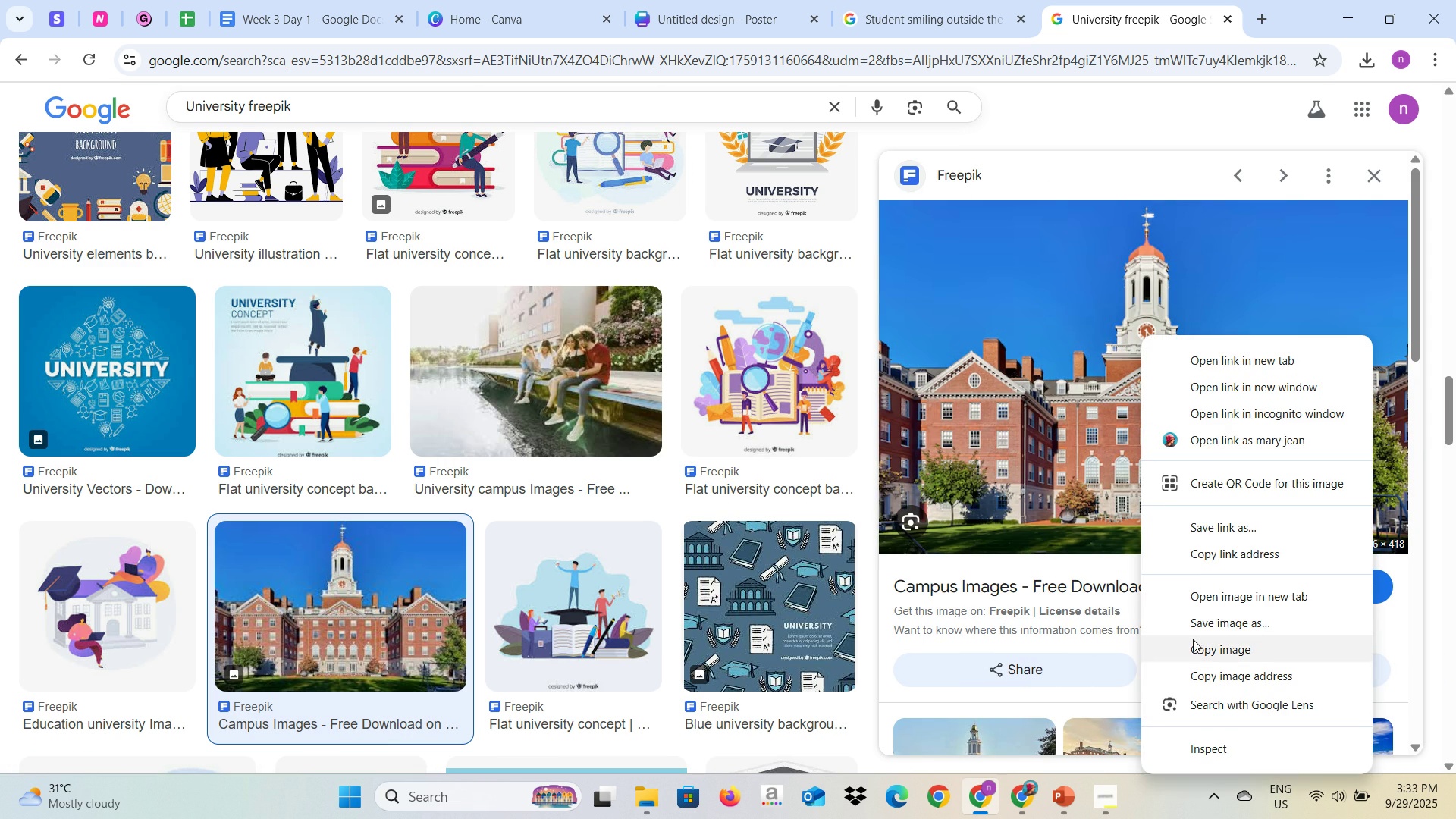 
left_click([1193, 640])
 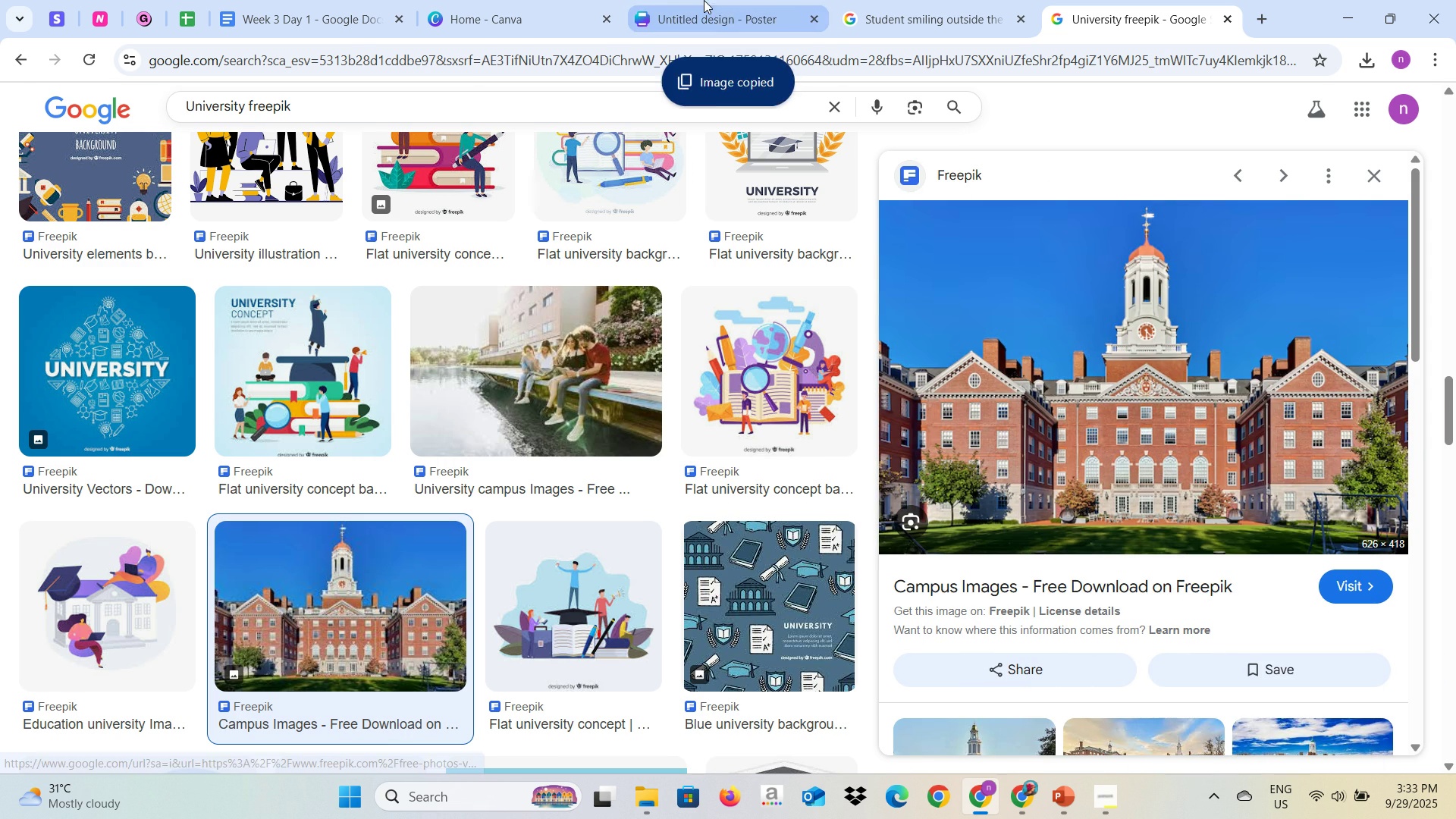 
left_click([704, 0])
 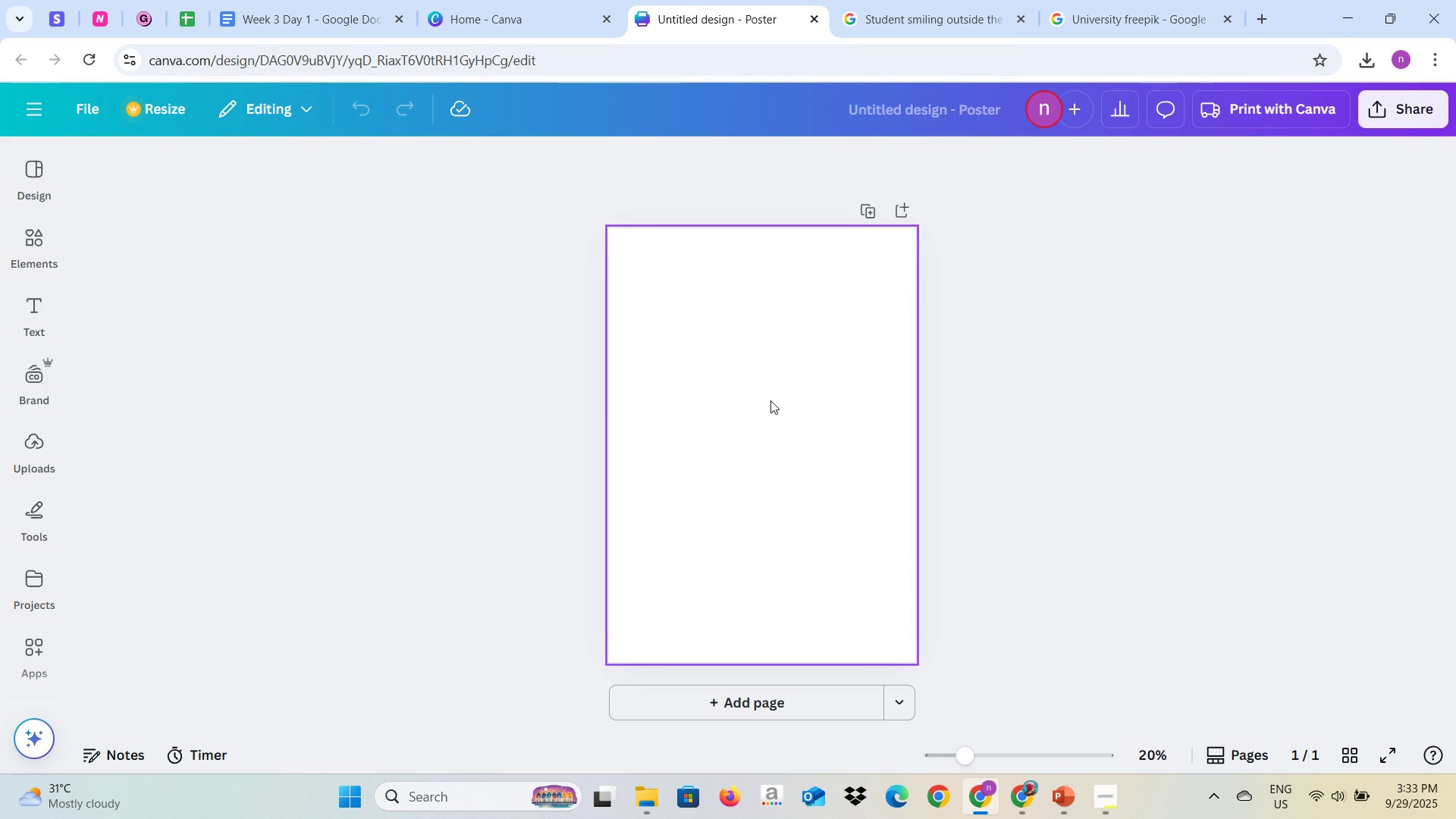 
left_click([770, 401])
 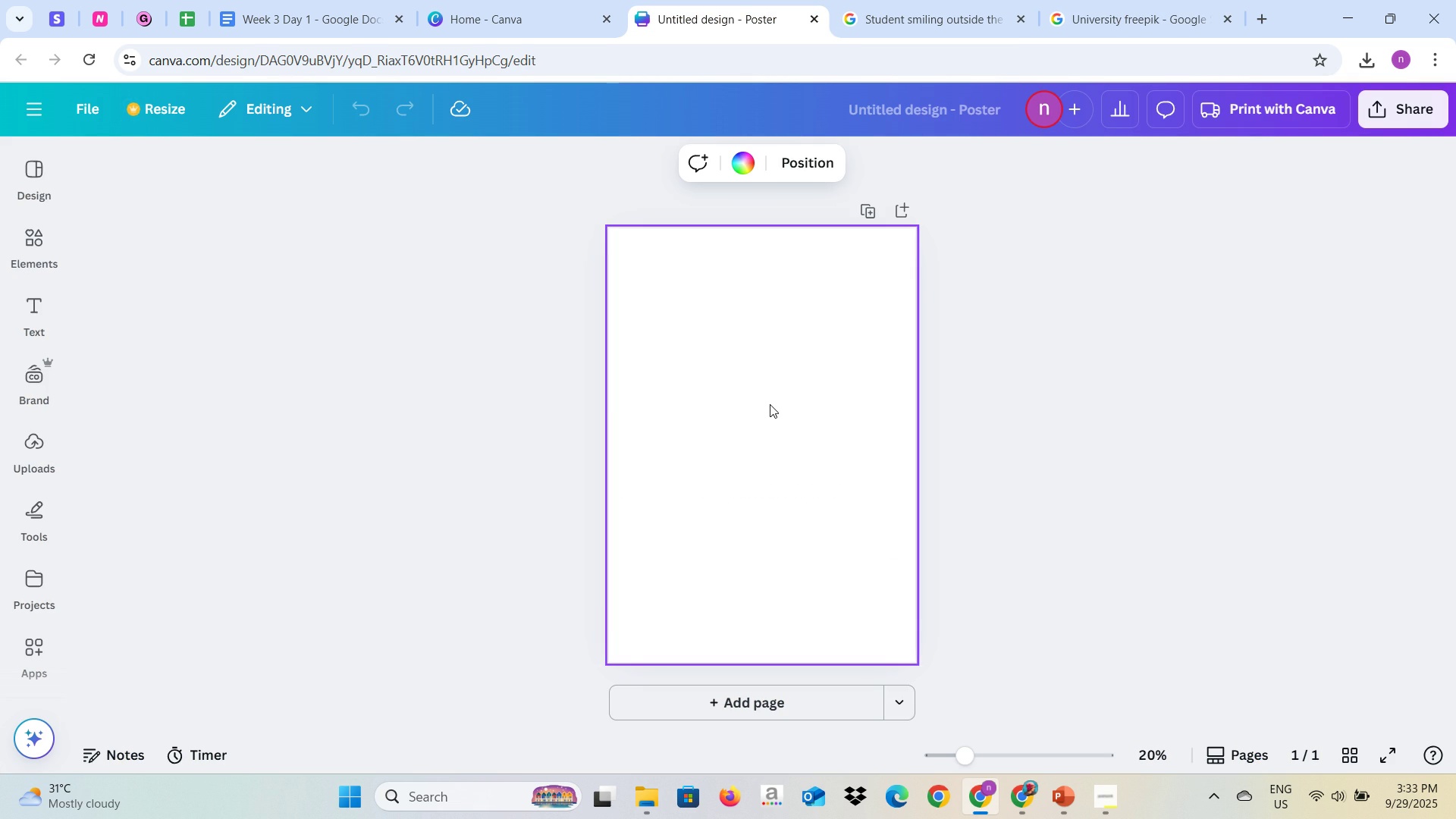 
key(Control+V)
 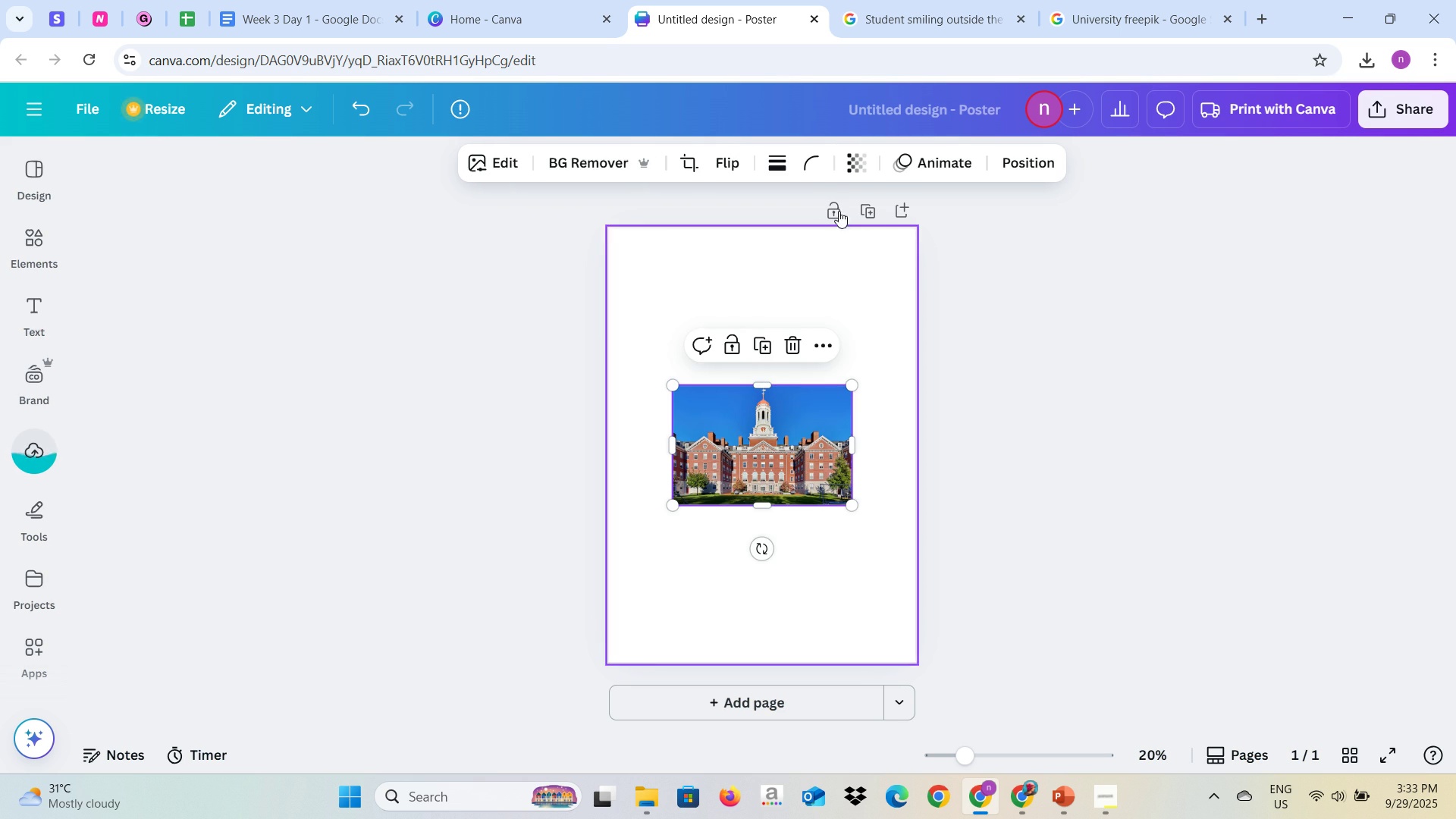 
wait(5.7)
 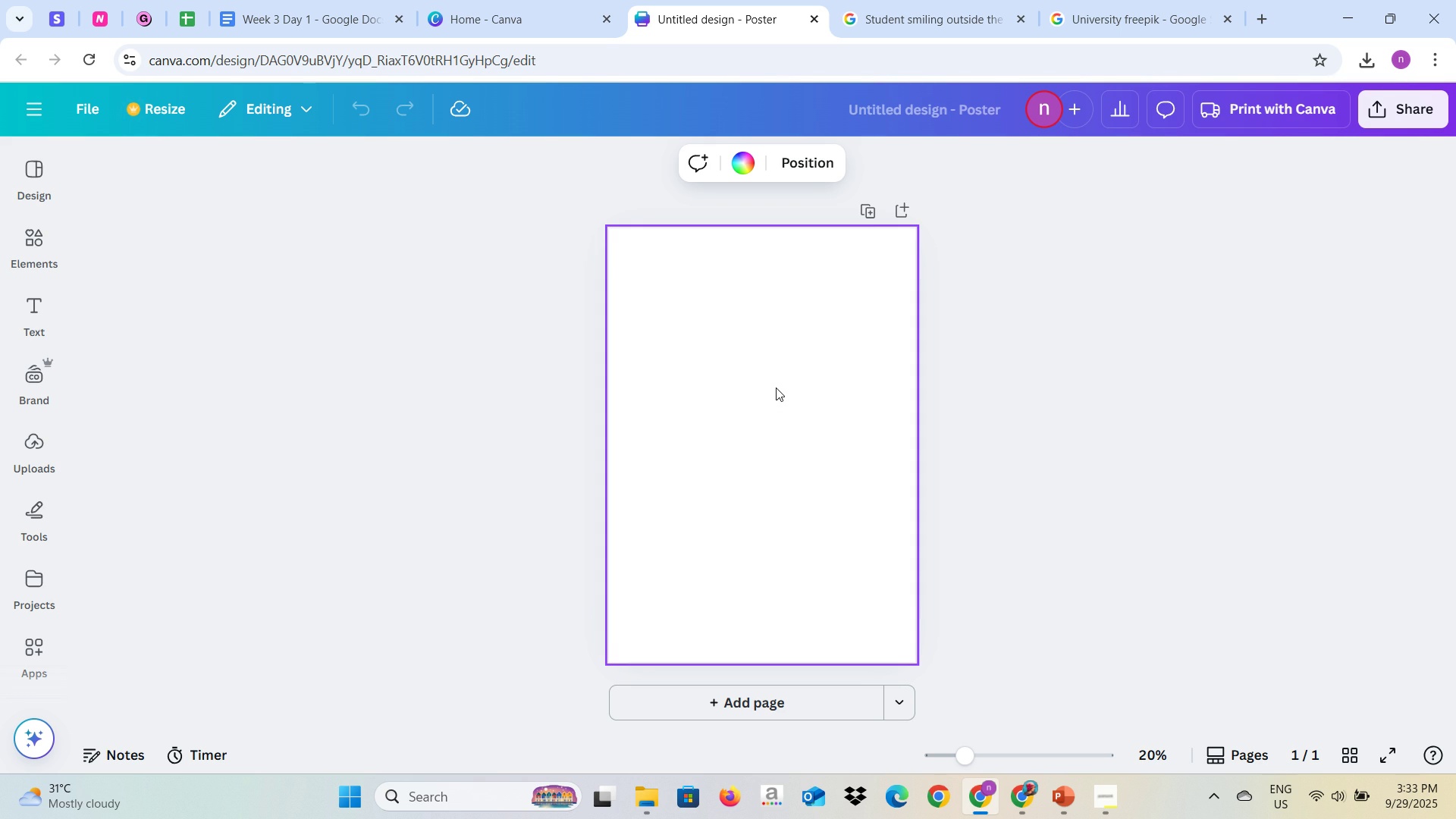 
left_click([820, 302])
 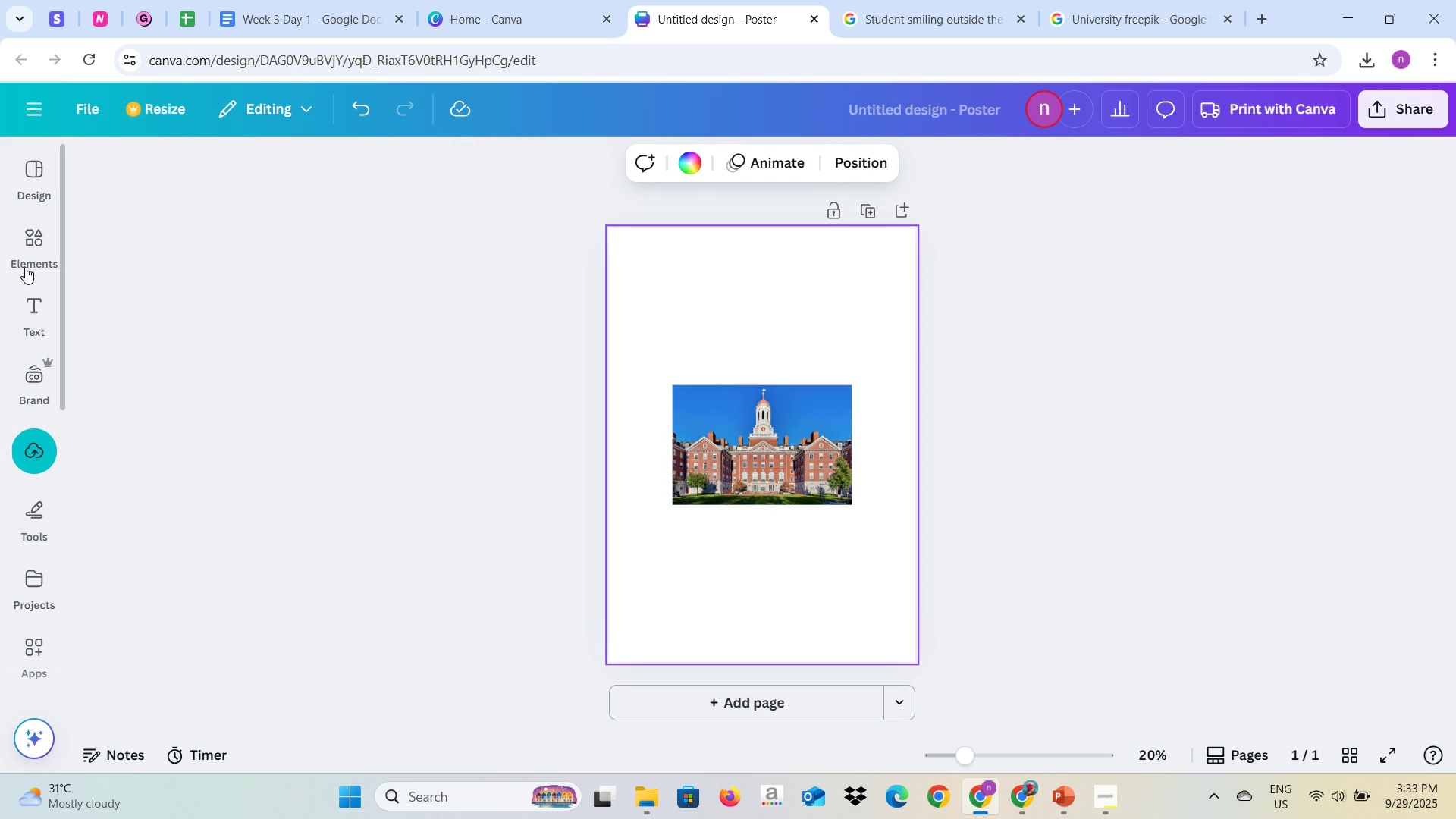 
left_click([20, 246])
 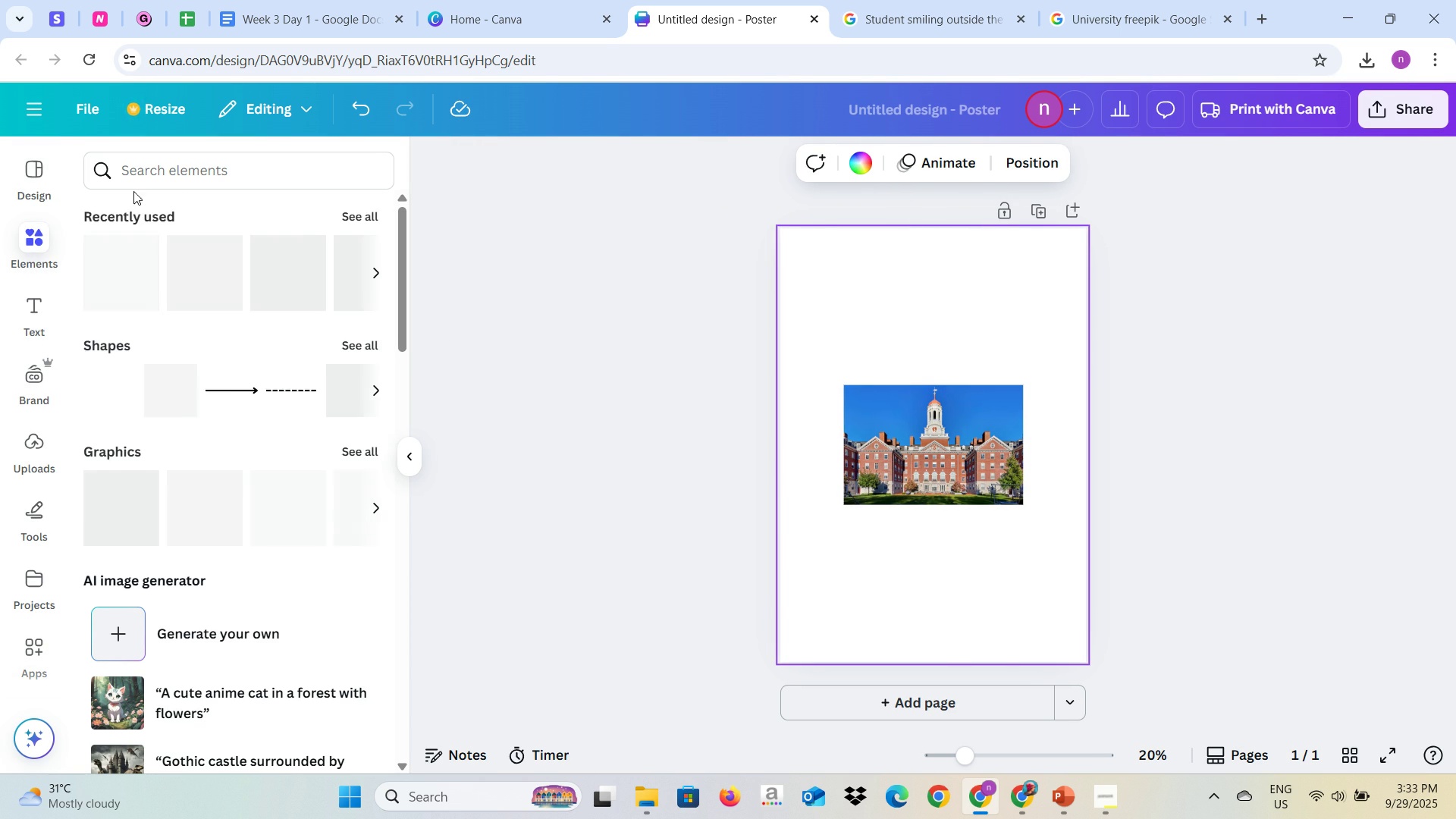 
left_click([190, 167])
 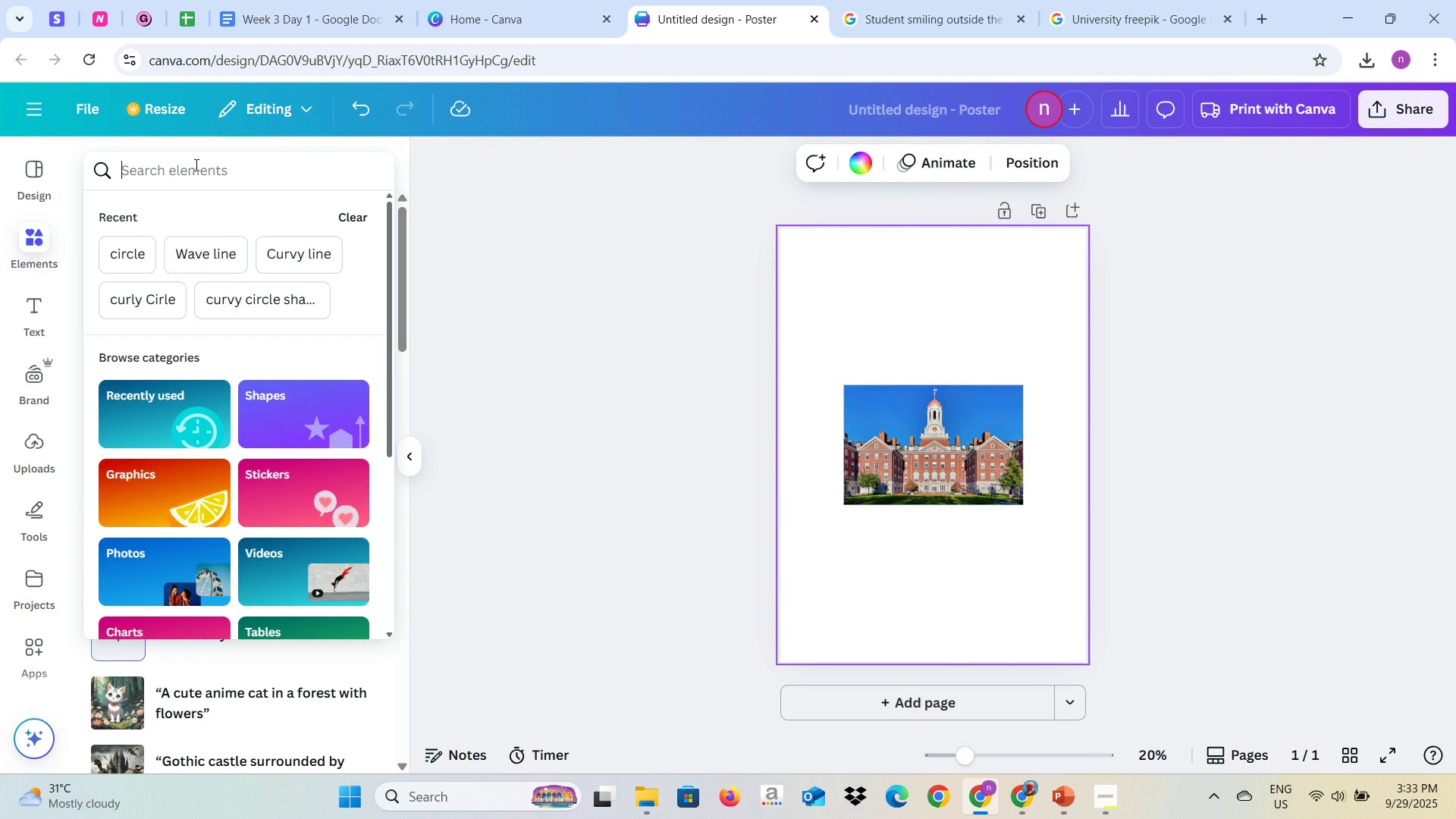 
type(circle)
 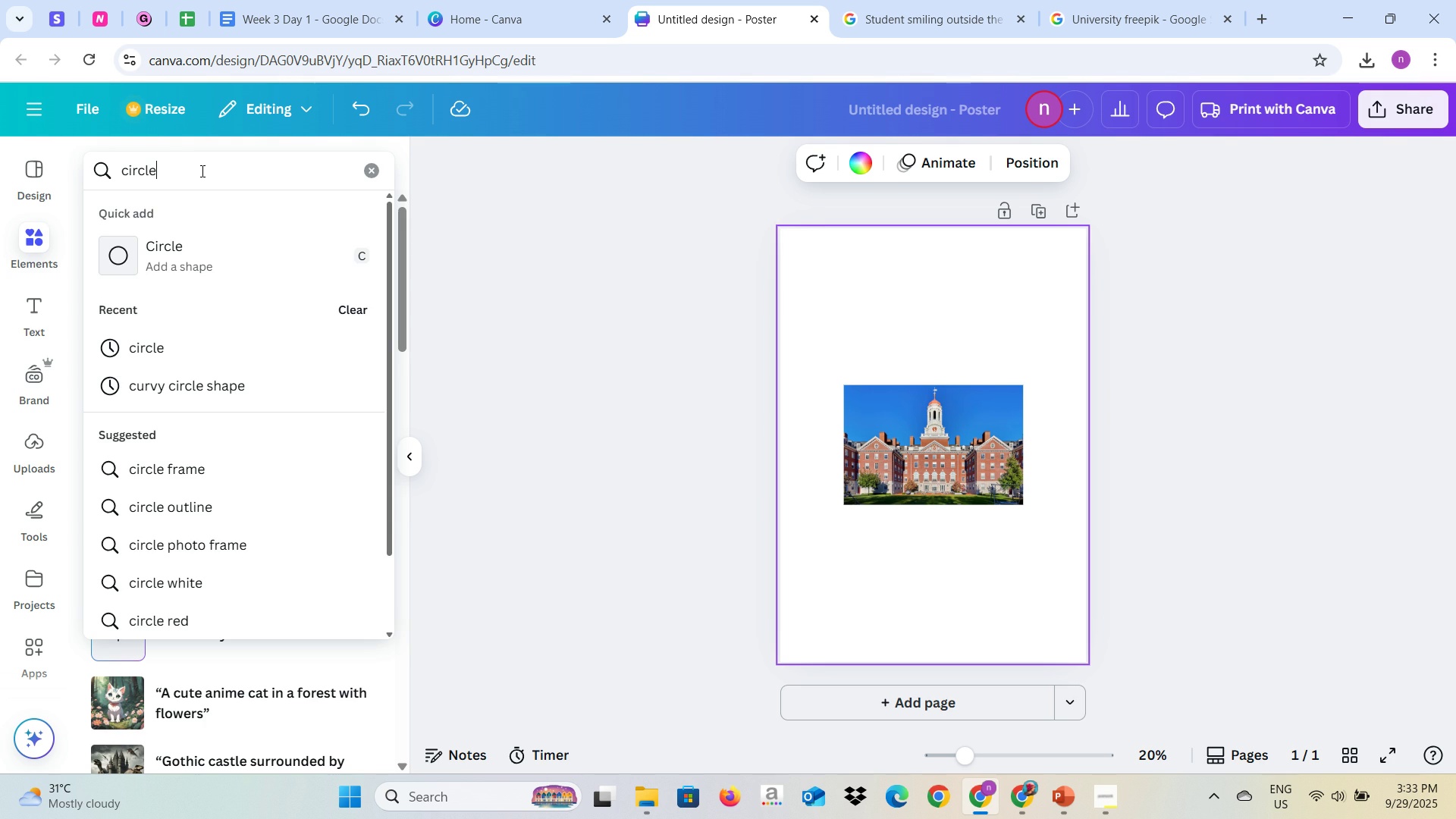 
key(Enter)
 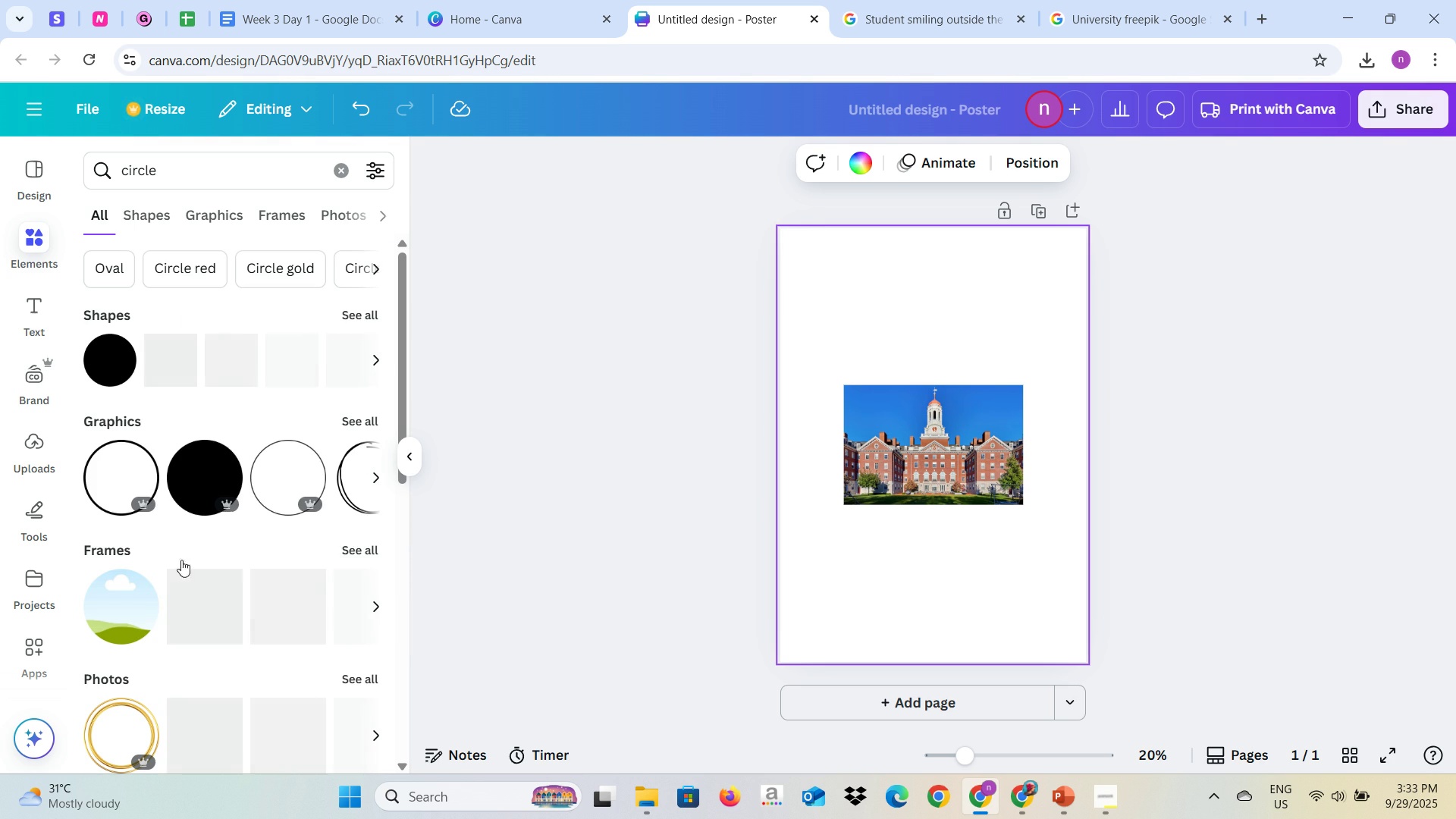 
left_click([133, 624])
 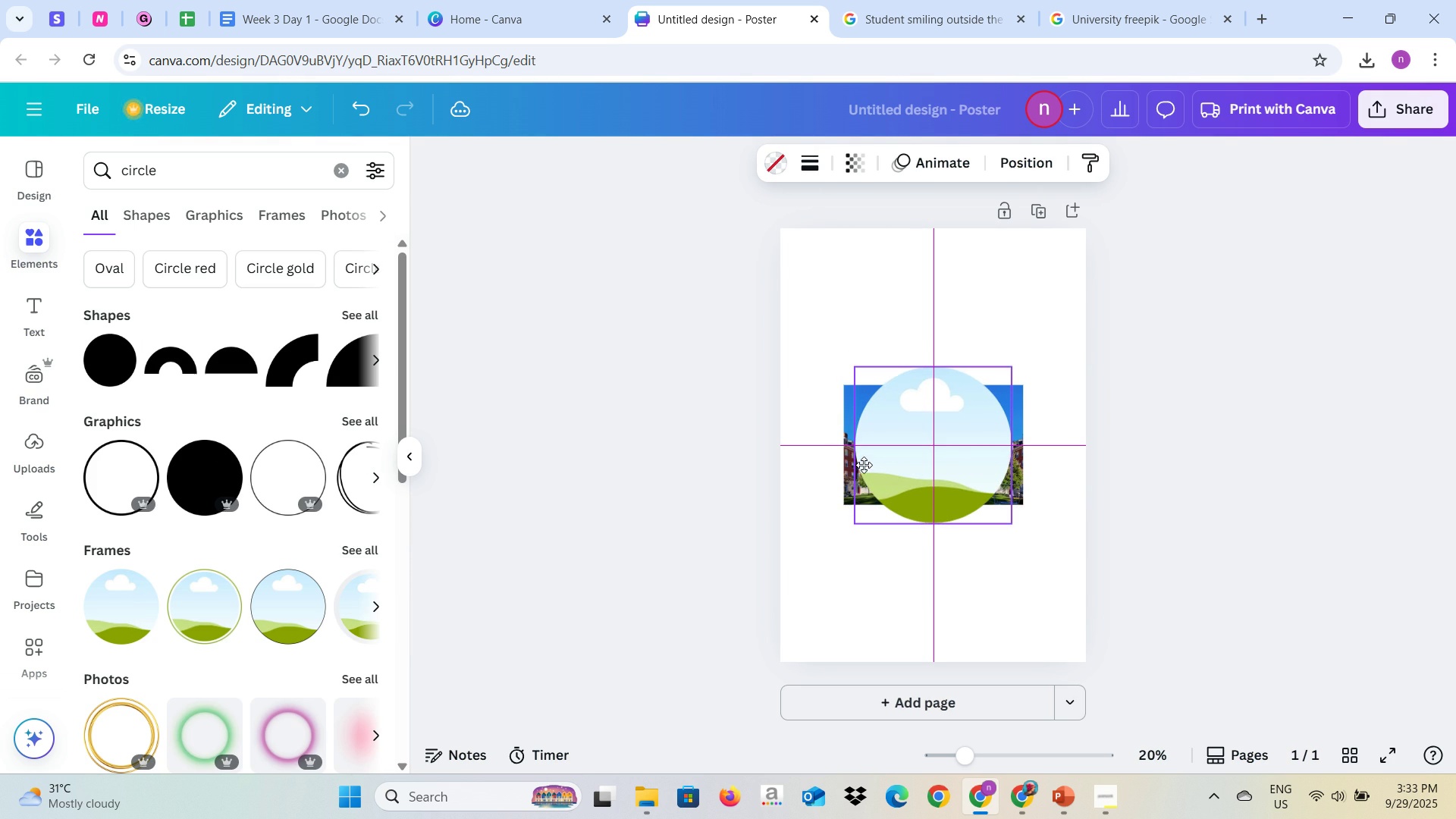 
wait(5.49)
 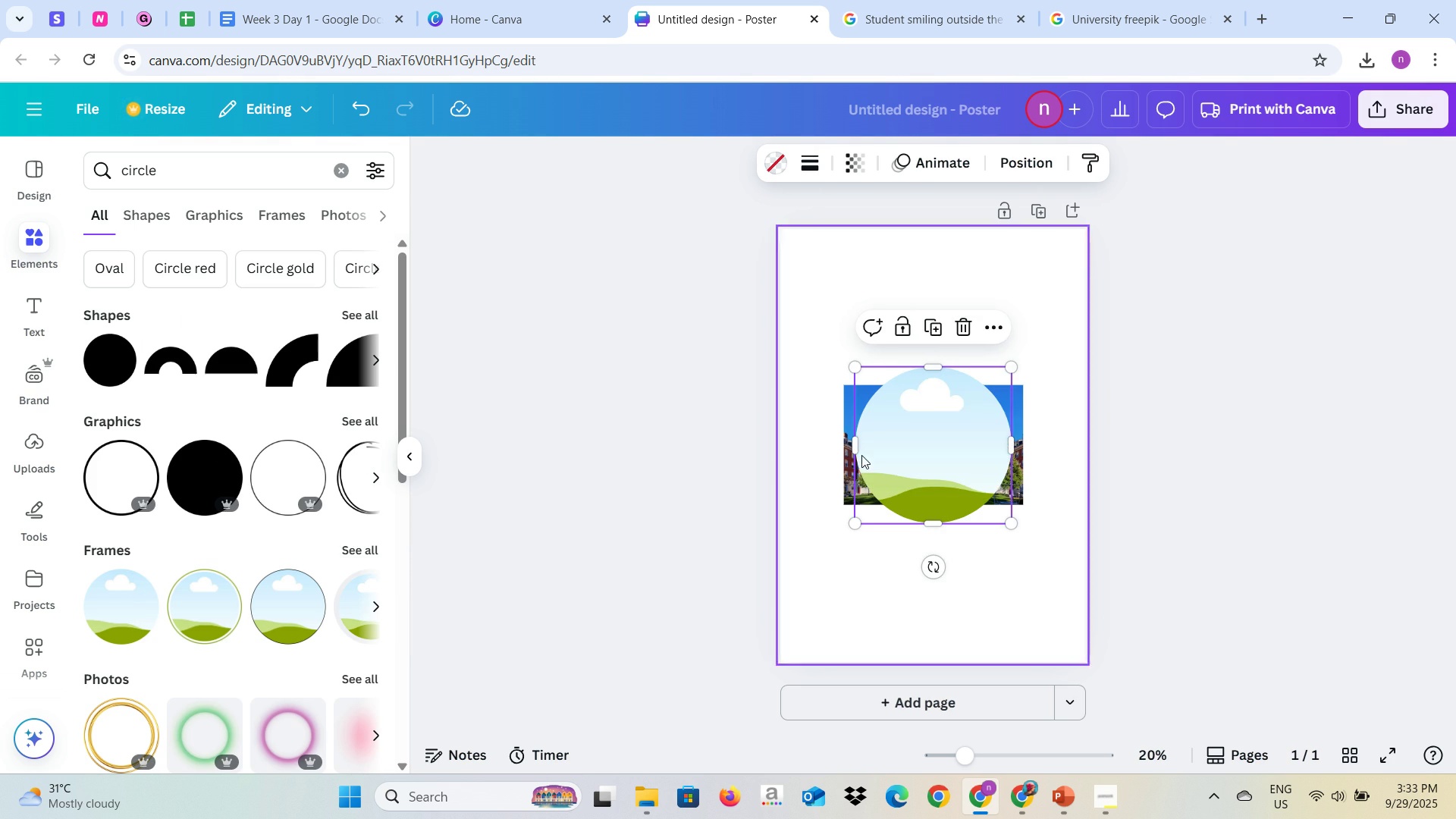 
left_click([801, 493])
 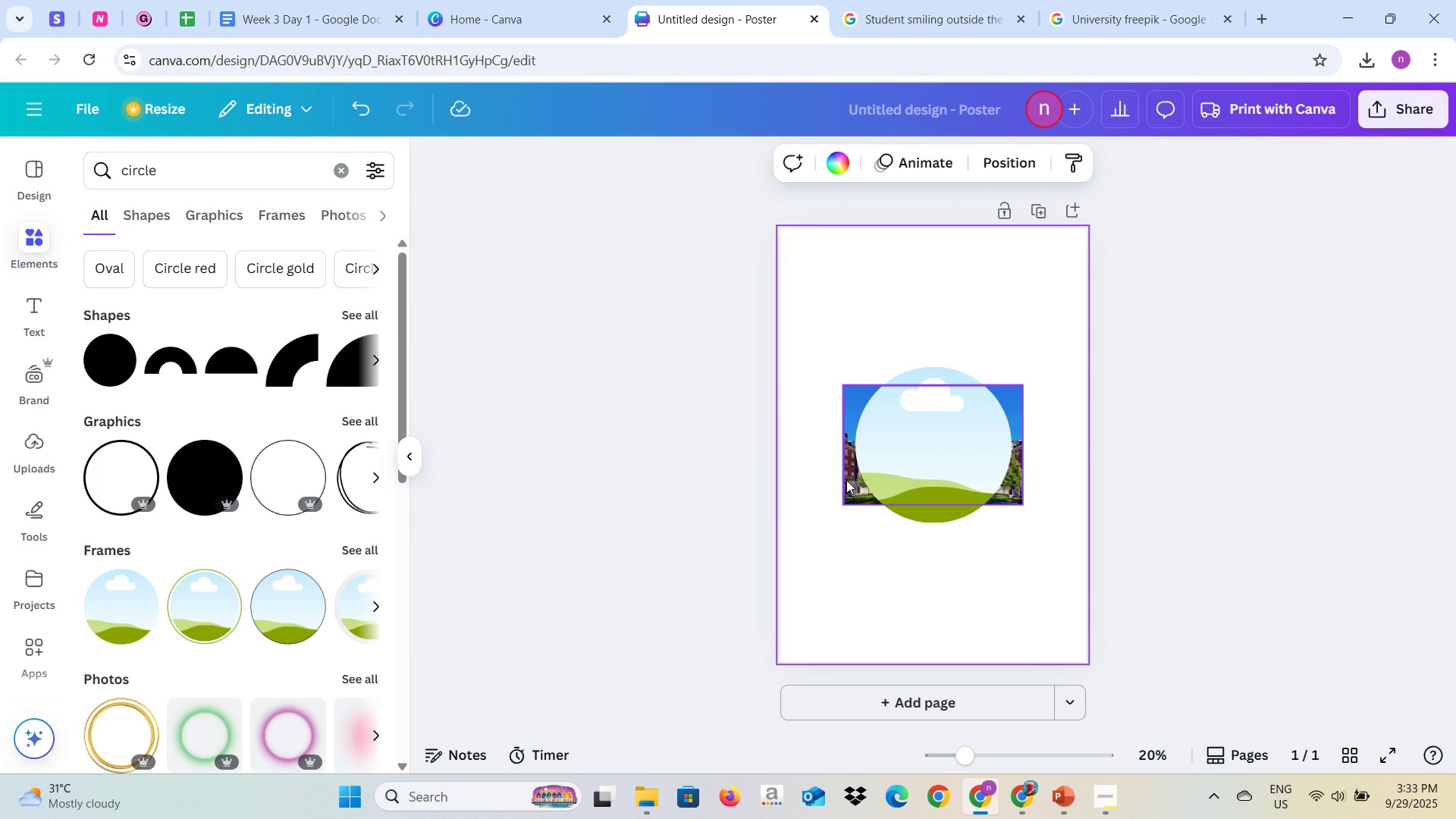 
left_click([846, 480])
 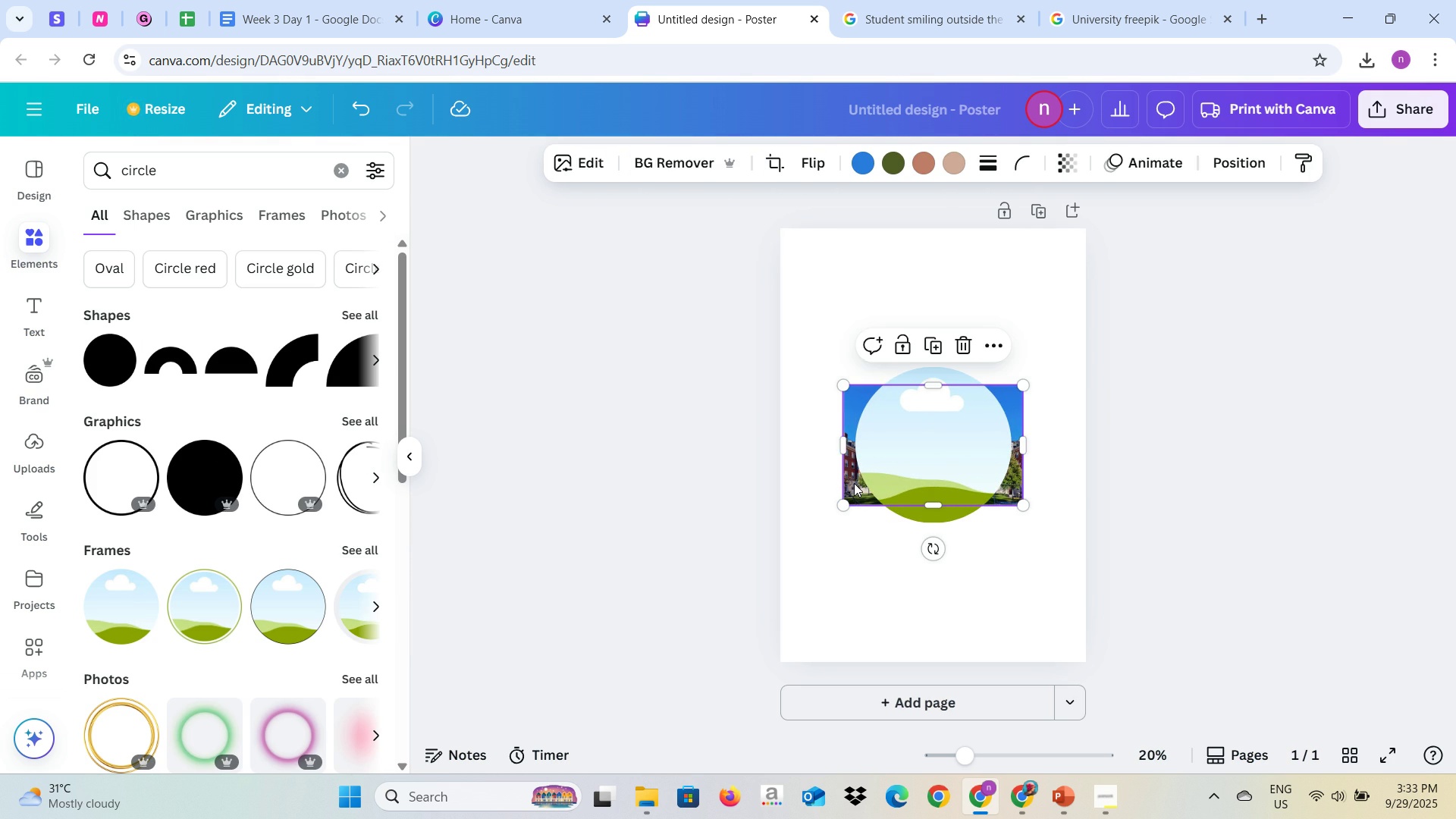 
left_click_drag(start_coordinate=[854, 484], to_coordinate=[885, 461])
 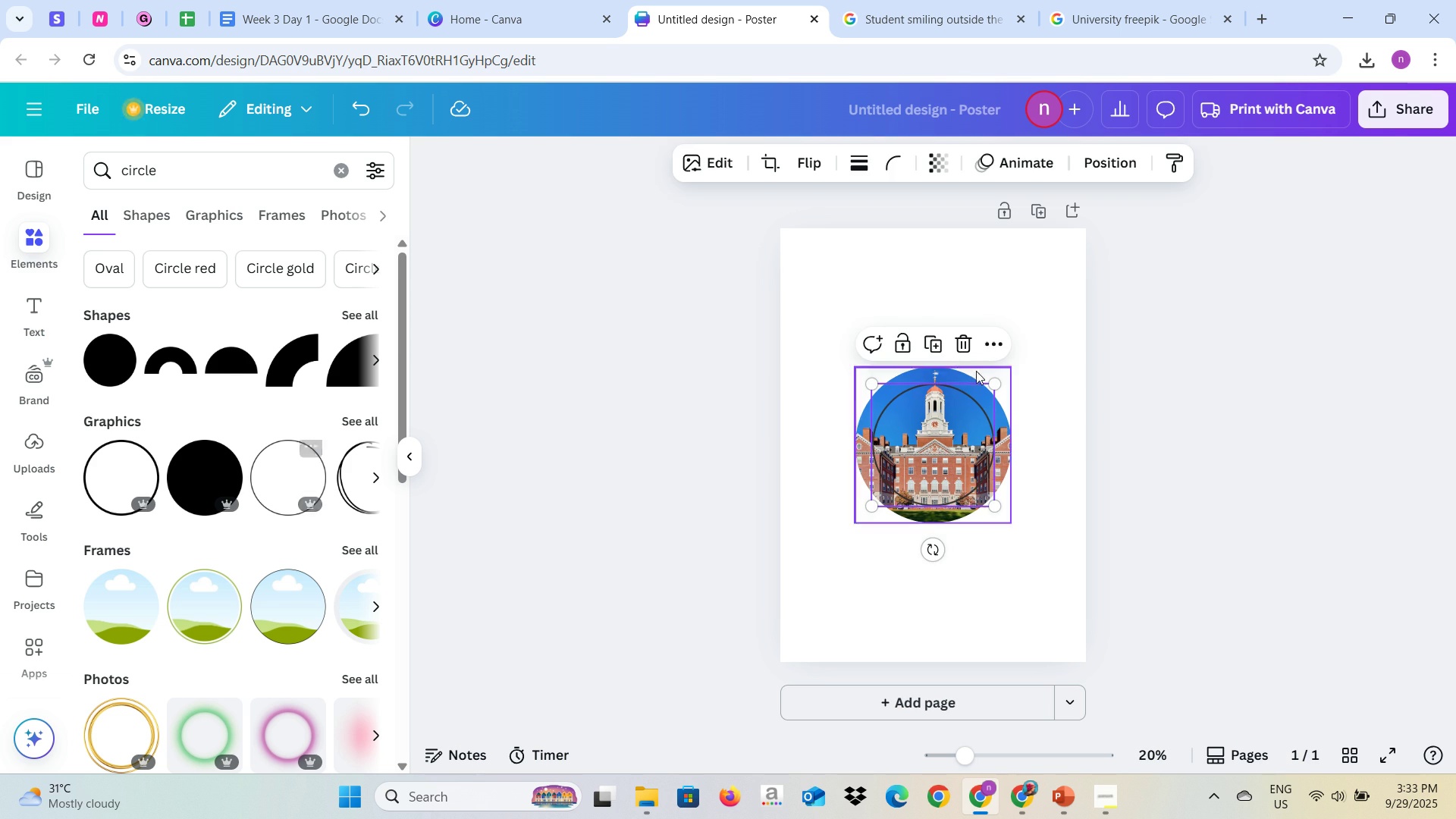 
left_click_drag(start_coordinate=[930, 428], to_coordinate=[903, 401])
 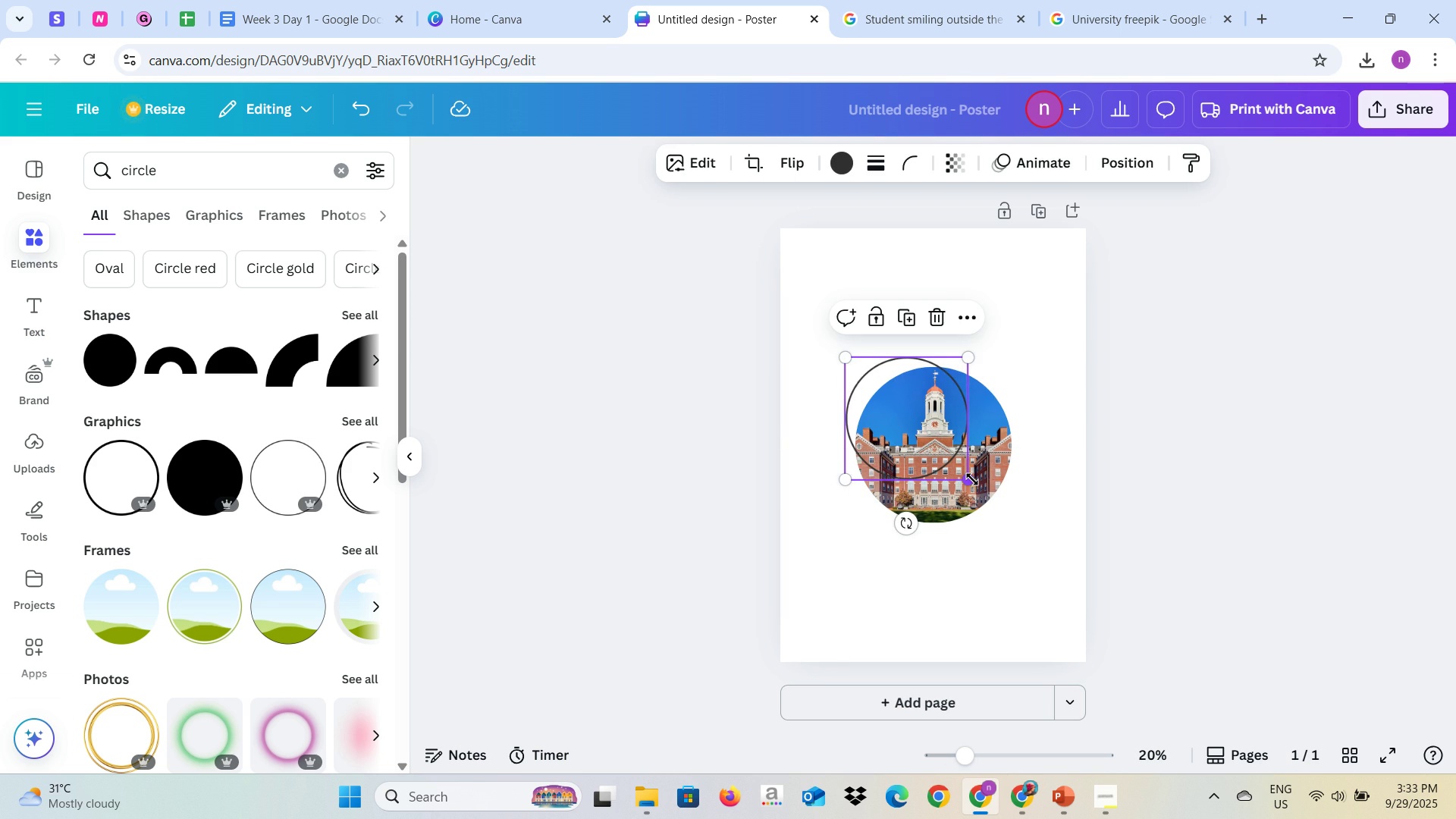 
left_click_drag(start_coordinate=[972, 479], to_coordinate=[1026, 559])
 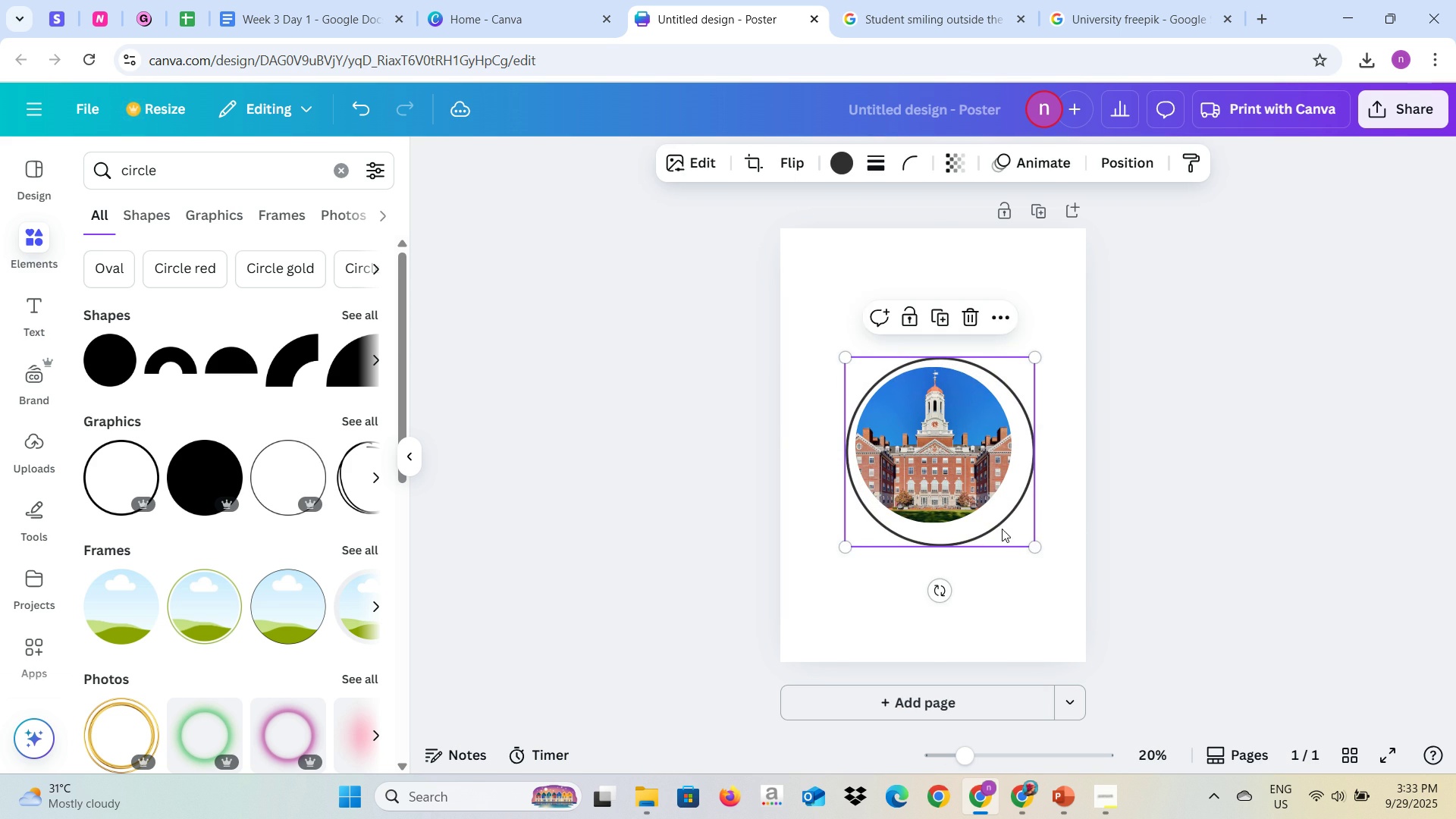 
left_click_drag(start_coordinate=[1002, 529], to_coordinate=[995, 523])
 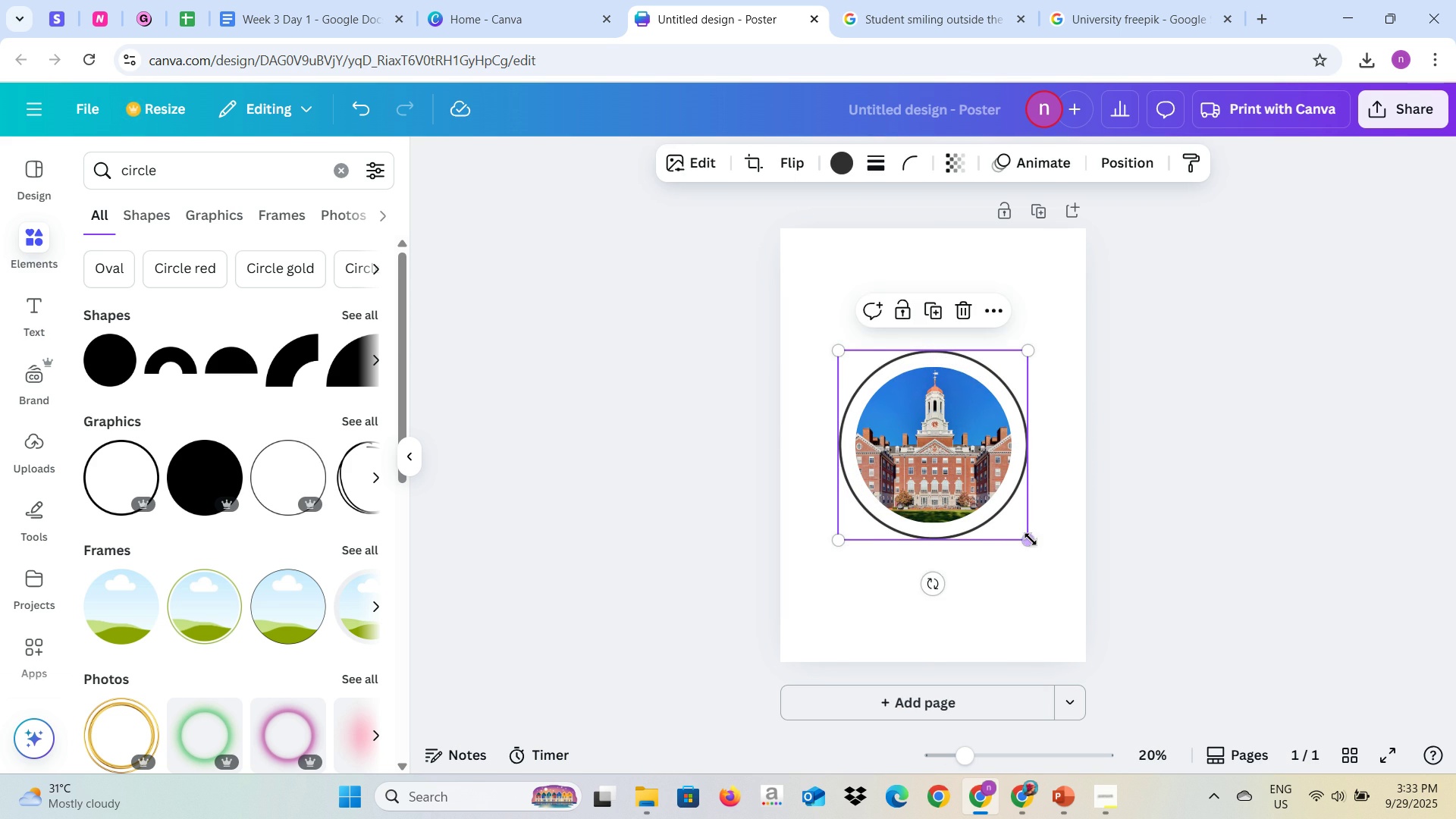 
left_click_drag(start_coordinate=[1030, 540], to_coordinate=[1034, 548])
 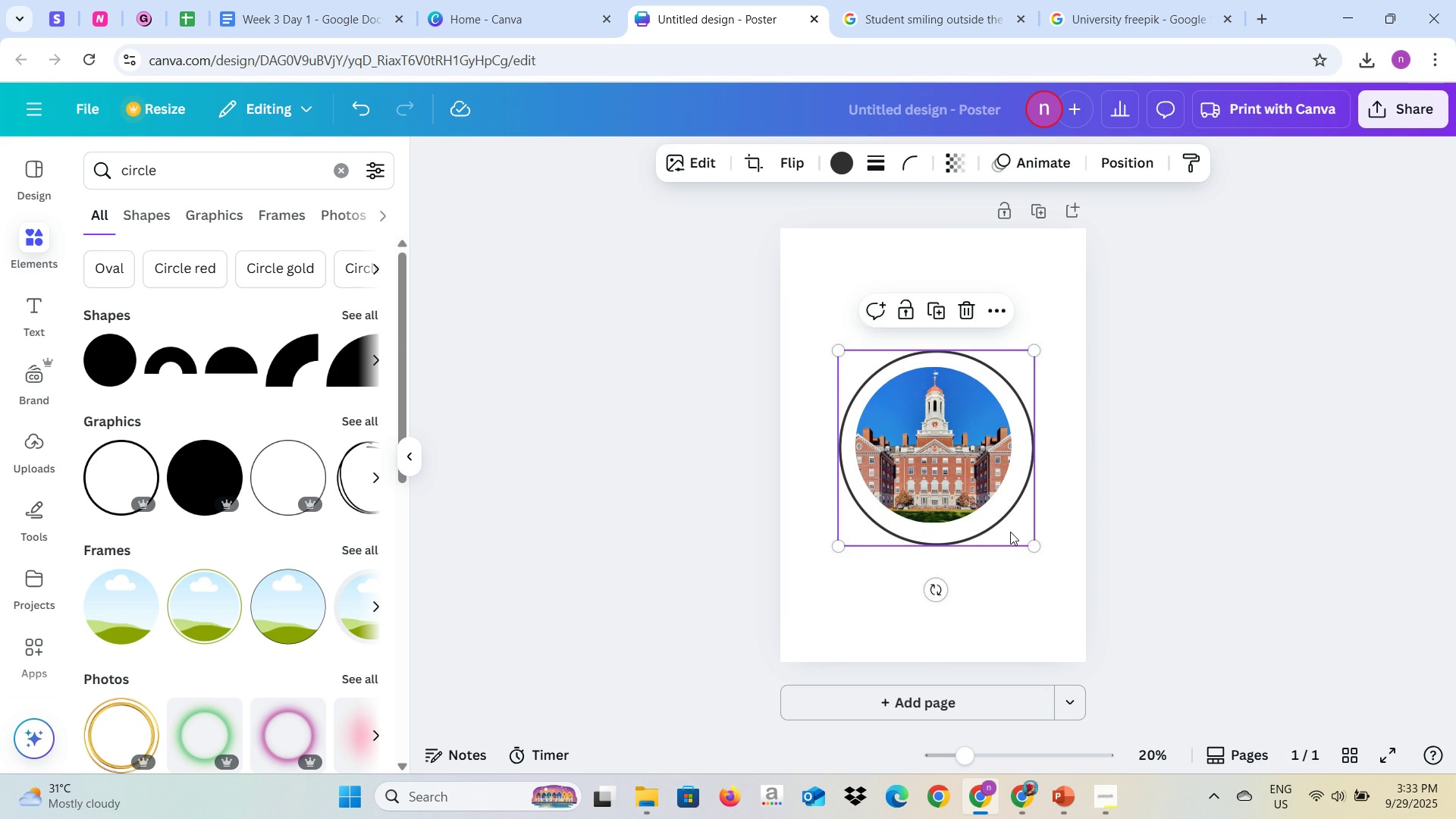 
left_click_drag(start_coordinate=[1010, 532], to_coordinate=[1006, 532])
 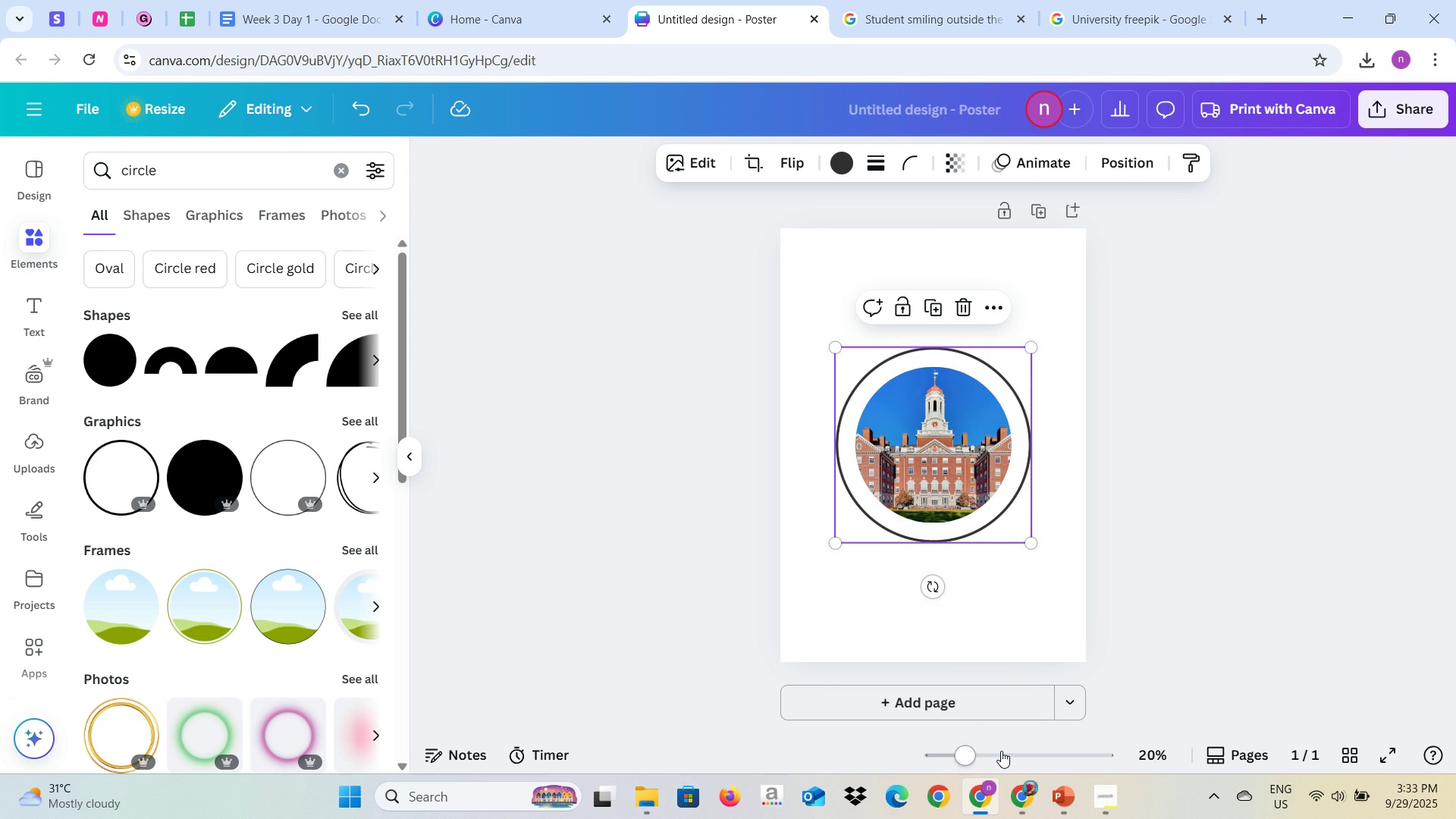 
left_click([1002, 751])
 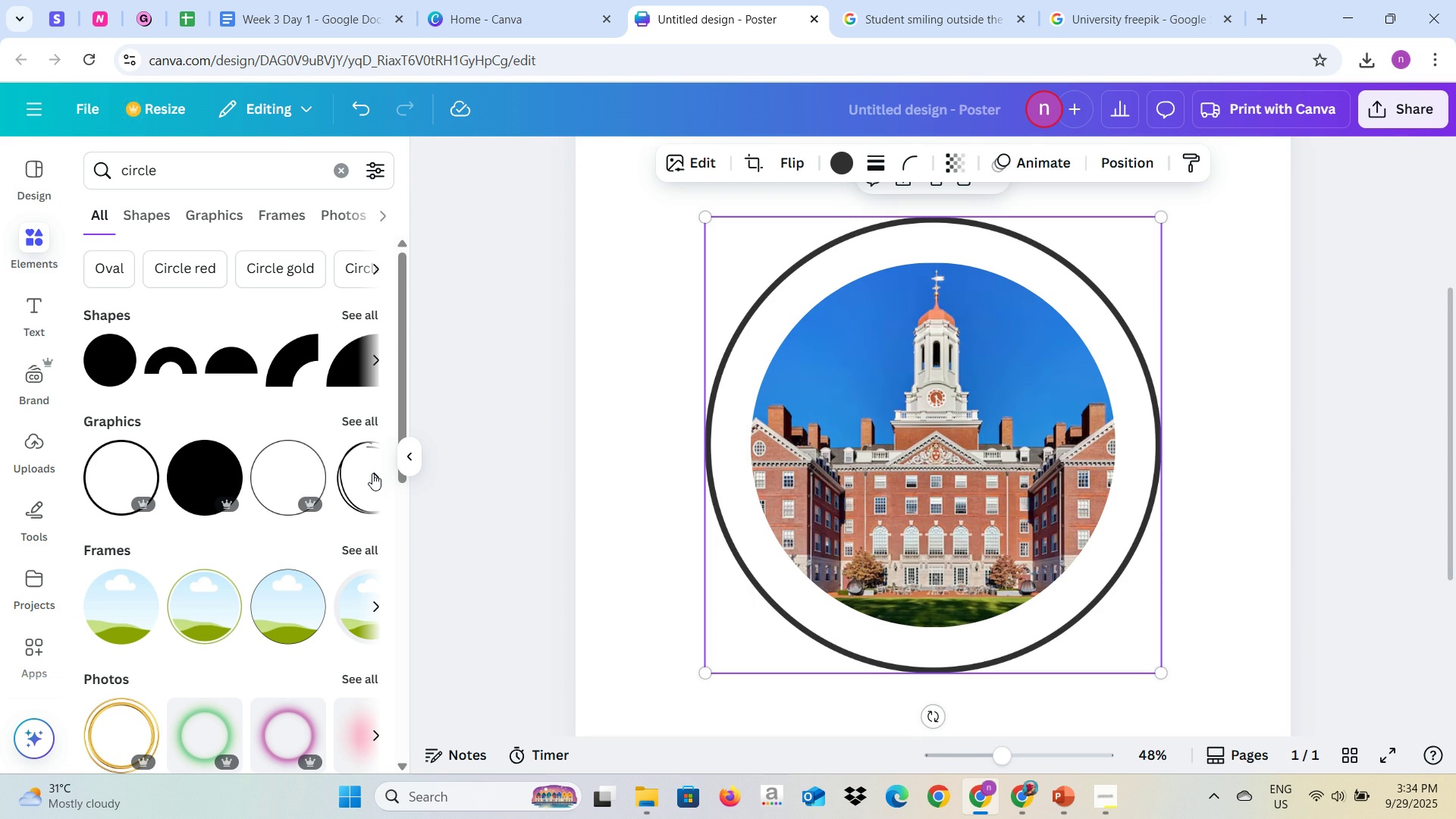 
left_click([372, 473])
 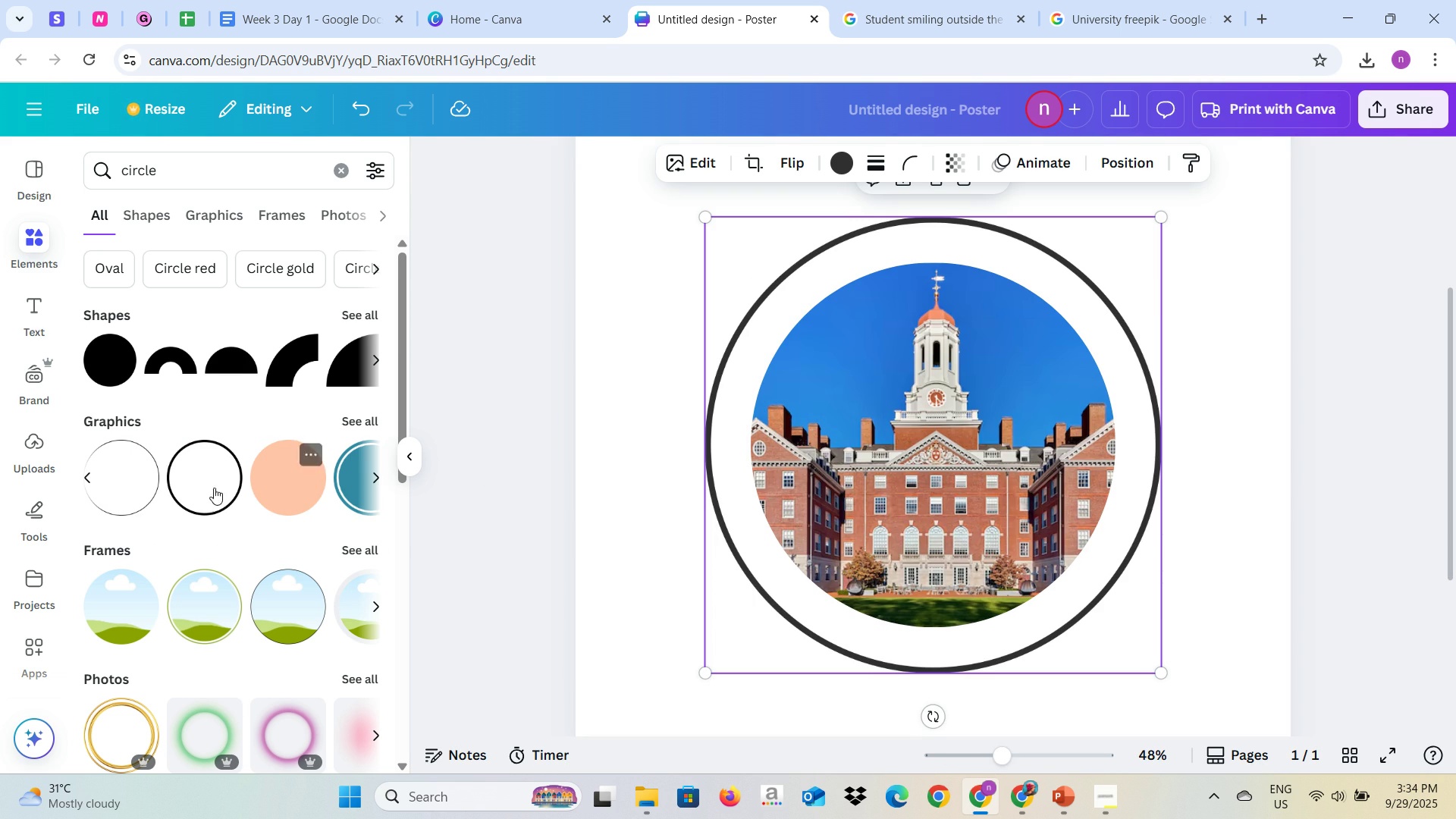 
left_click([127, 485])
 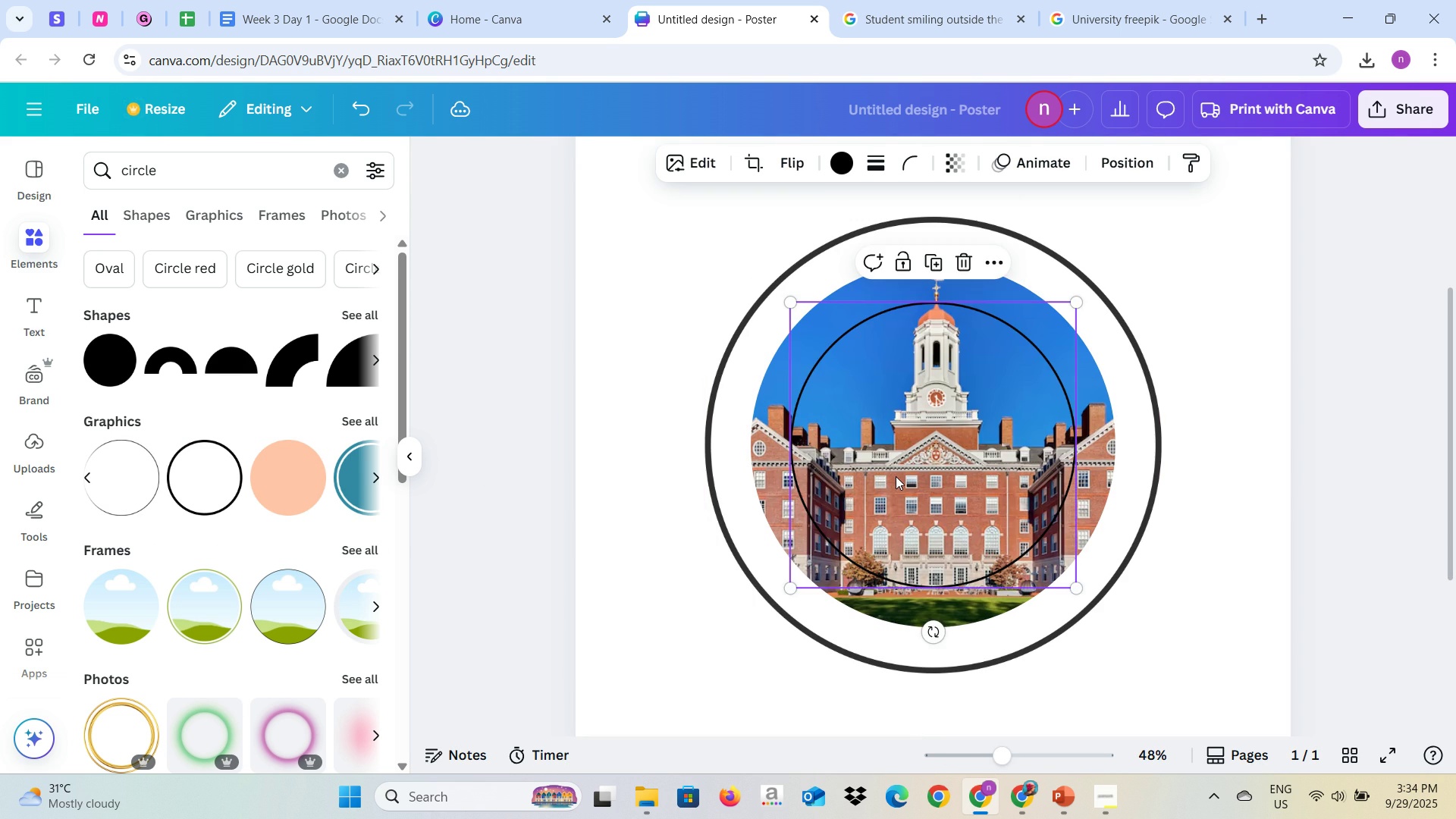 
left_click_drag(start_coordinate=[883, 483], to_coordinate=[761, 441])
 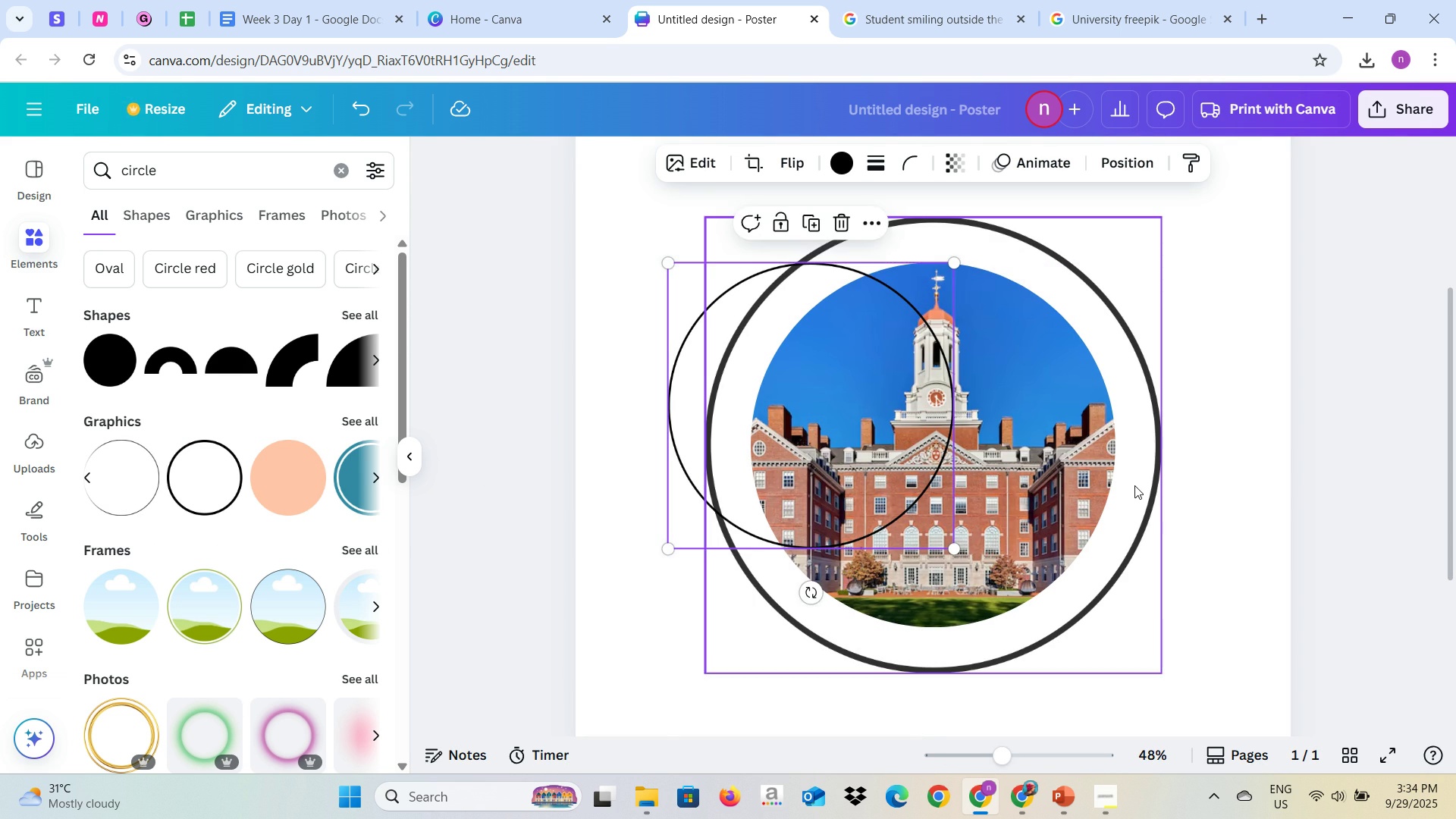 
left_click([1134, 485])
 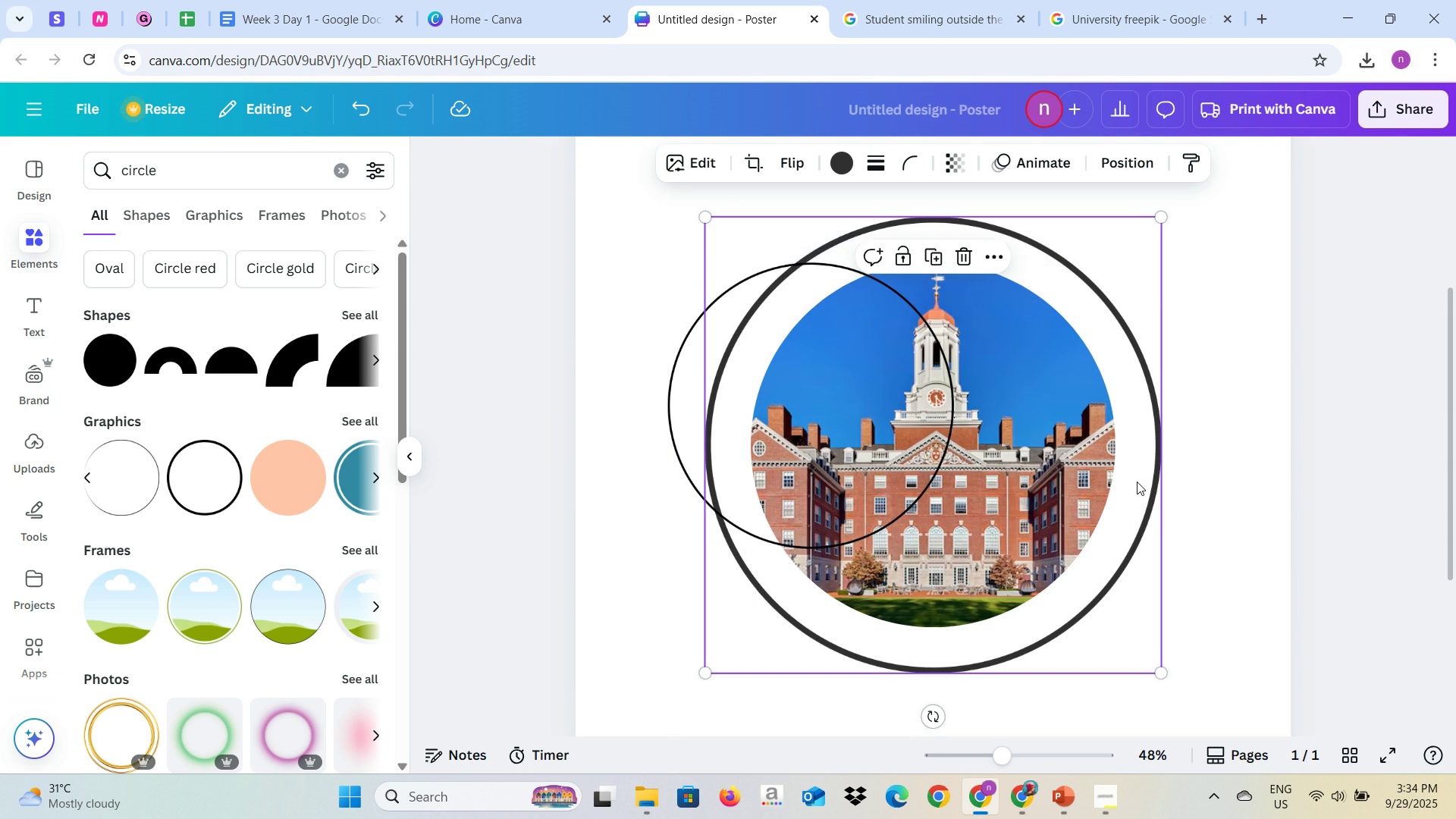 
key(Backspace)
 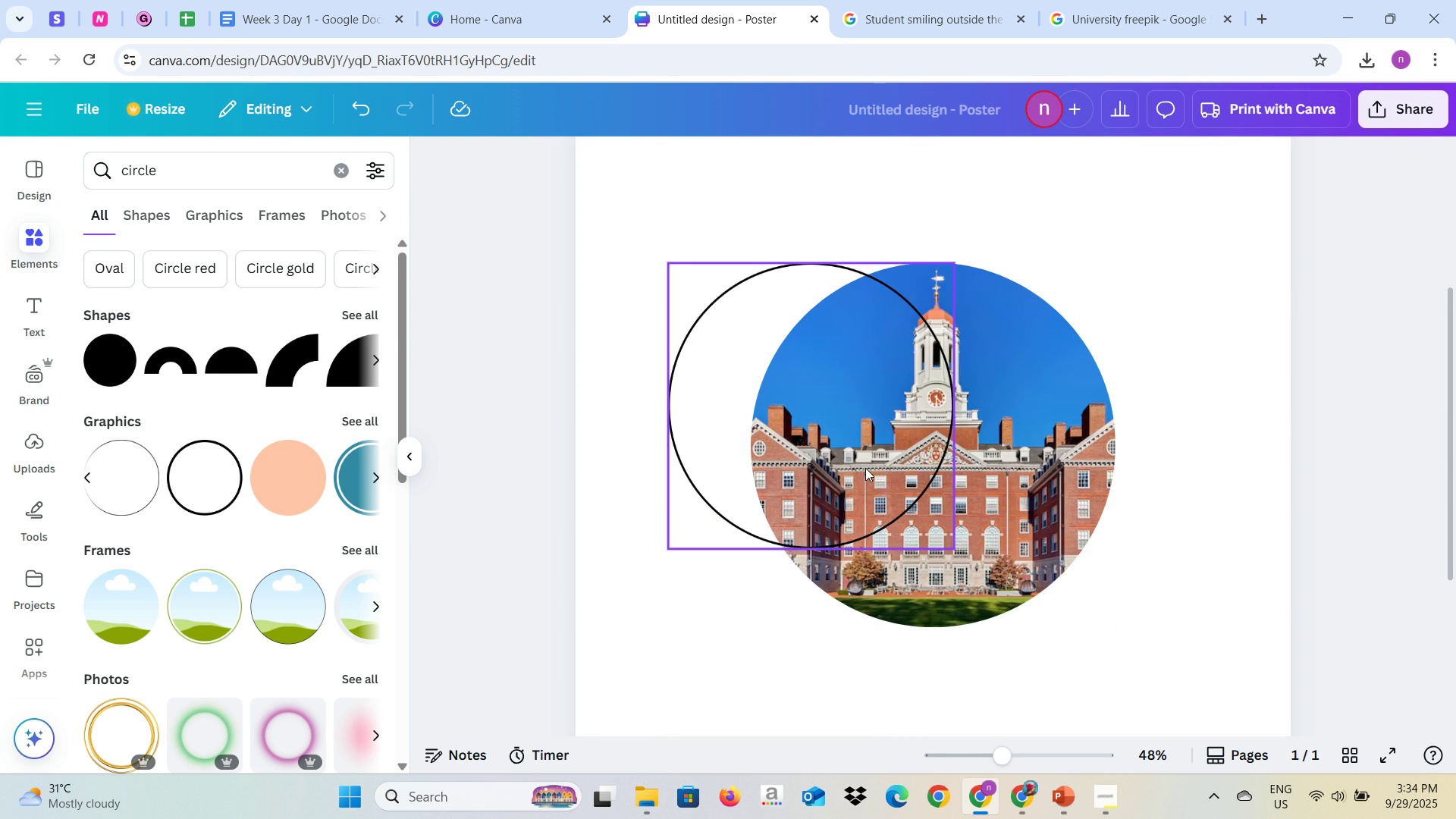 
left_click_drag(start_coordinate=[834, 453], to_coordinate=[907, 447])
 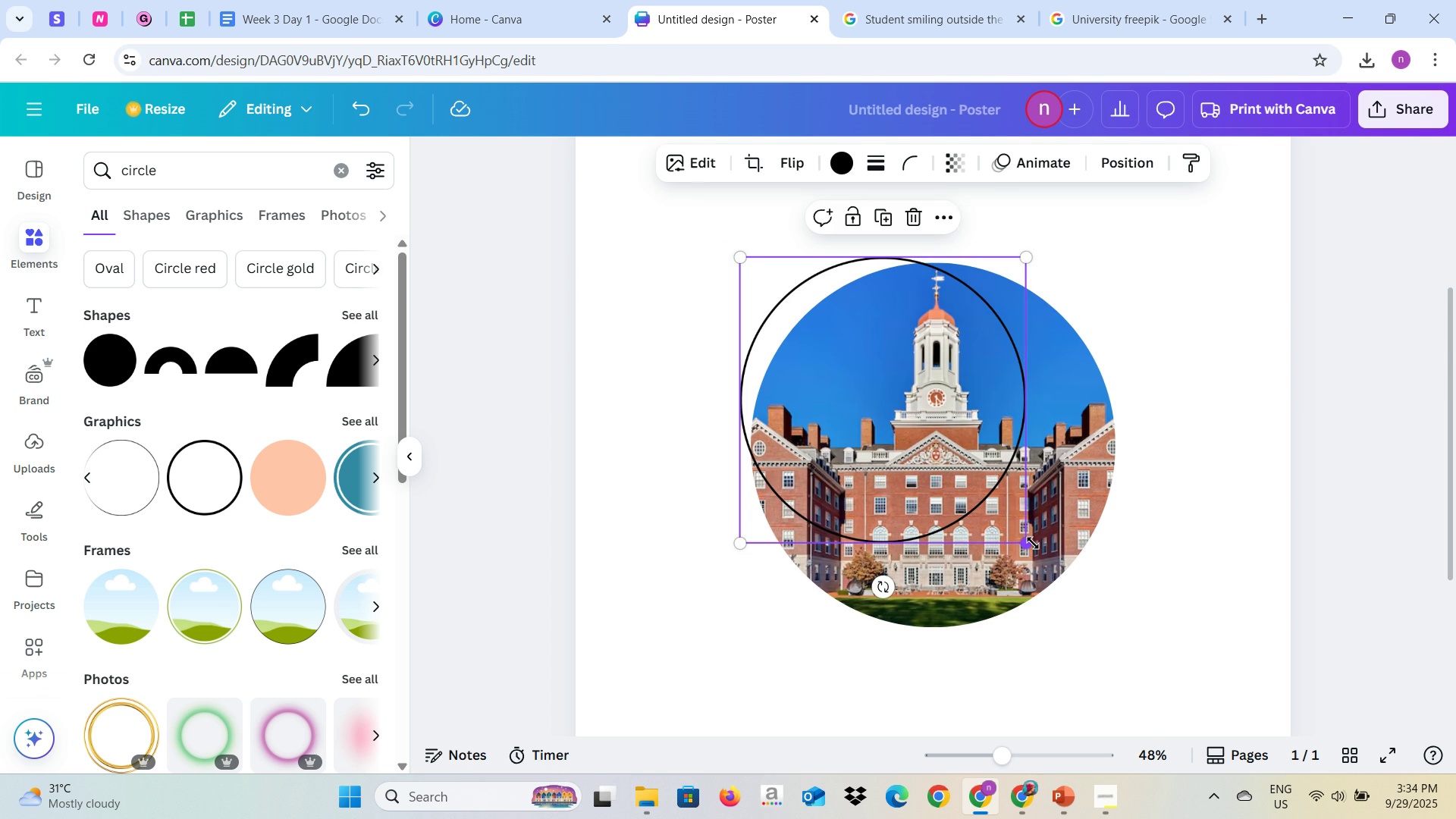 
left_click_drag(start_coordinate=[1031, 543], to_coordinate=[1145, 645])
 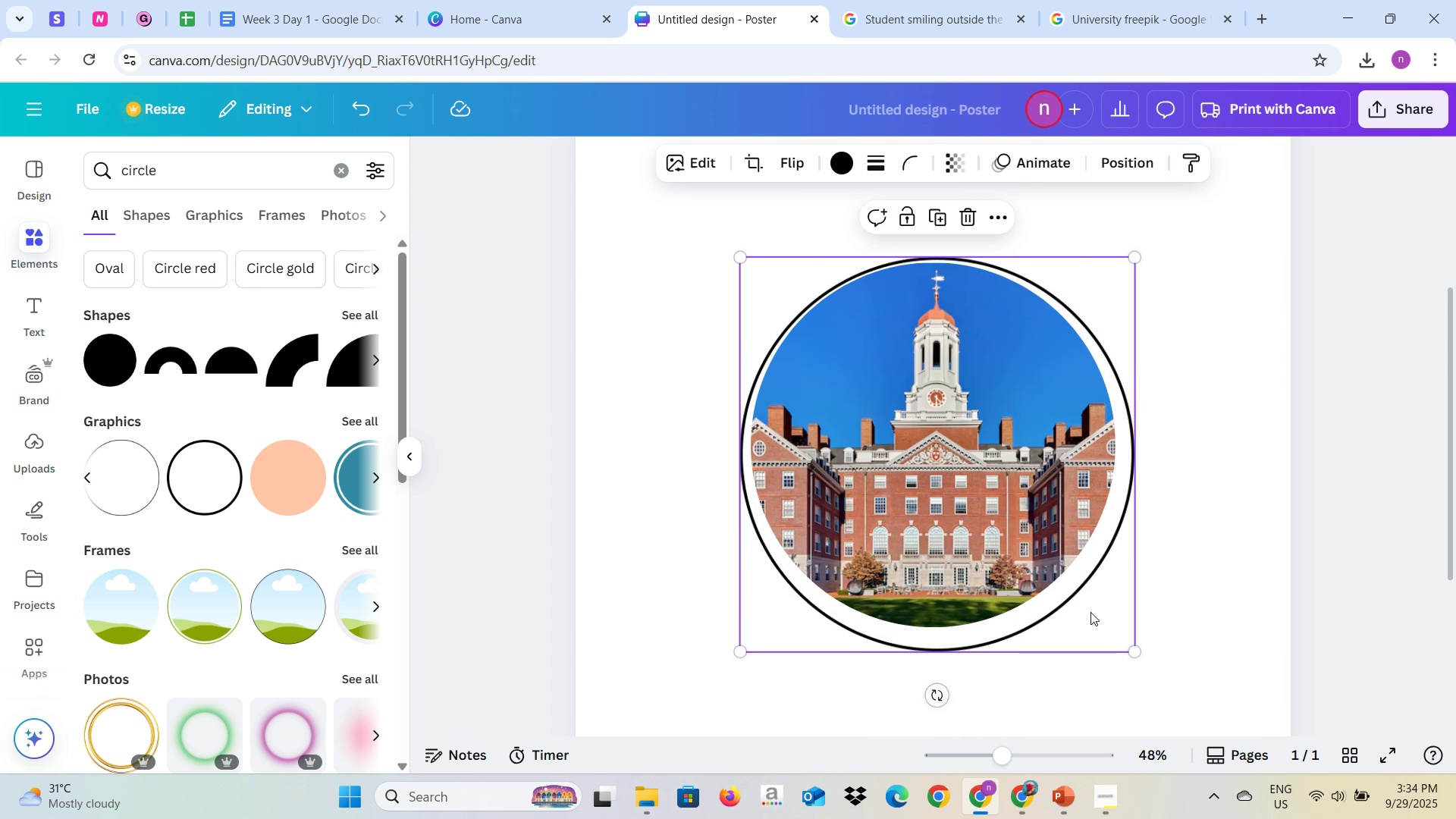 
left_click_drag(start_coordinate=[1090, 612], to_coordinate=[1087, 604])
 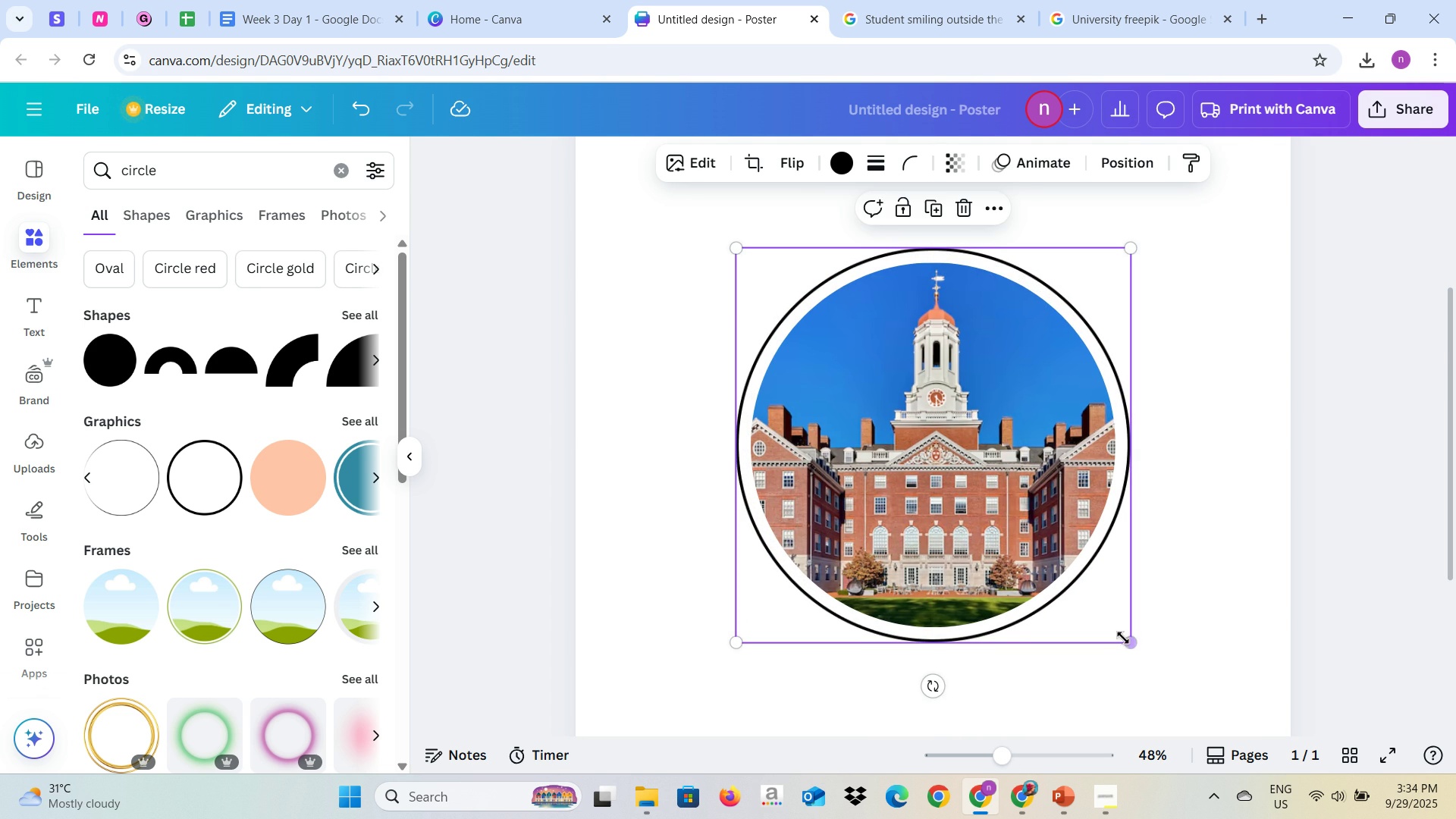 
left_click_drag(start_coordinate=[1125, 639], to_coordinate=[1133, 654])
 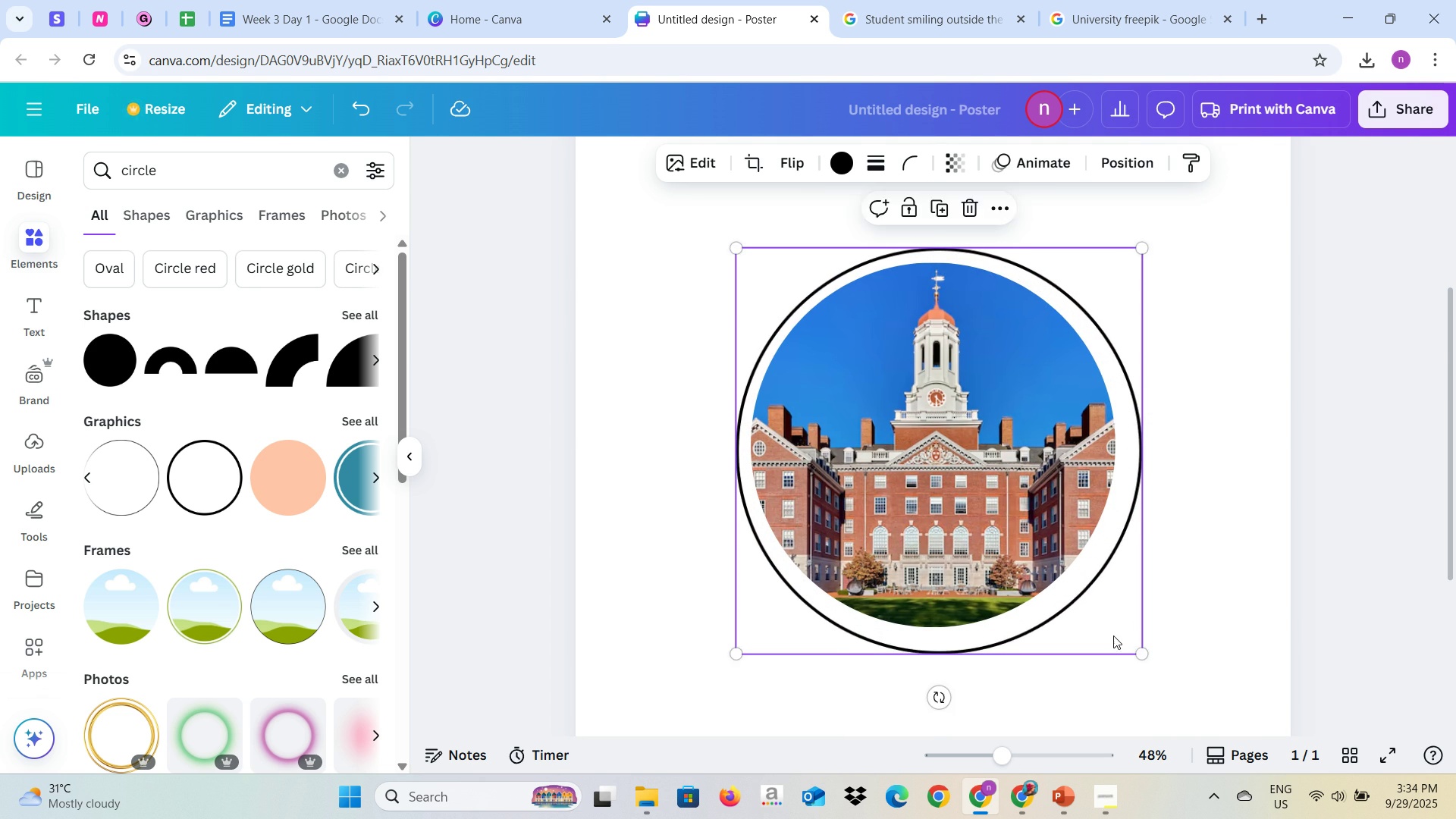 
left_click_drag(start_coordinate=[1113, 635], to_coordinate=[1106, 630])
 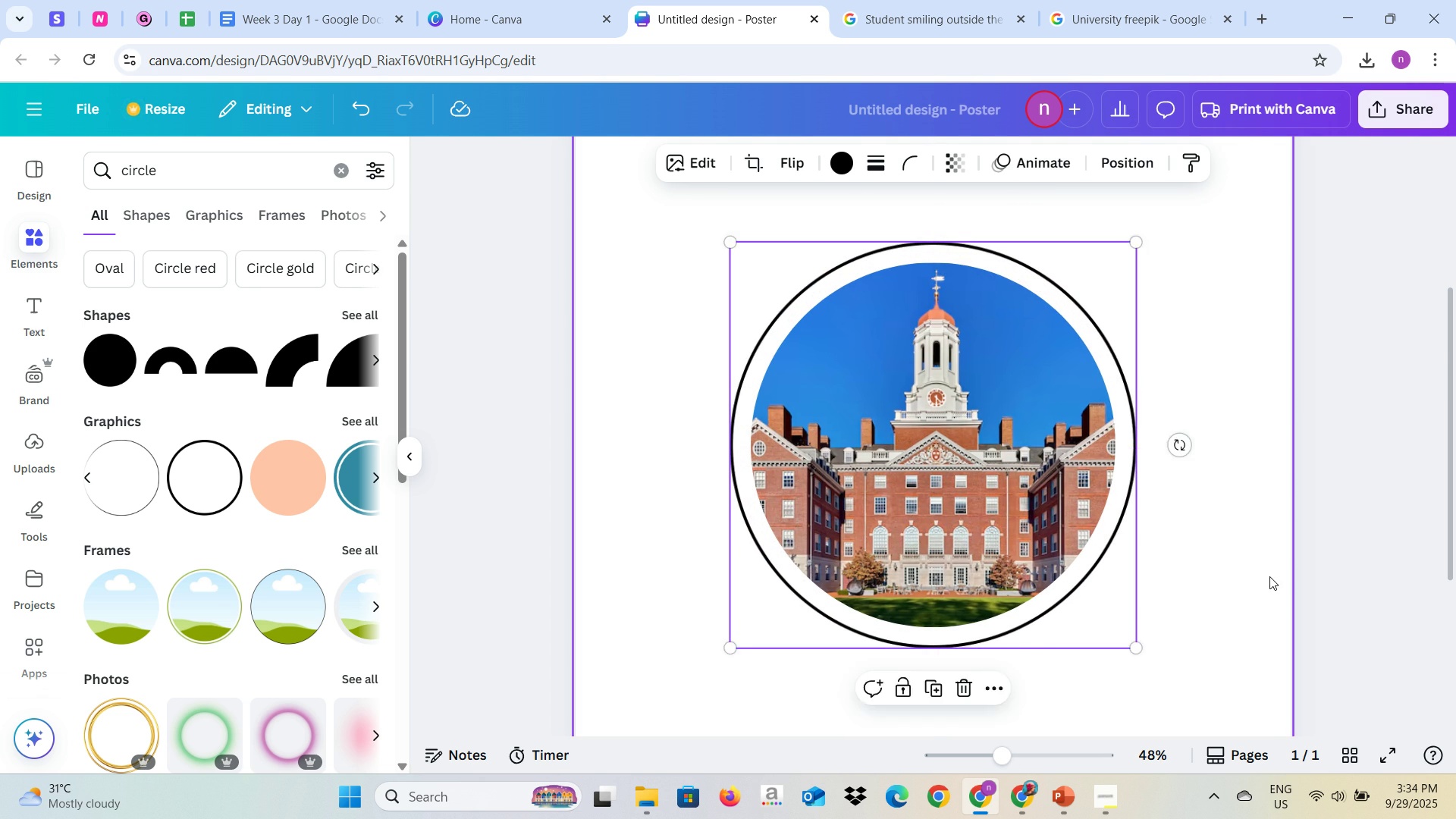 
left_click([1269, 576])
 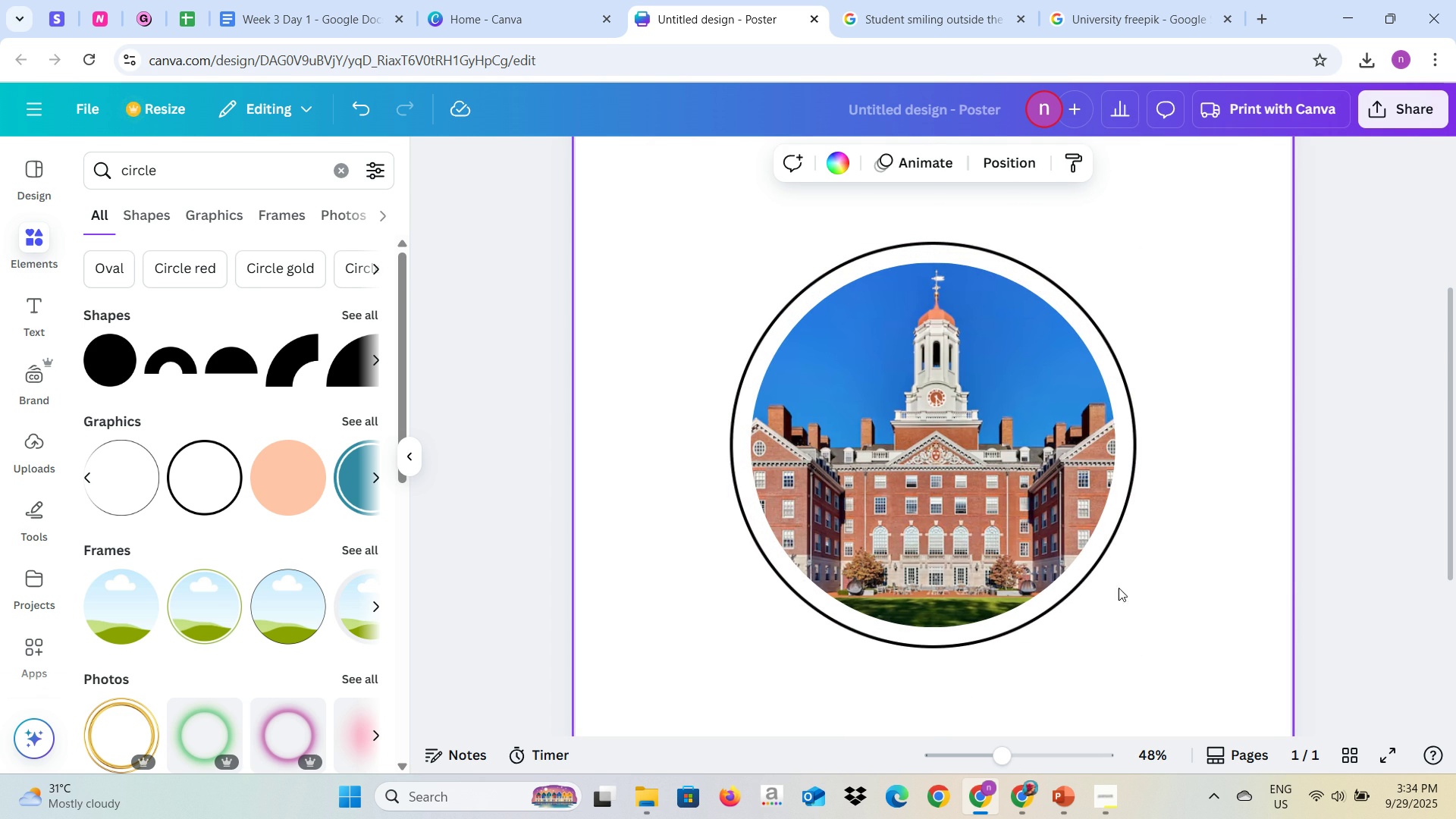 
left_click([1084, 576])
 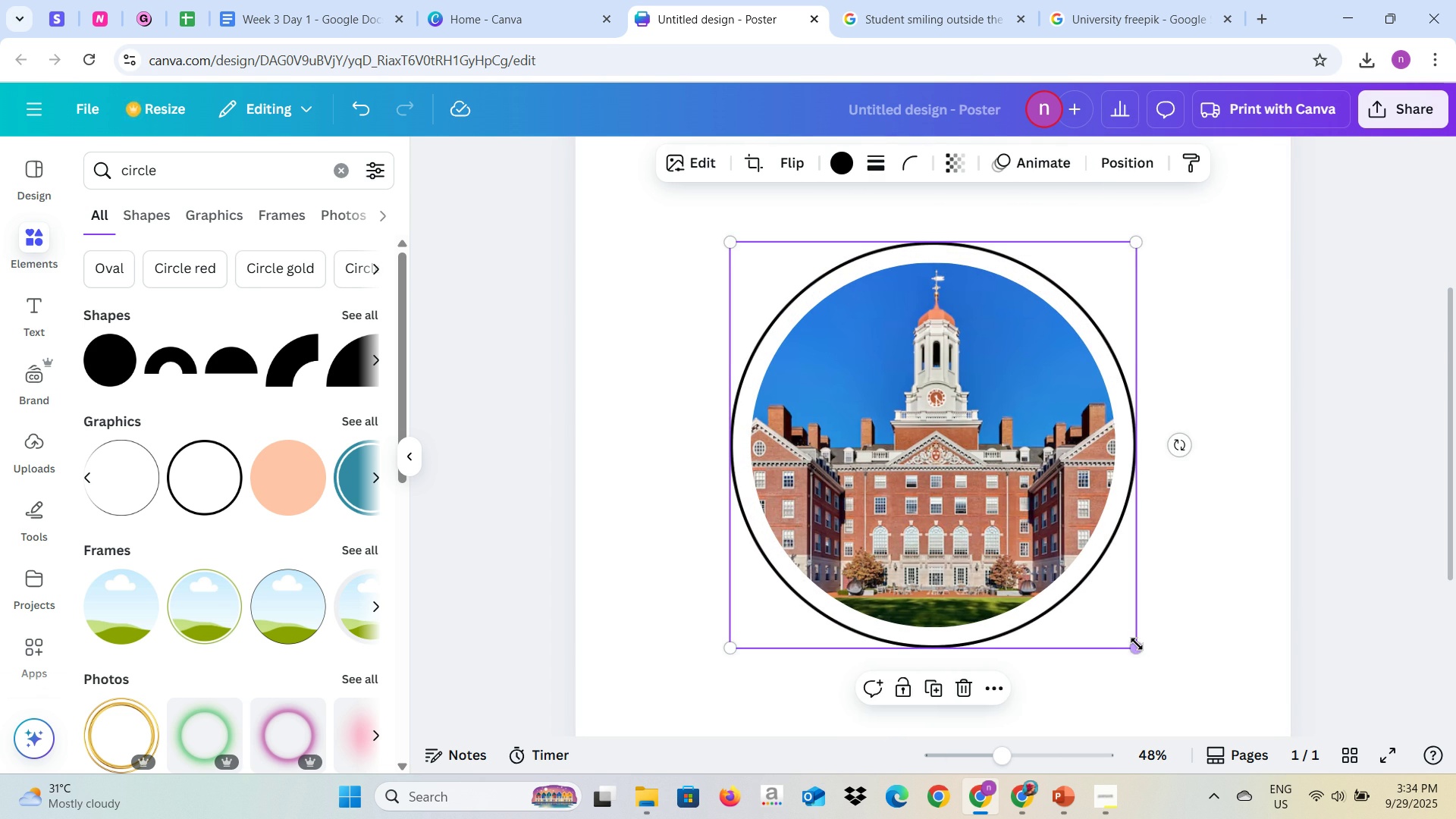 
left_click_drag(start_coordinate=[1137, 645], to_coordinate=[1160, 670])
 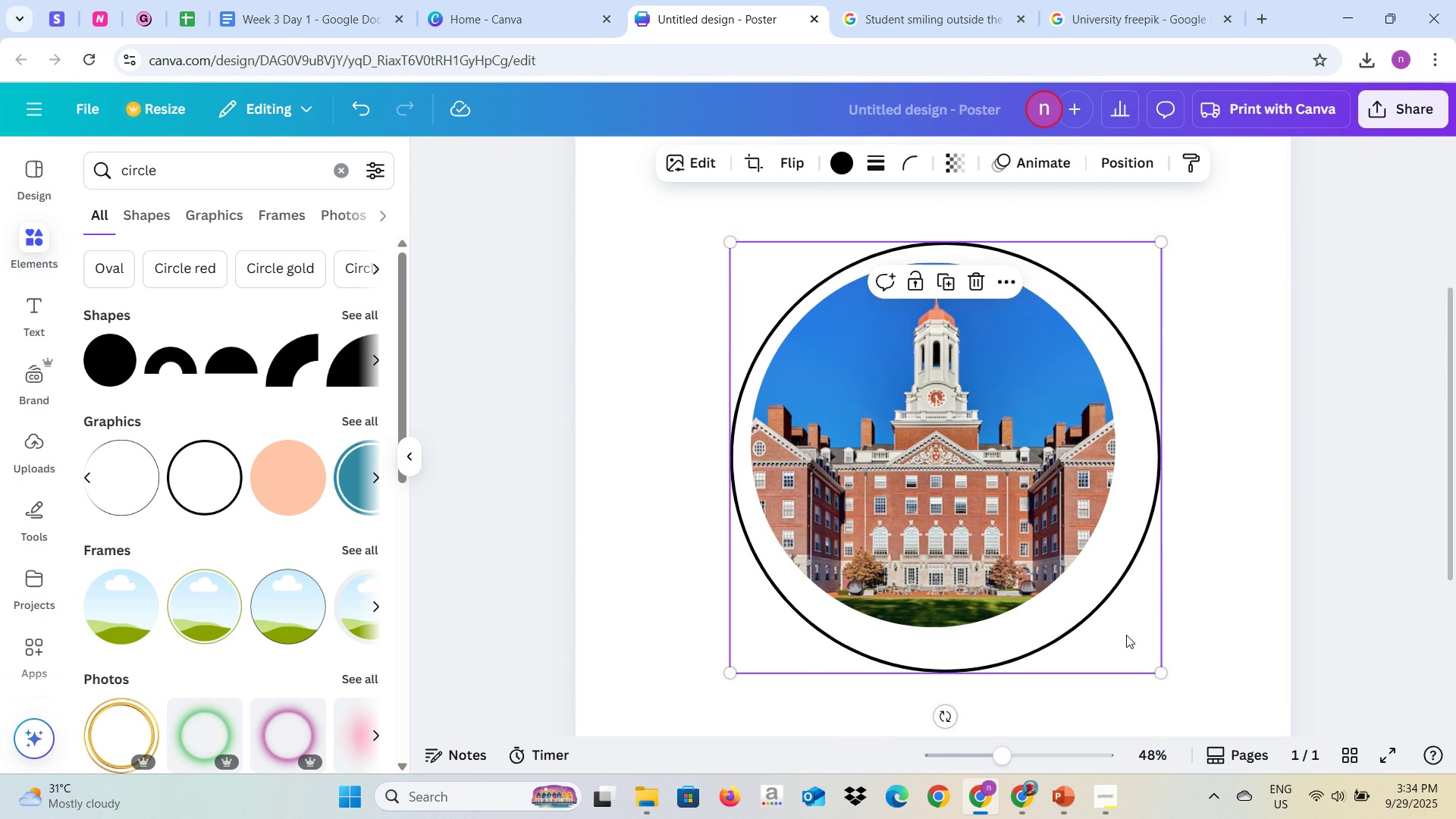 
left_click_drag(start_coordinate=[1126, 635], to_coordinate=[1114, 625])
 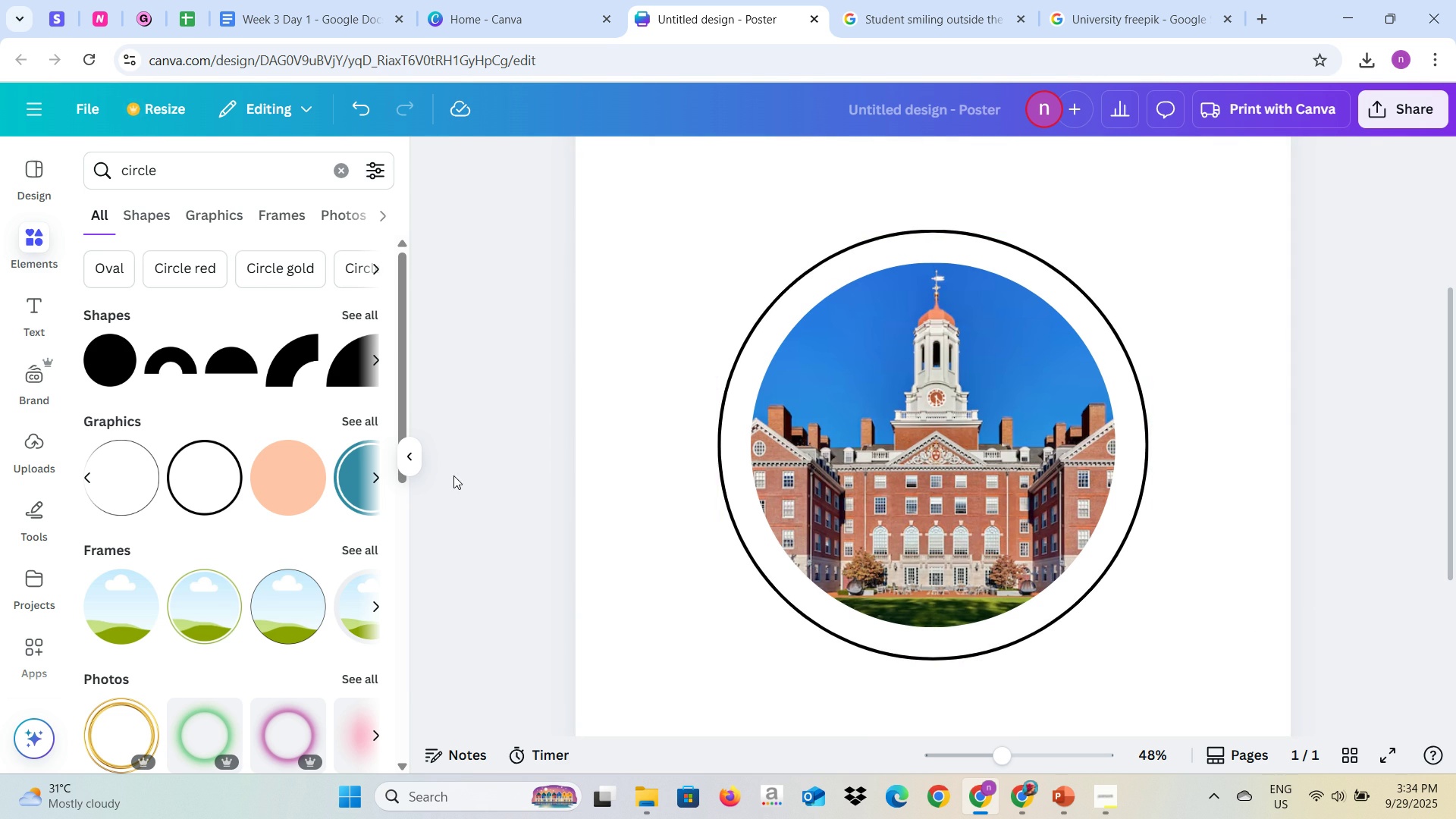 
left_click([411, 460])
 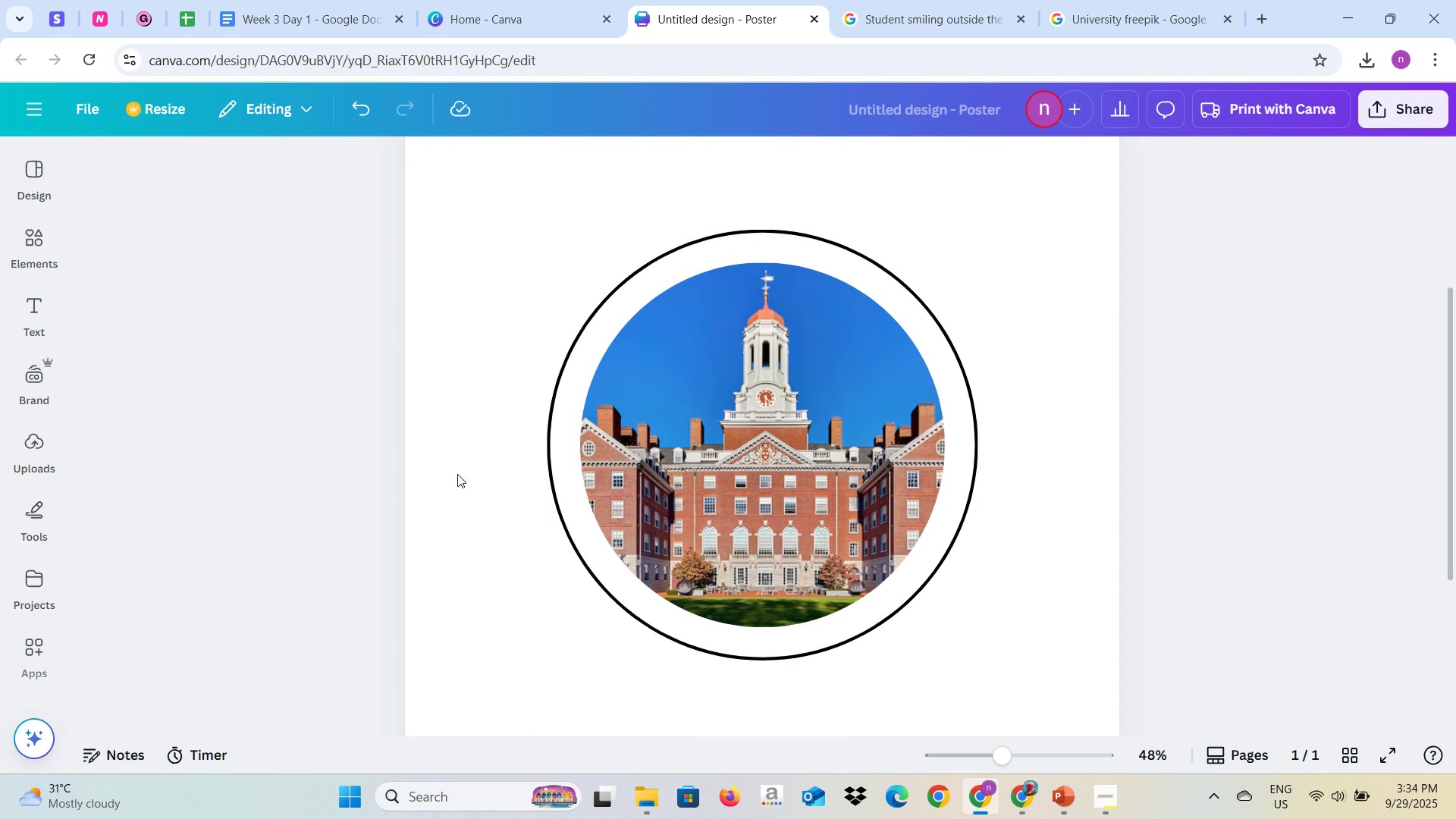 
left_click([571, 509])
 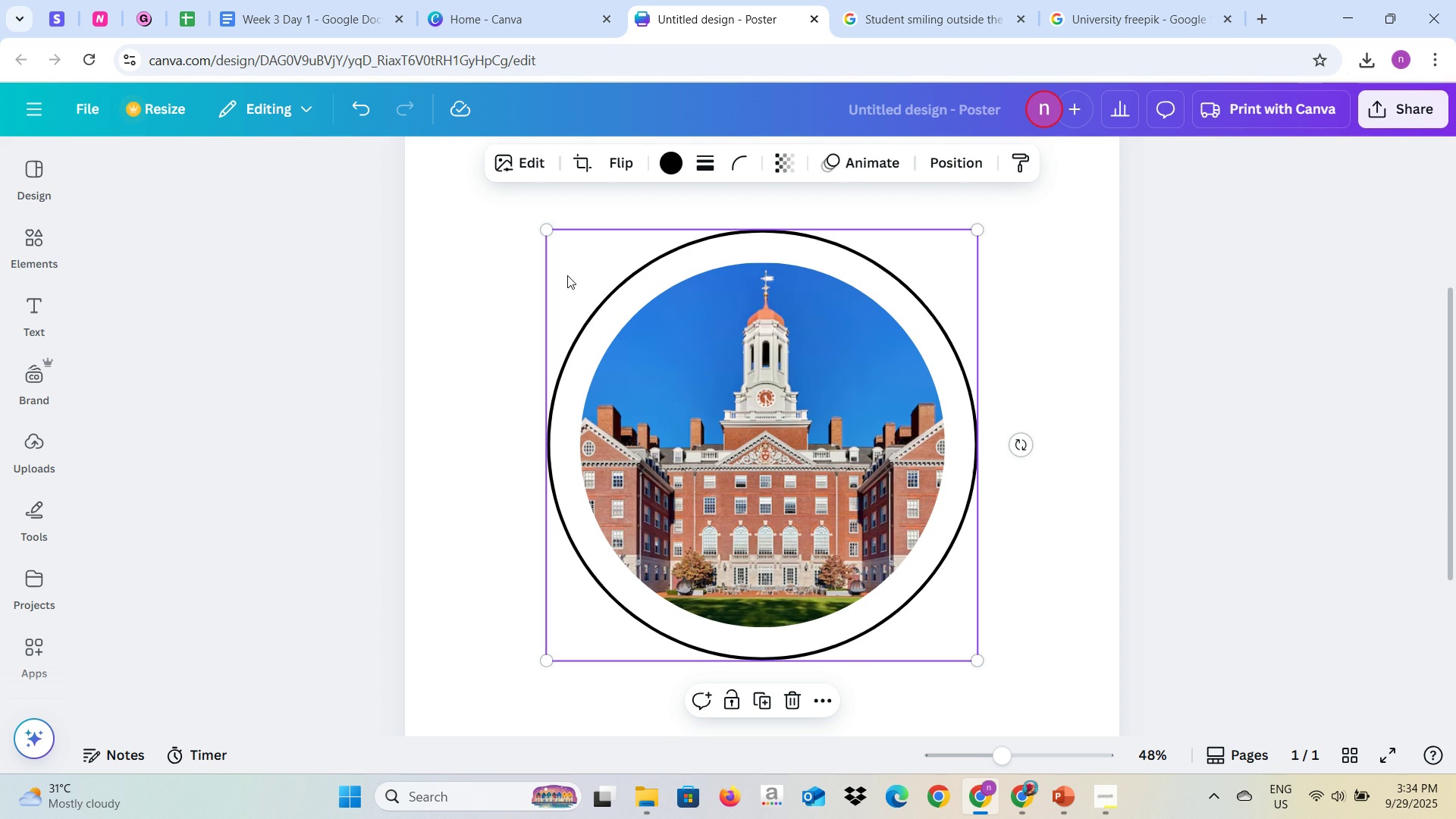 
double_click([567, 275])
 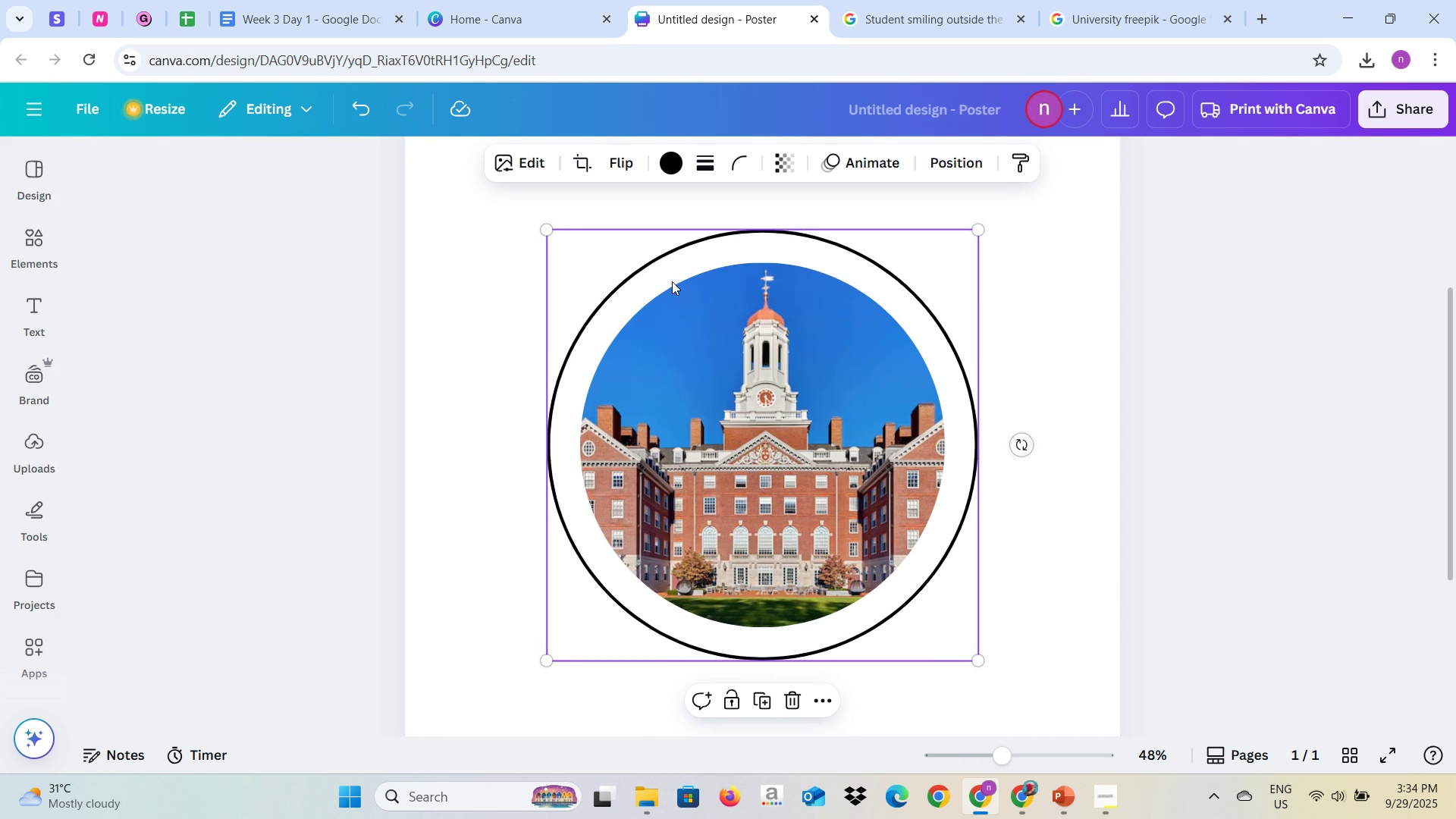 
double_click([649, 269])
 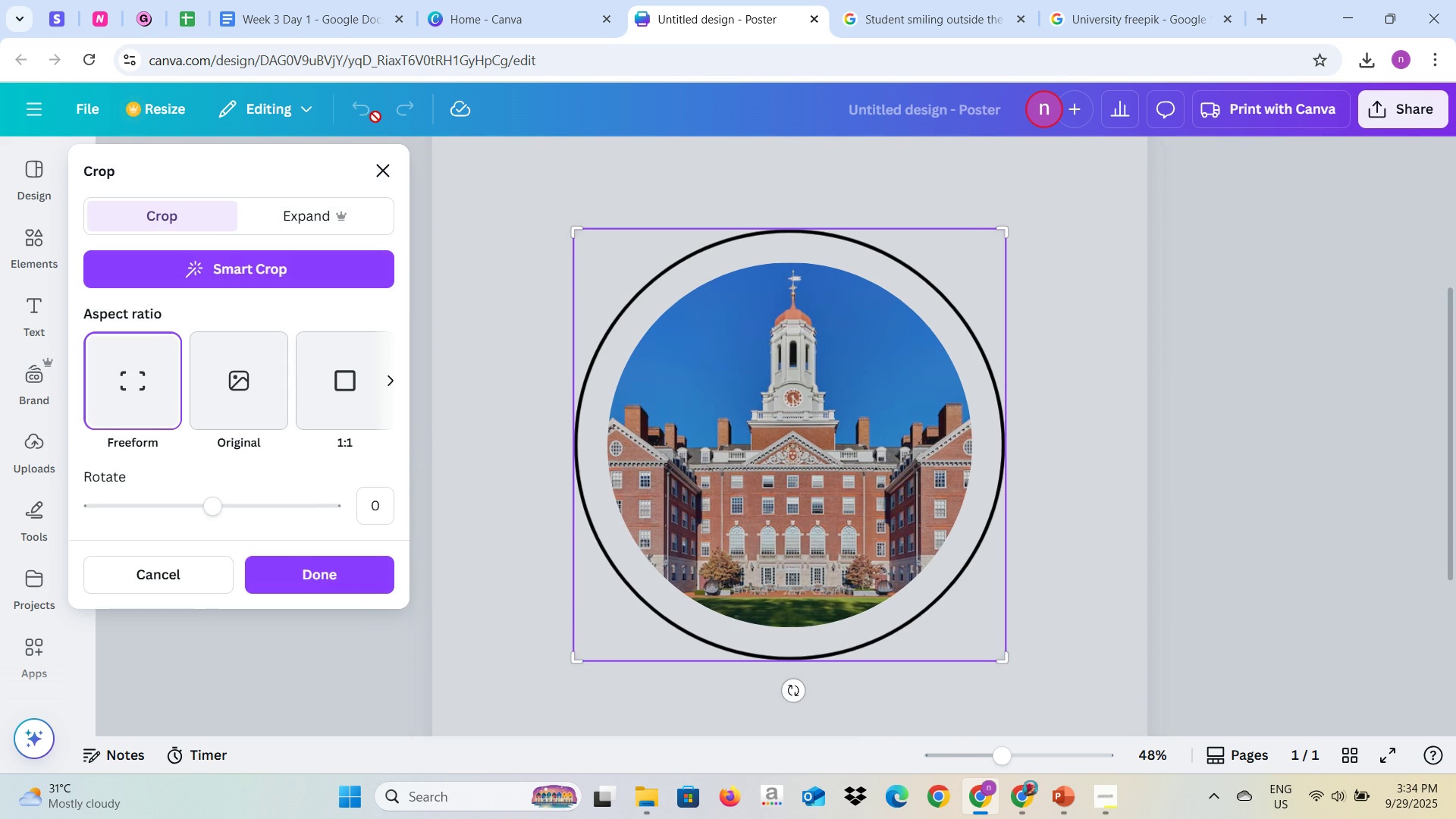 
left_click([378, 169])
 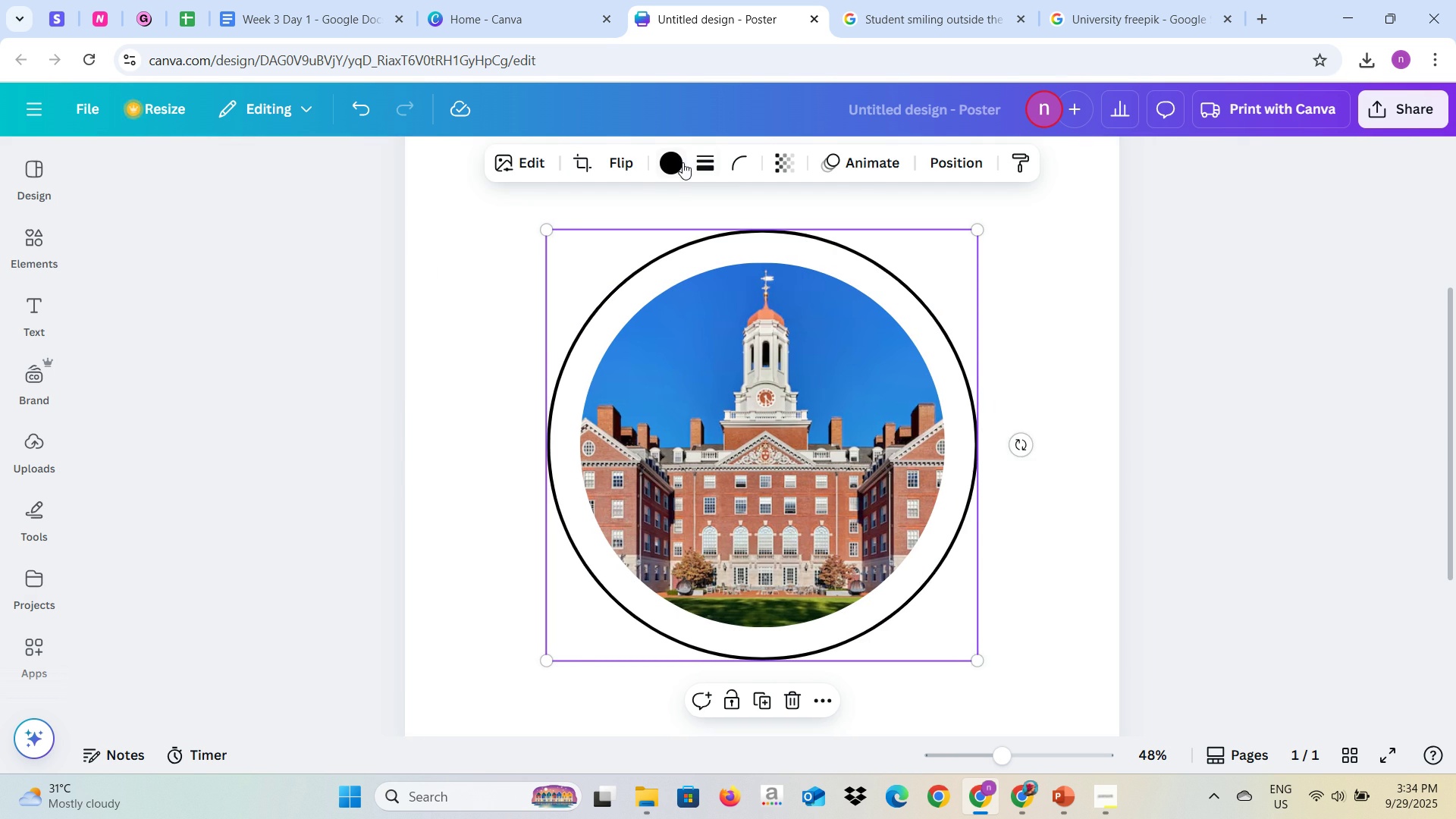 
left_click([682, 162])
 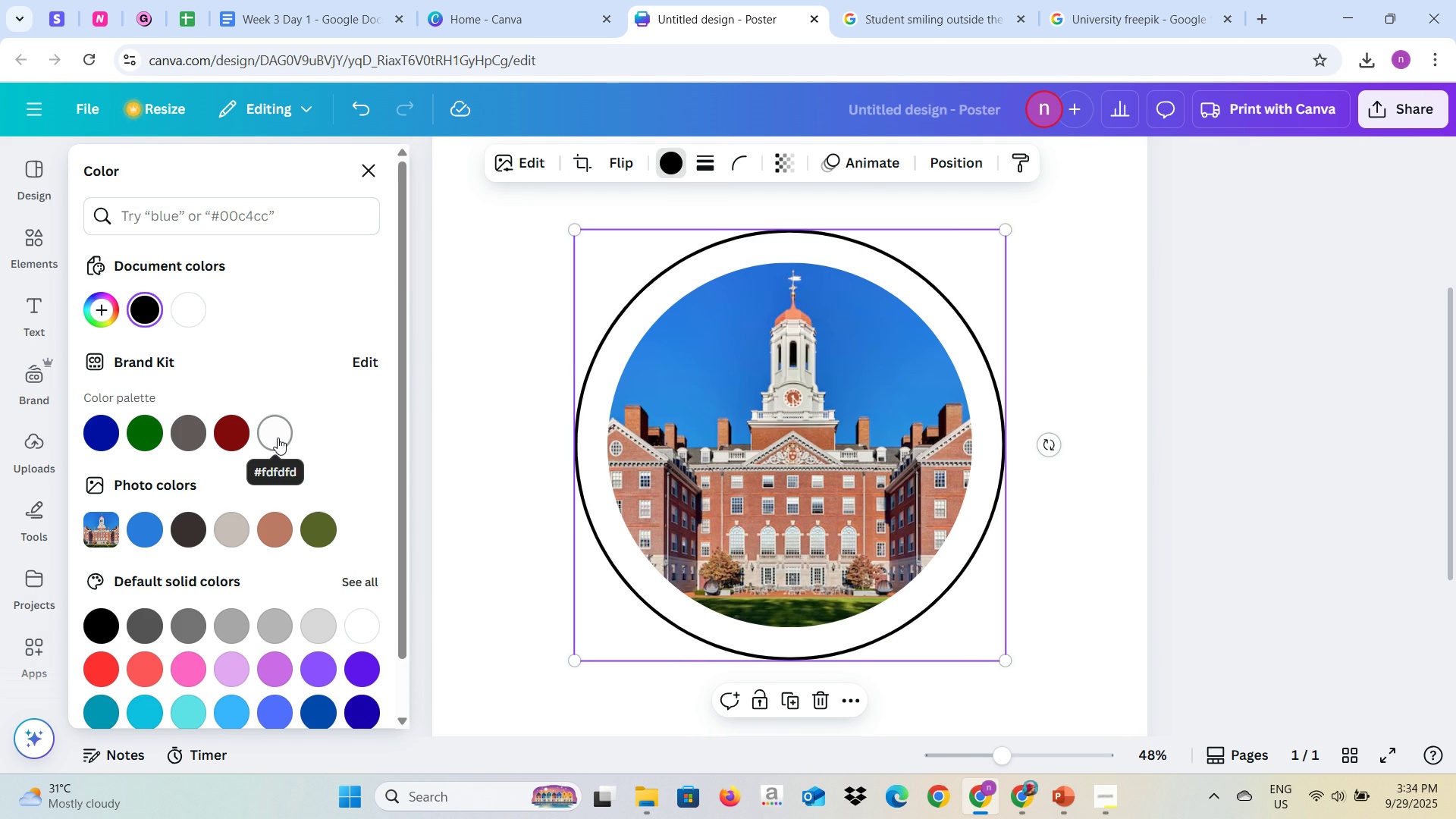 
left_click([278, 438])
 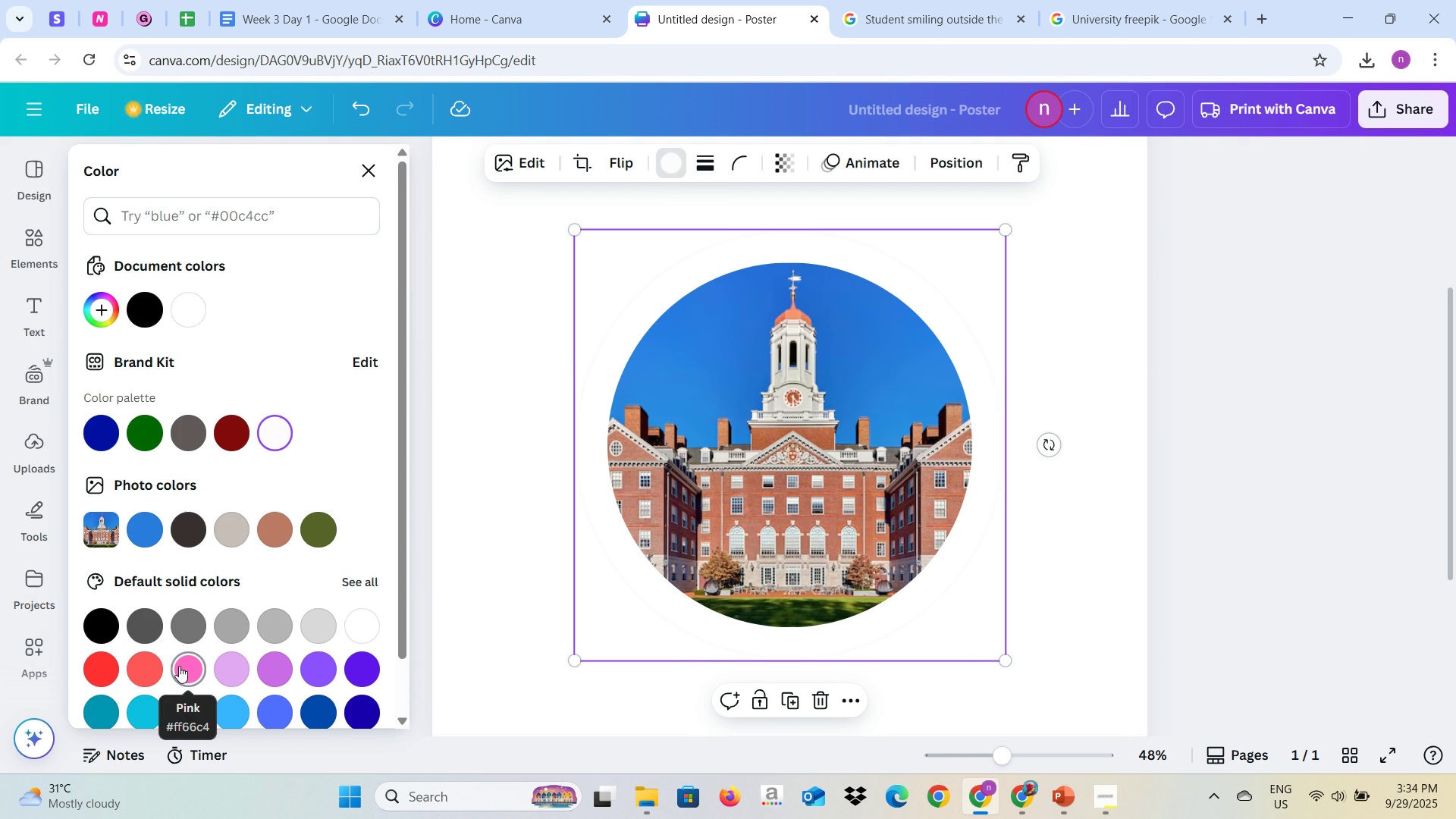 
left_click([145, 438])
 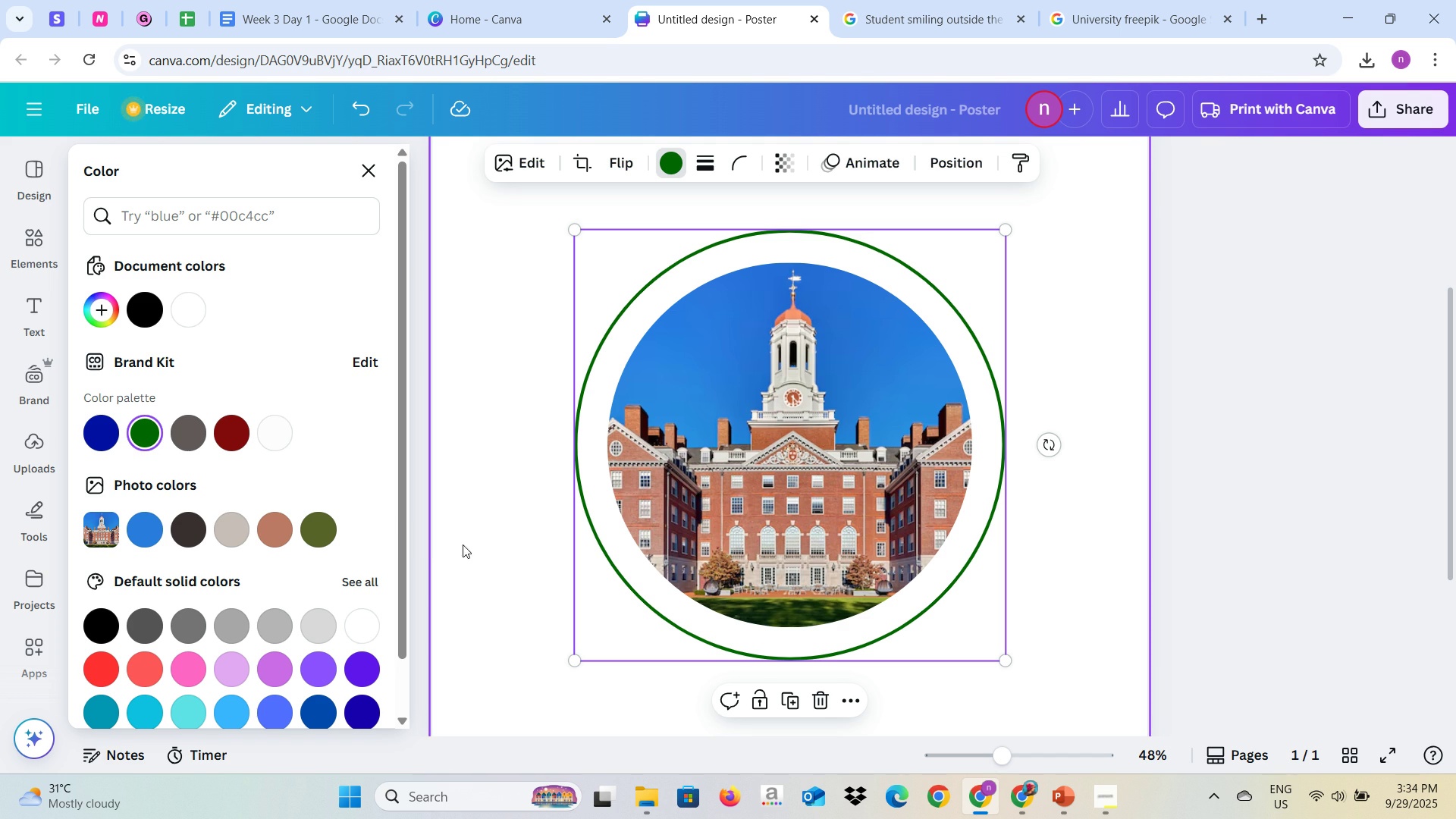 
left_click([469, 460])
 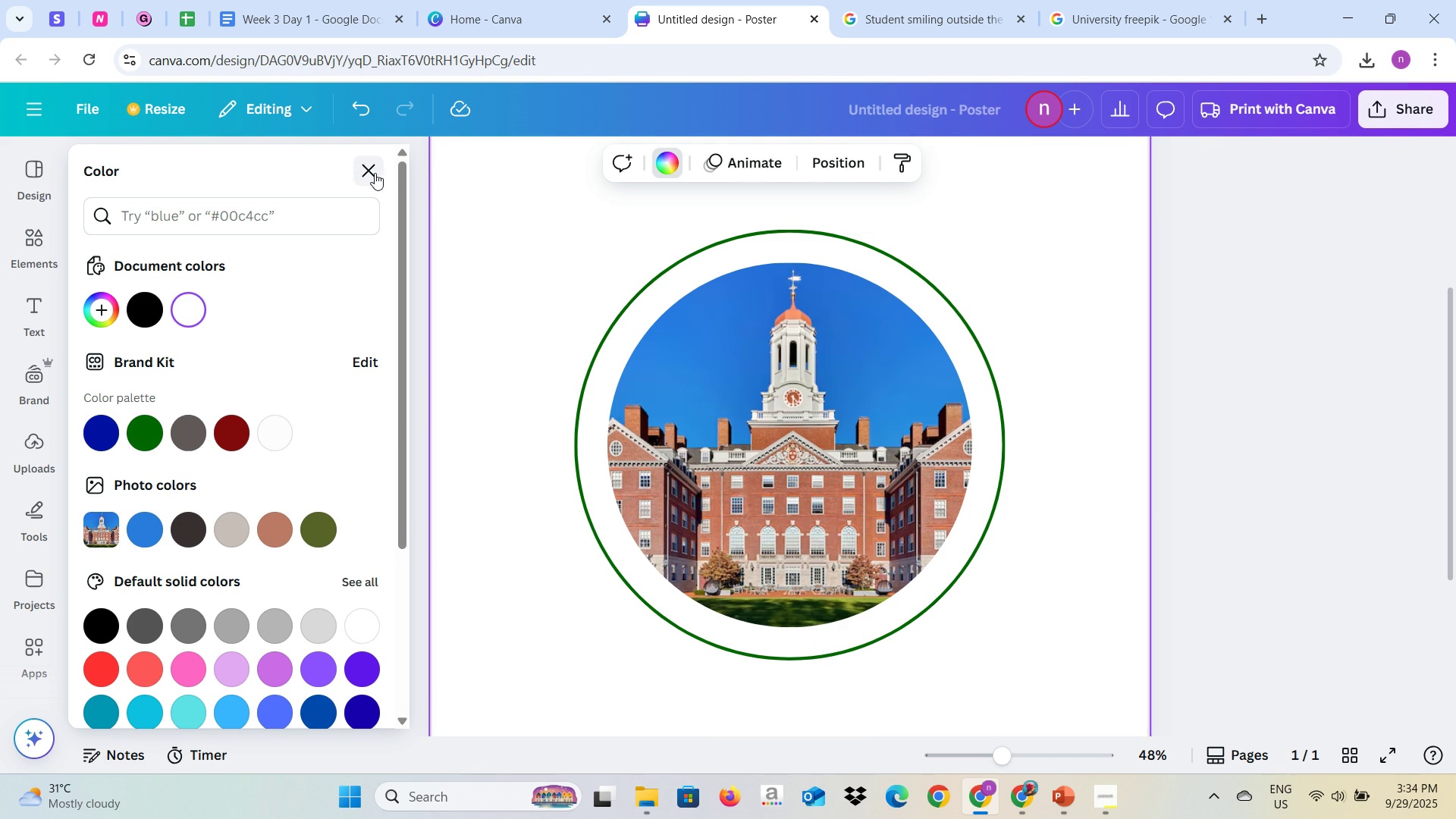 
left_click([364, 177])
 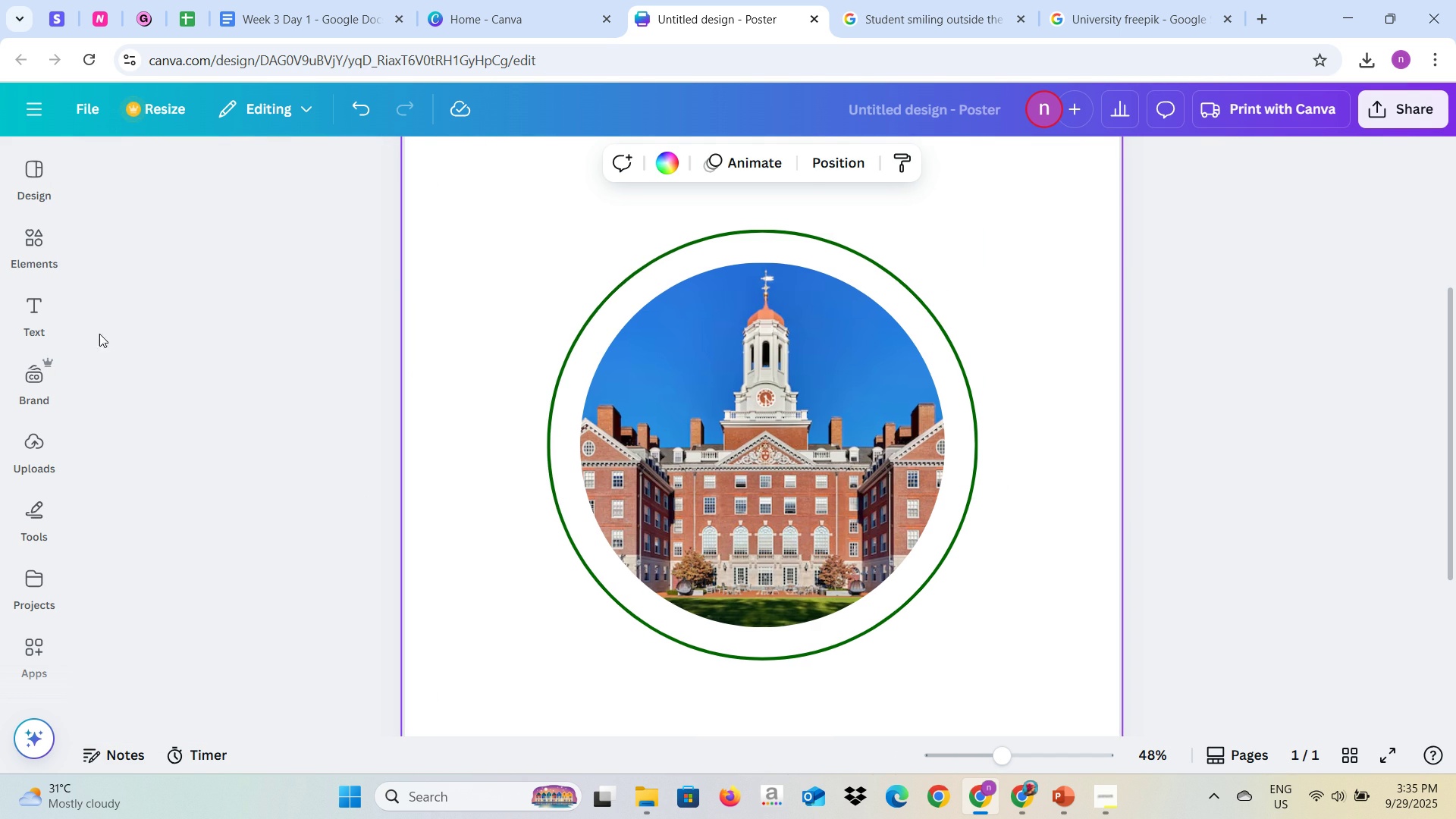 
left_click([44, 314])
 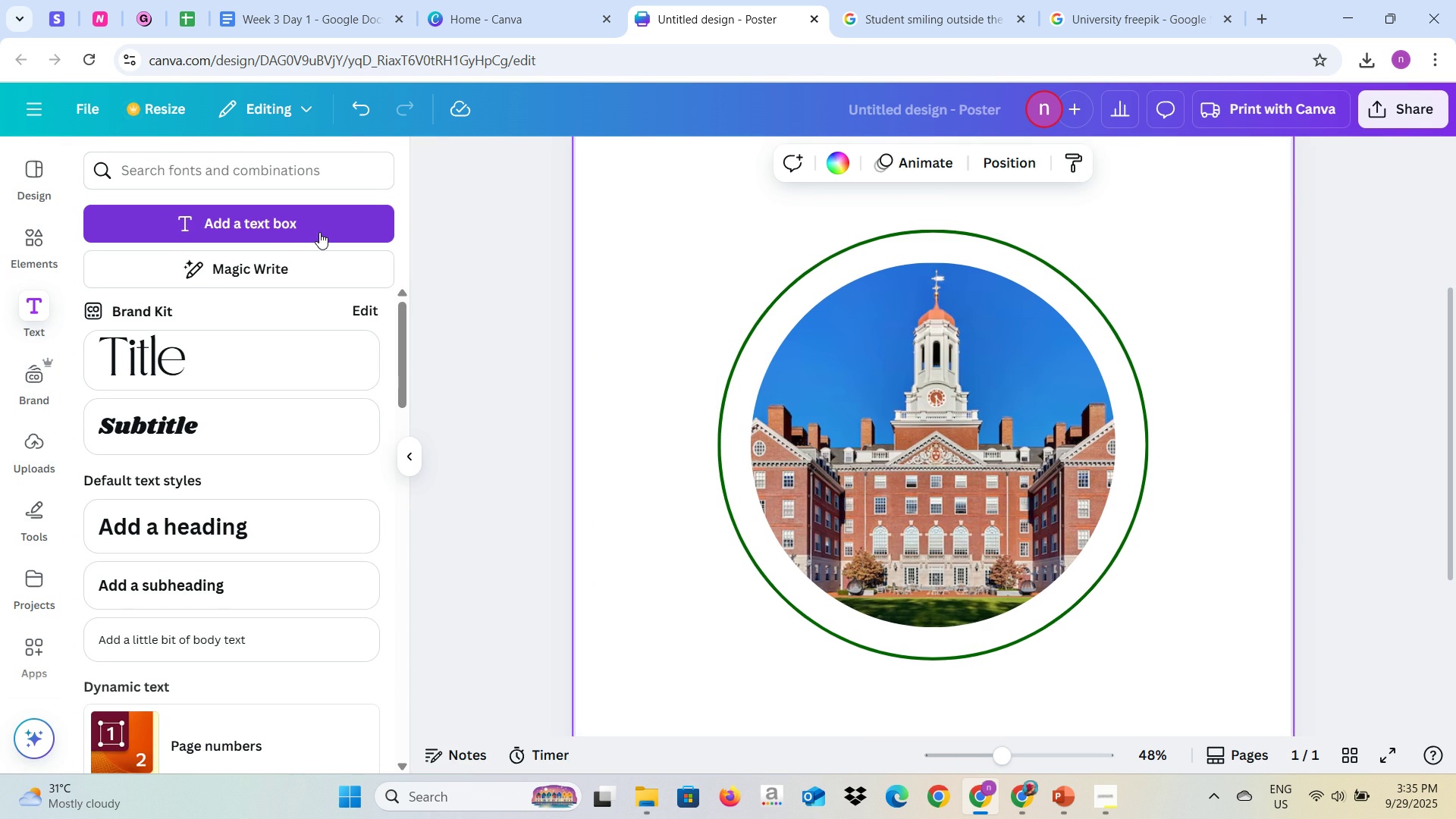 
left_click([319, 232])
 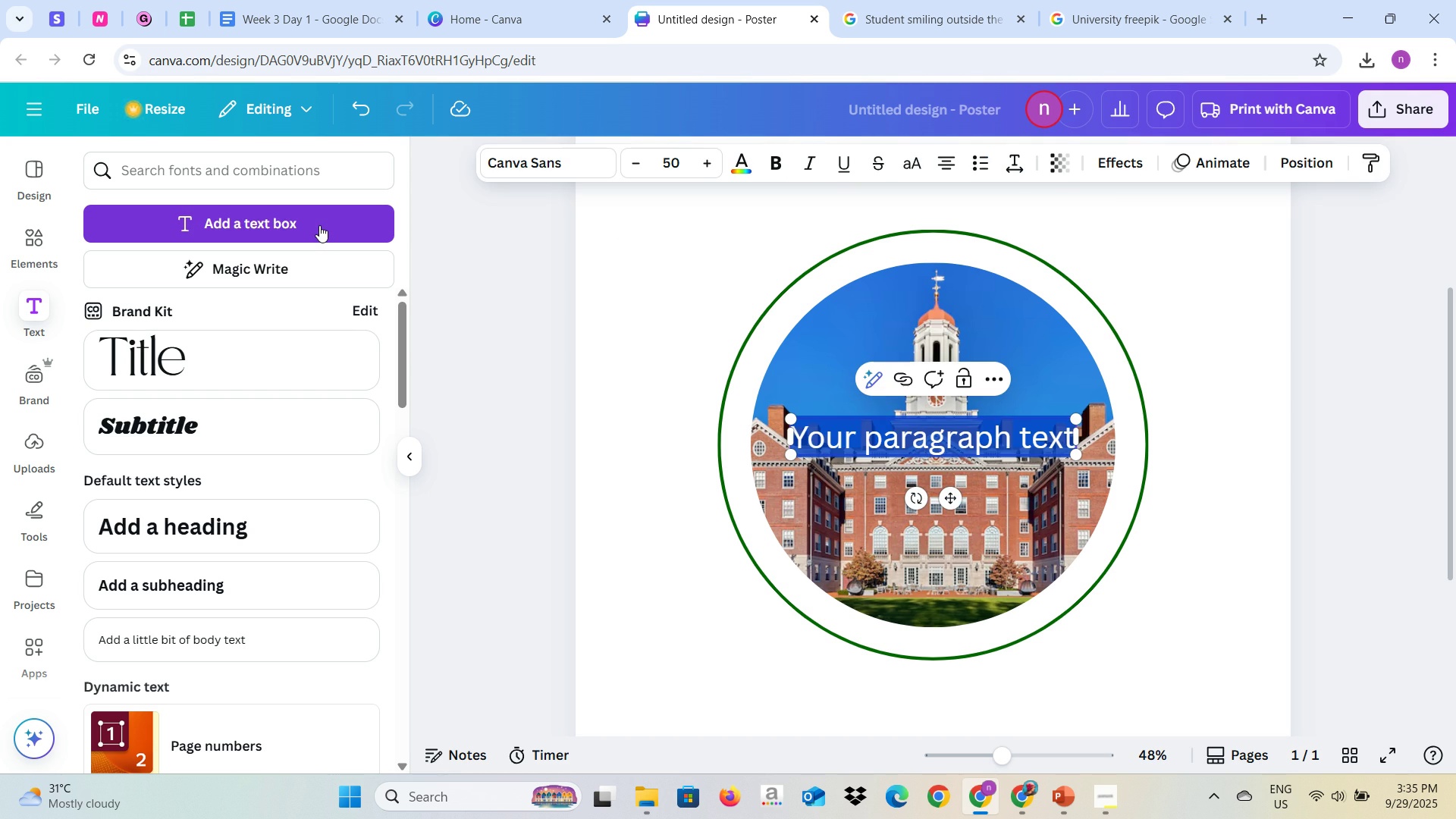 
type(Pro)
key(Backspace)
type(ivate School University)
 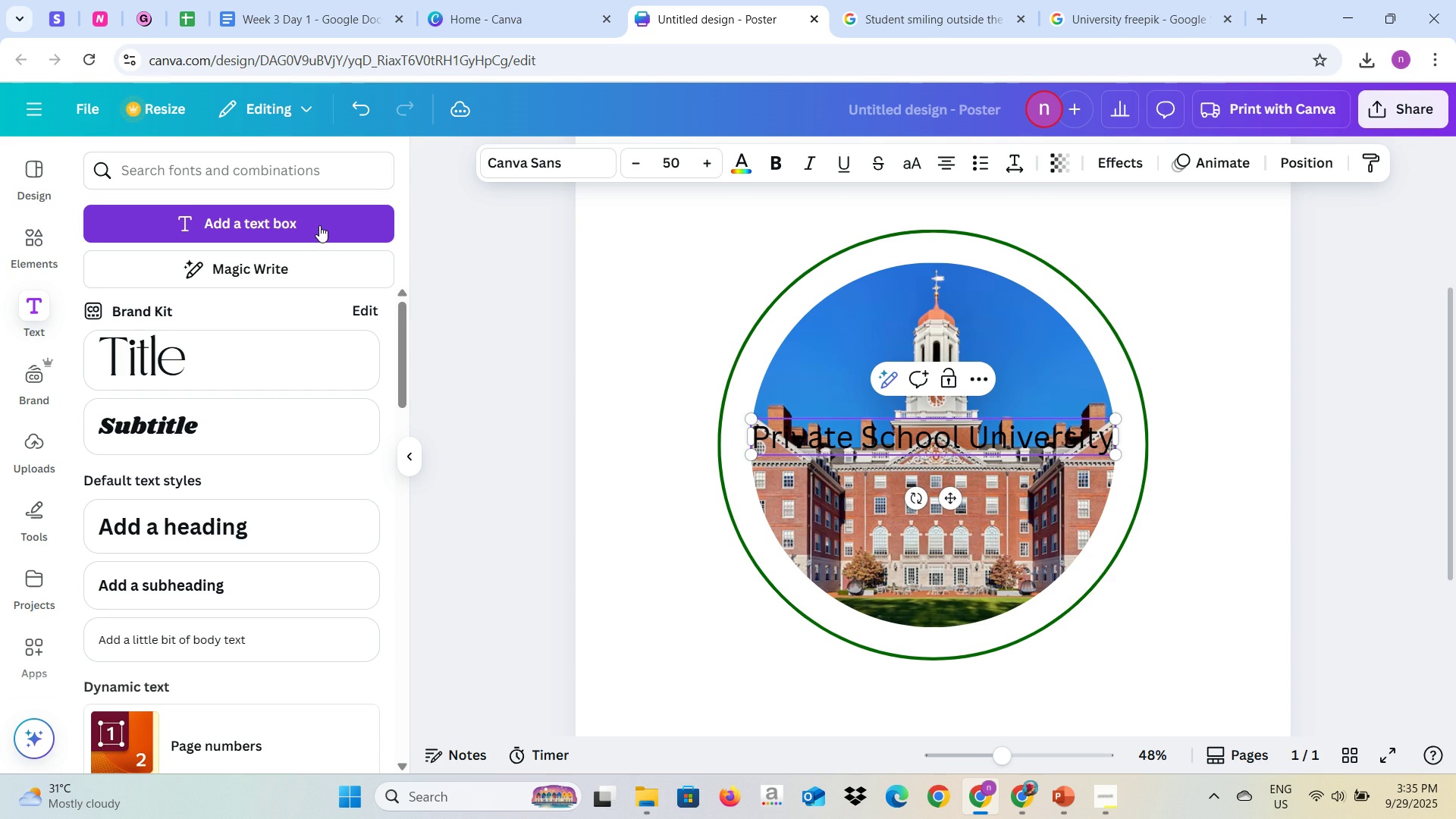 
key(Control+A)
 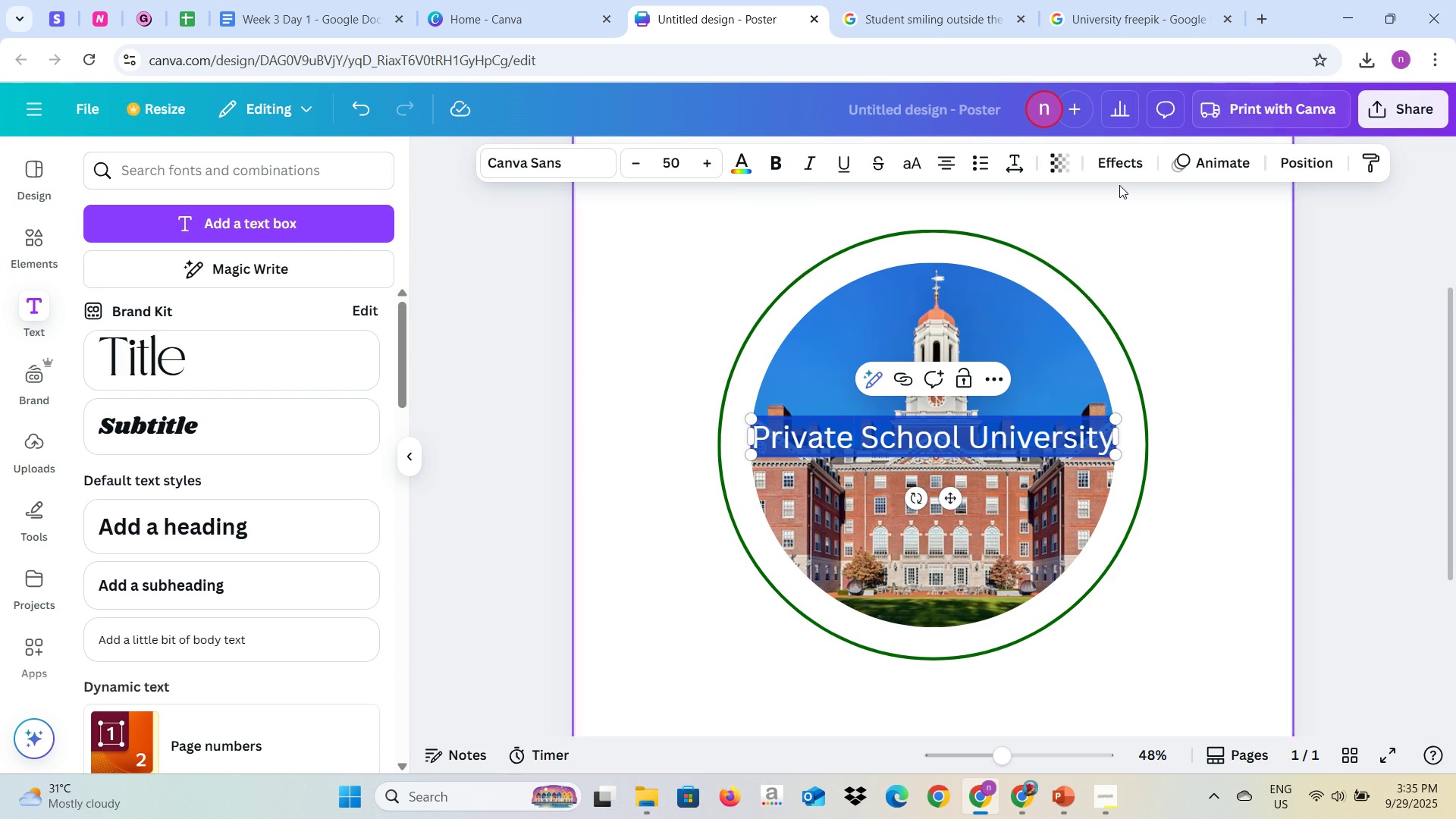 
left_click([1119, 177])
 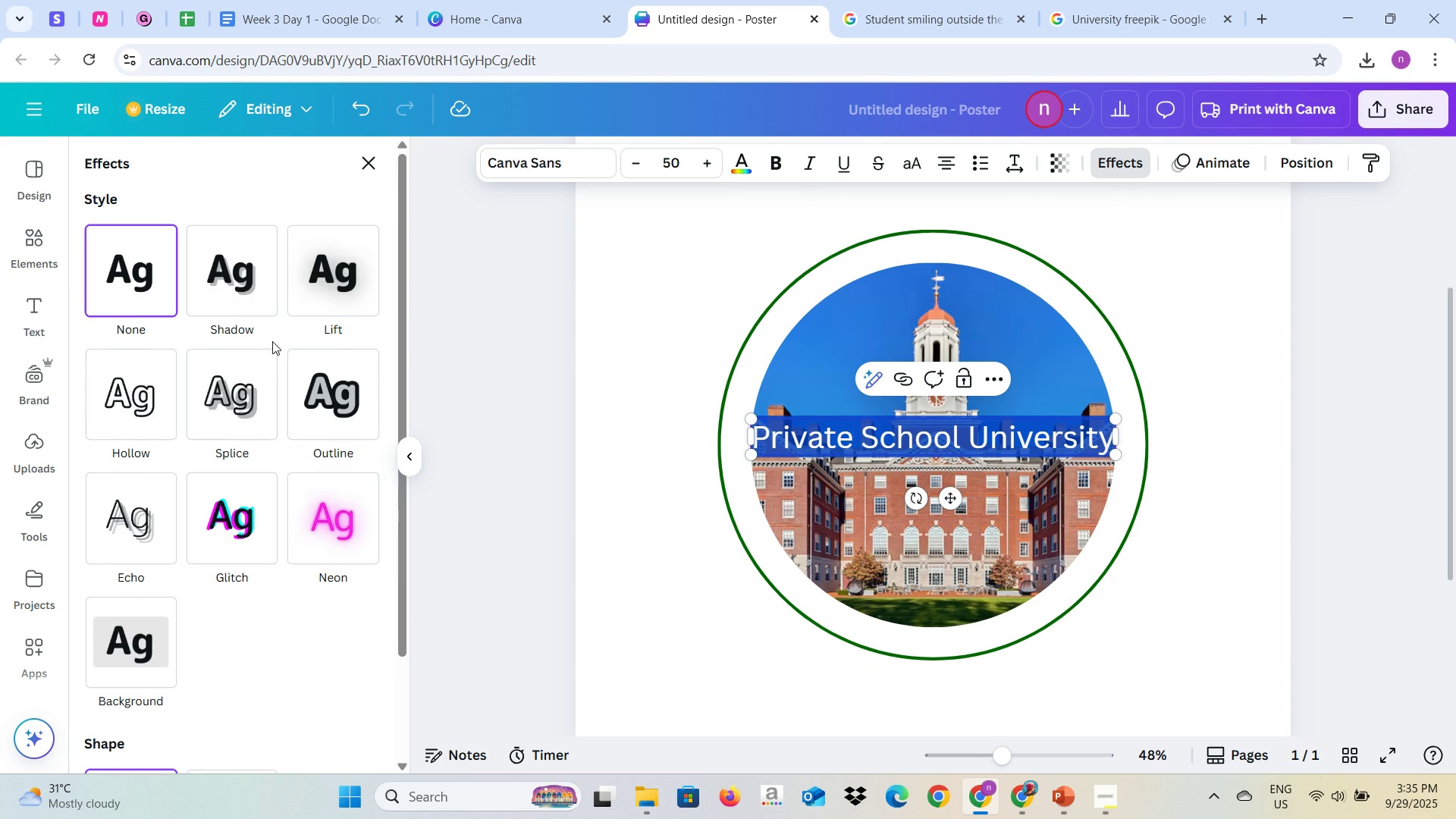 
scroll: coordinate [279, 479], scroll_direction: down, amount: 6.0
 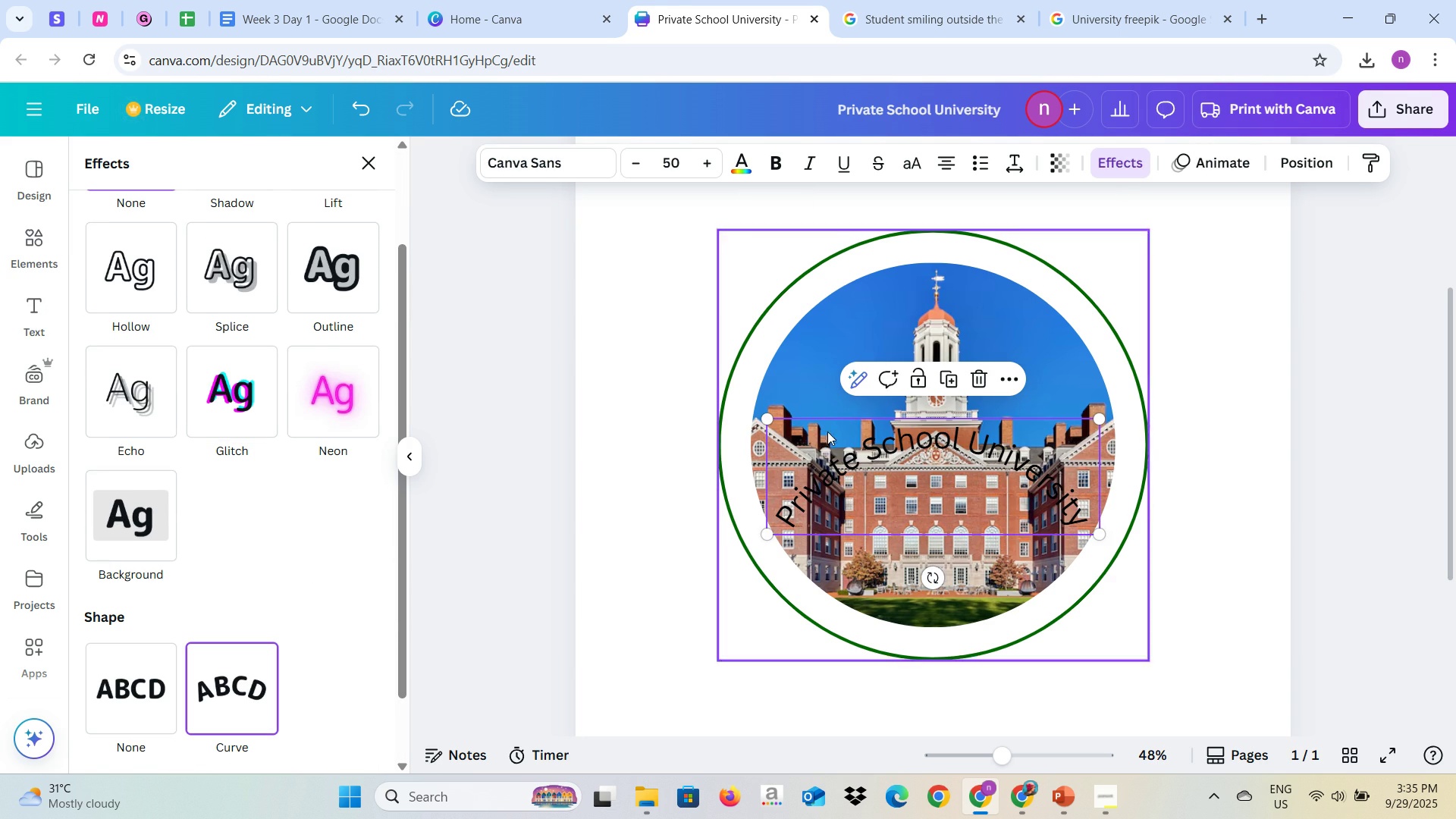 
left_click_drag(start_coordinate=[851, 468], to_coordinate=[829, 282])
 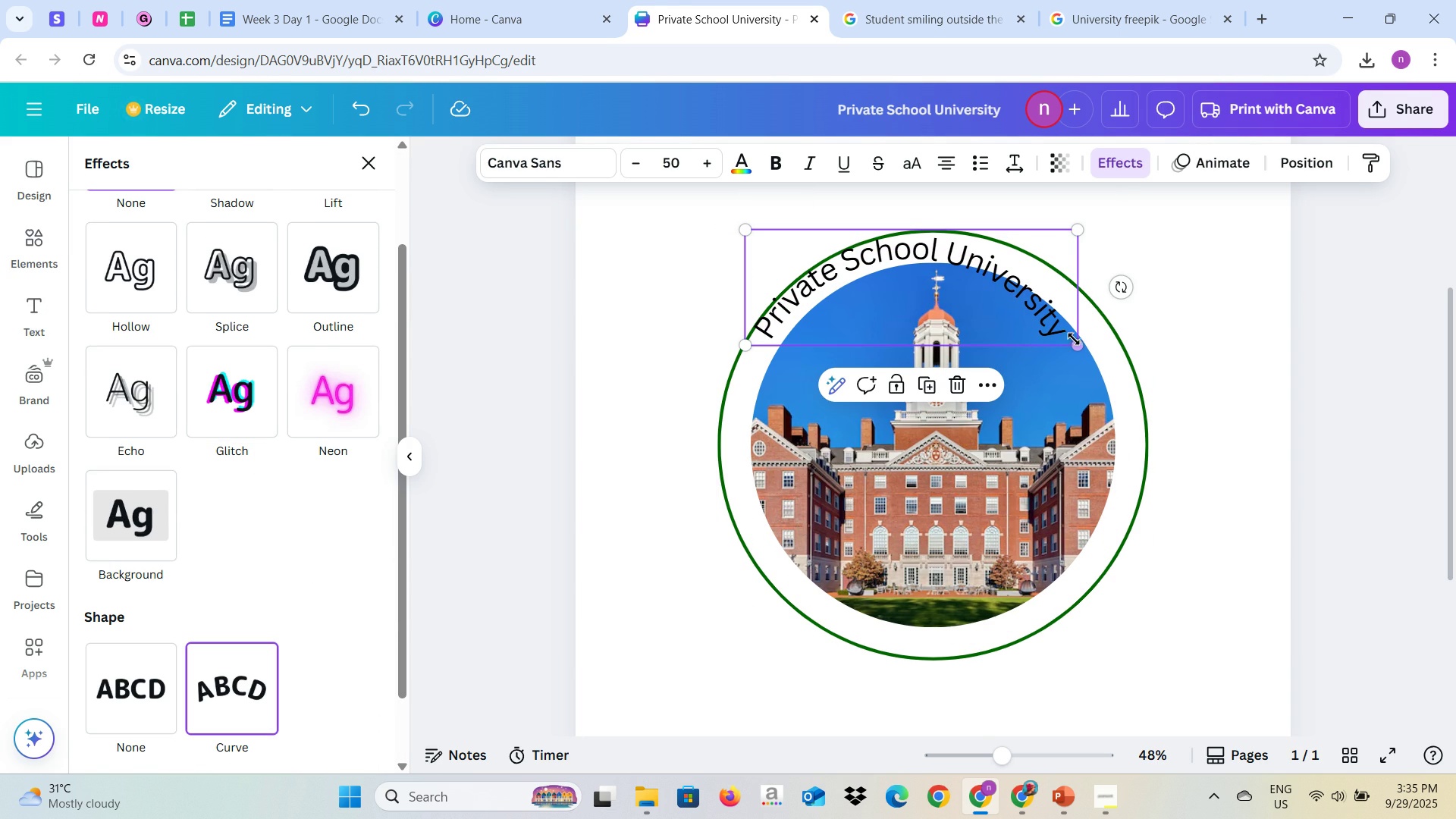 
left_click_drag(start_coordinate=[1081, 344], to_coordinate=[1122, 391])
 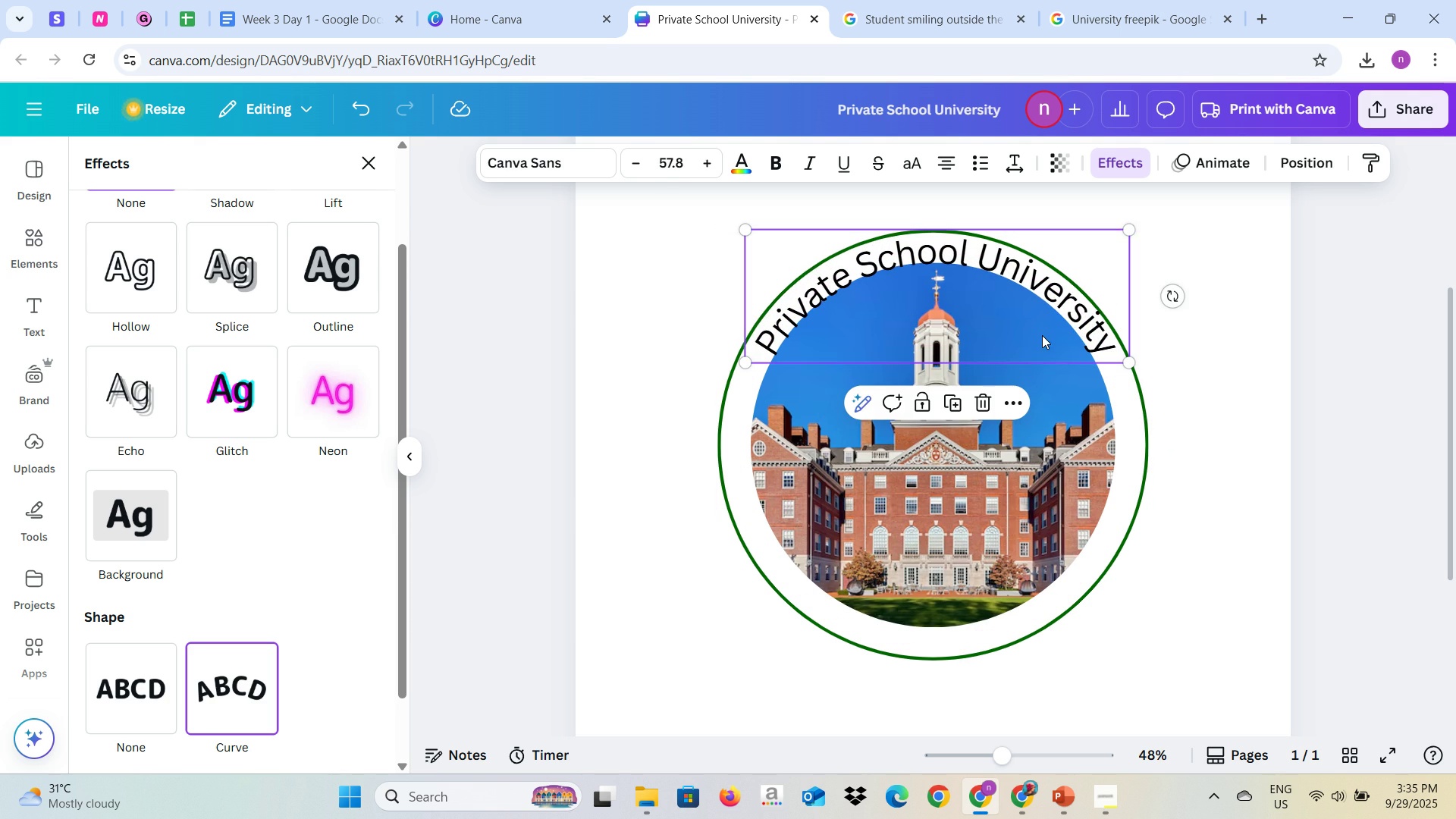 
left_click_drag(start_coordinate=[1042, 331], to_coordinate=[1037, 325])
 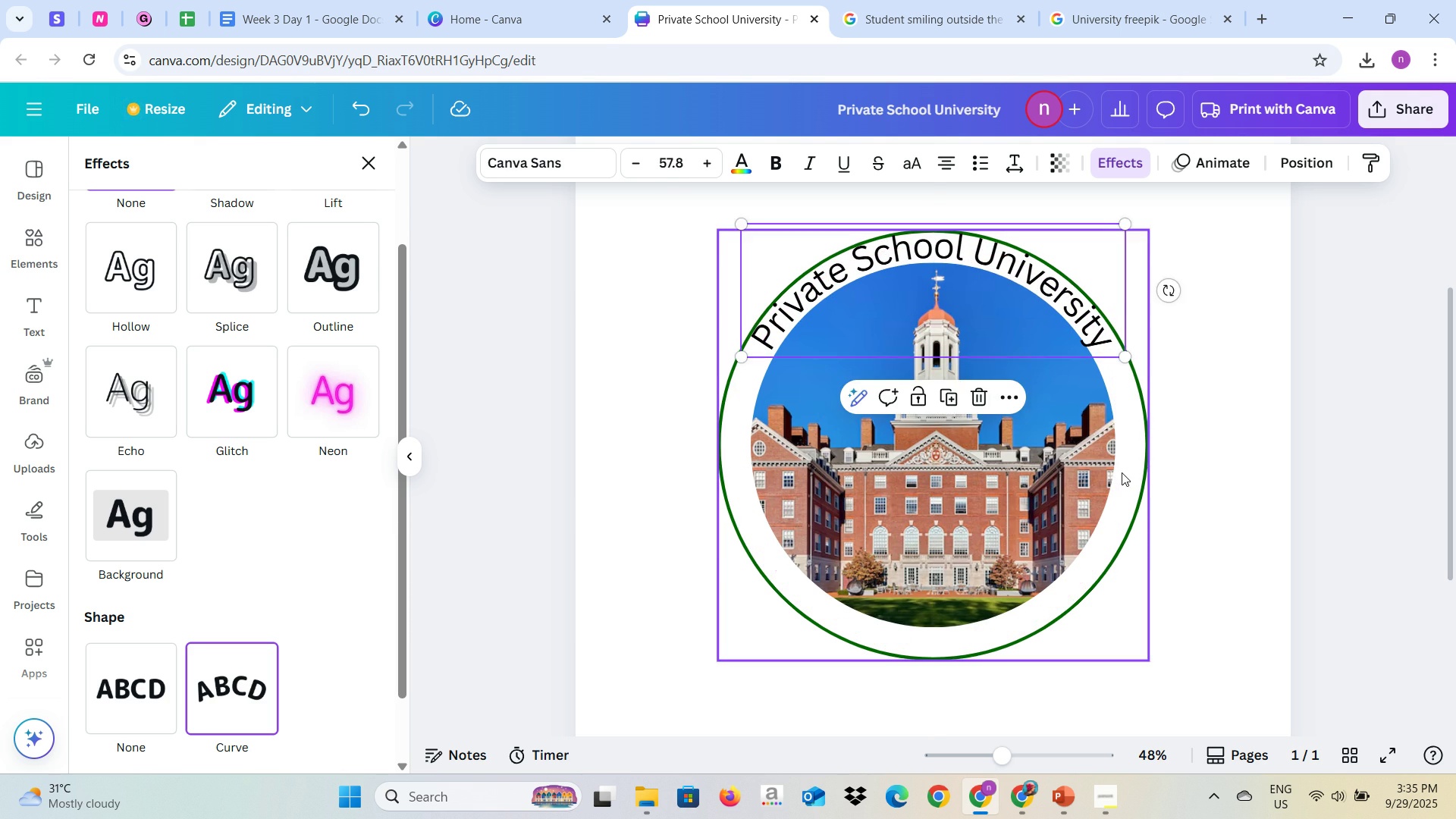 
left_click([1122, 472])
 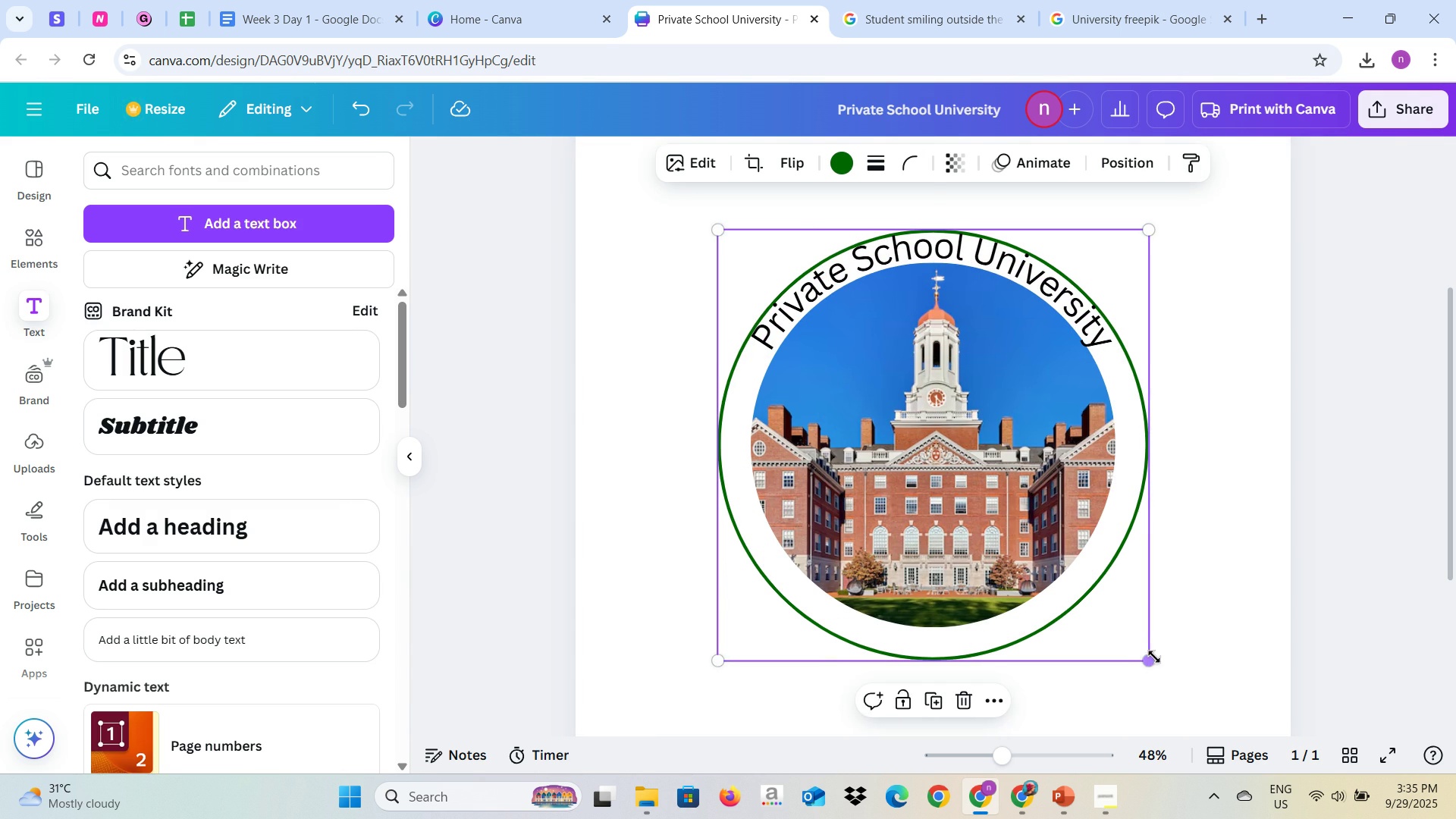 
left_click_drag(start_coordinate=[1149, 657], to_coordinate=[1166, 671])
 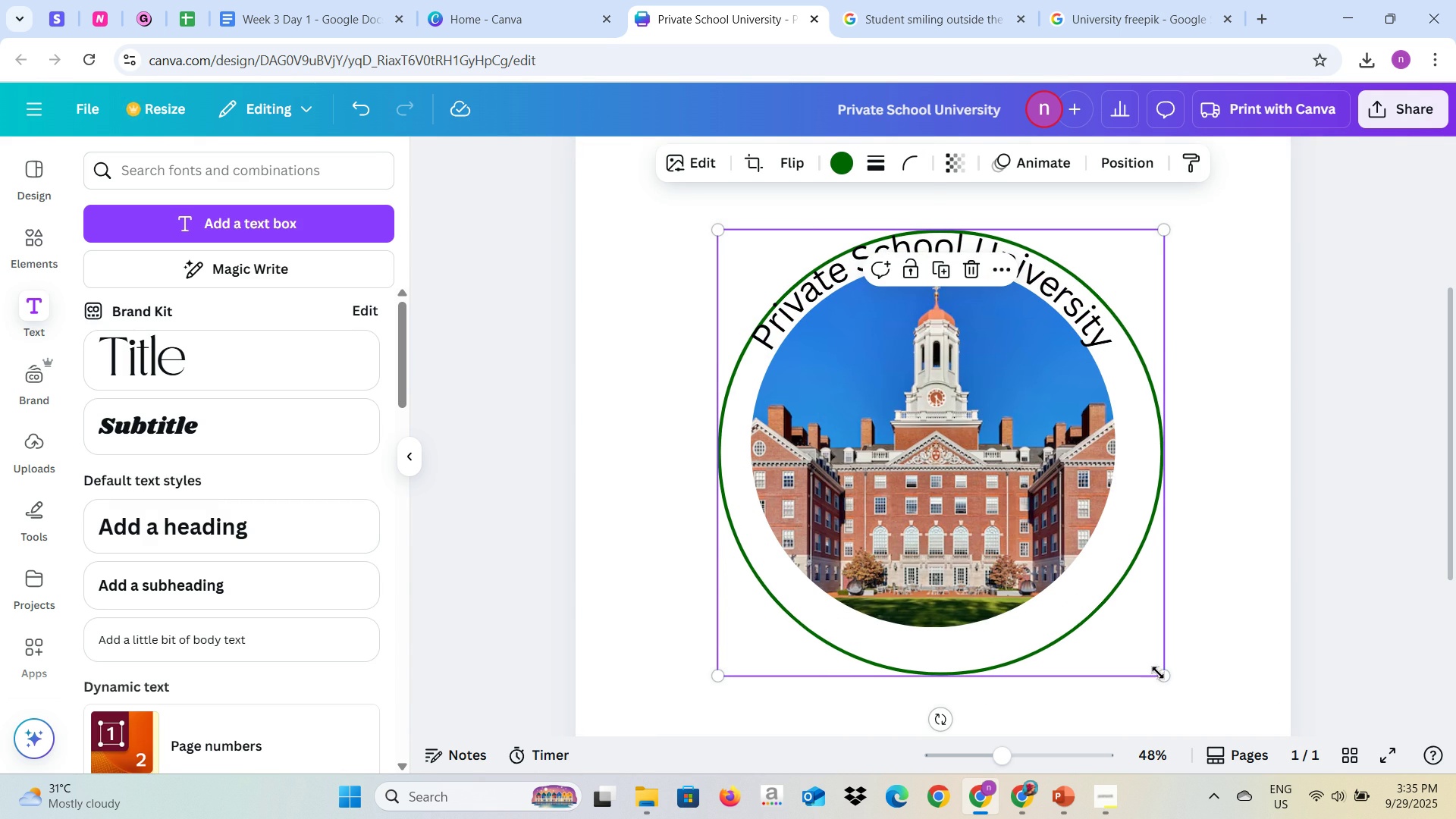 
left_click_drag(start_coordinate=[1160, 674], to_coordinate=[1169, 681])
 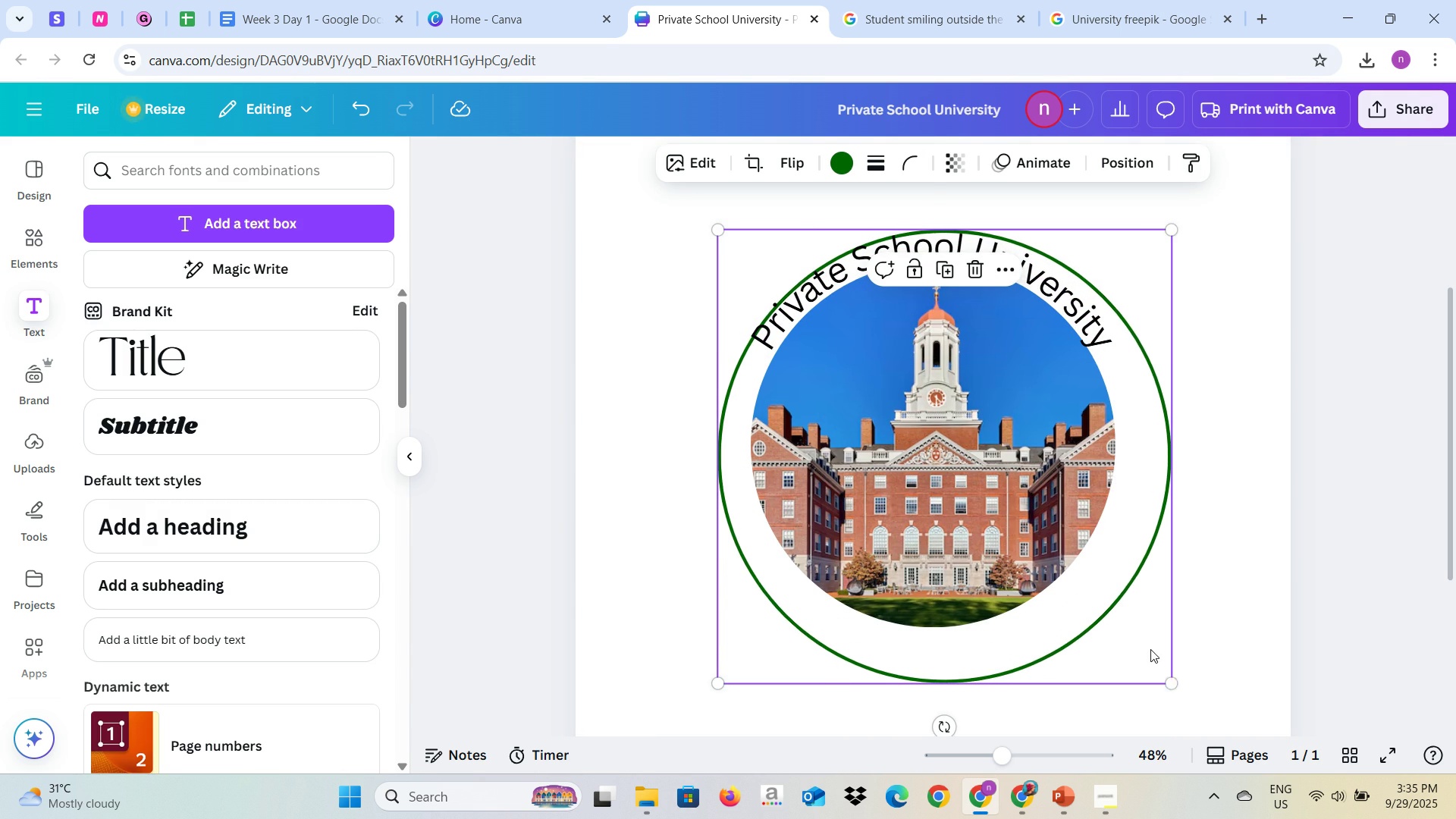 
left_click_drag(start_coordinate=[1150, 649], to_coordinate=[1142, 632])
 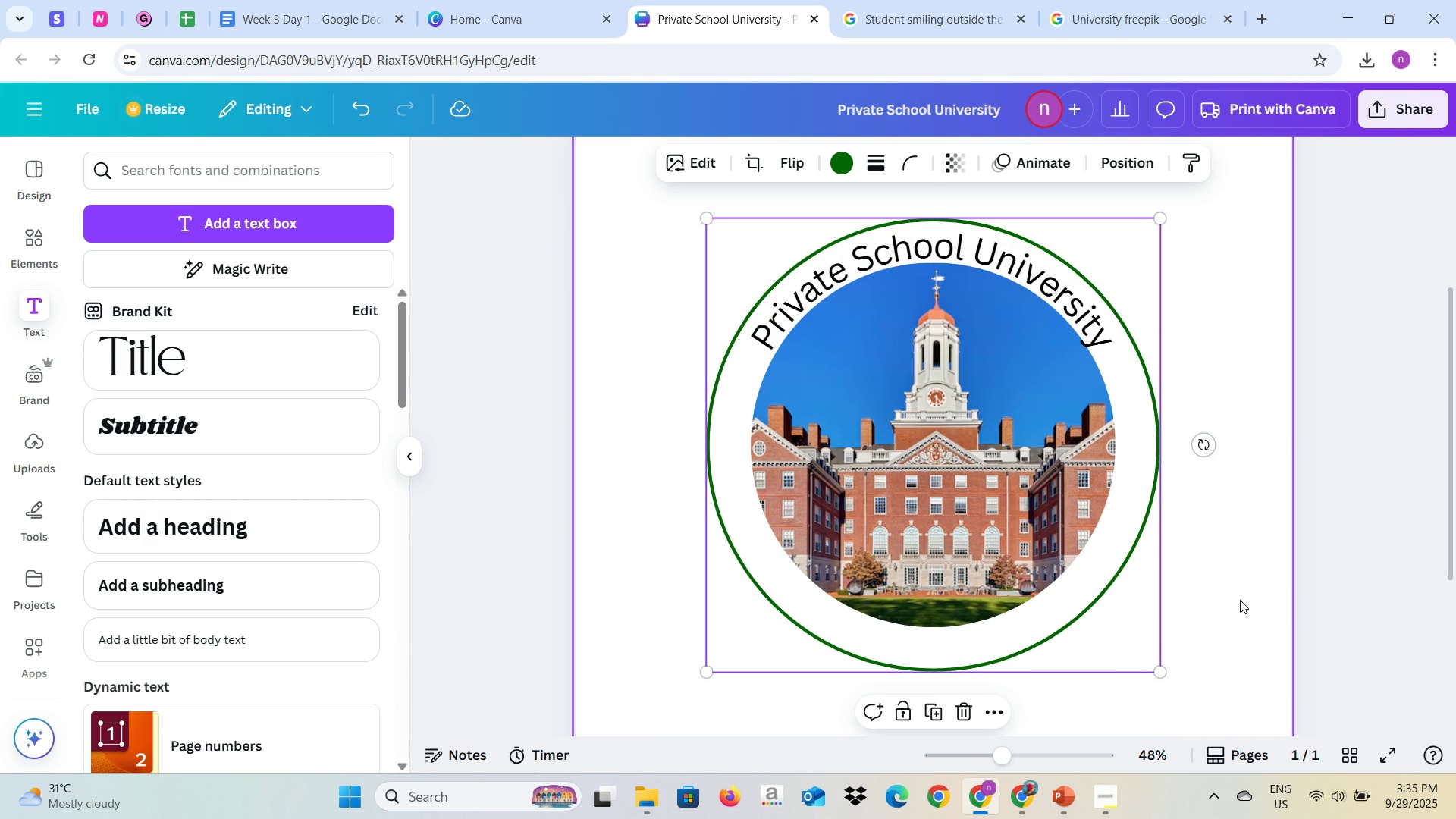 
left_click([1240, 600])
 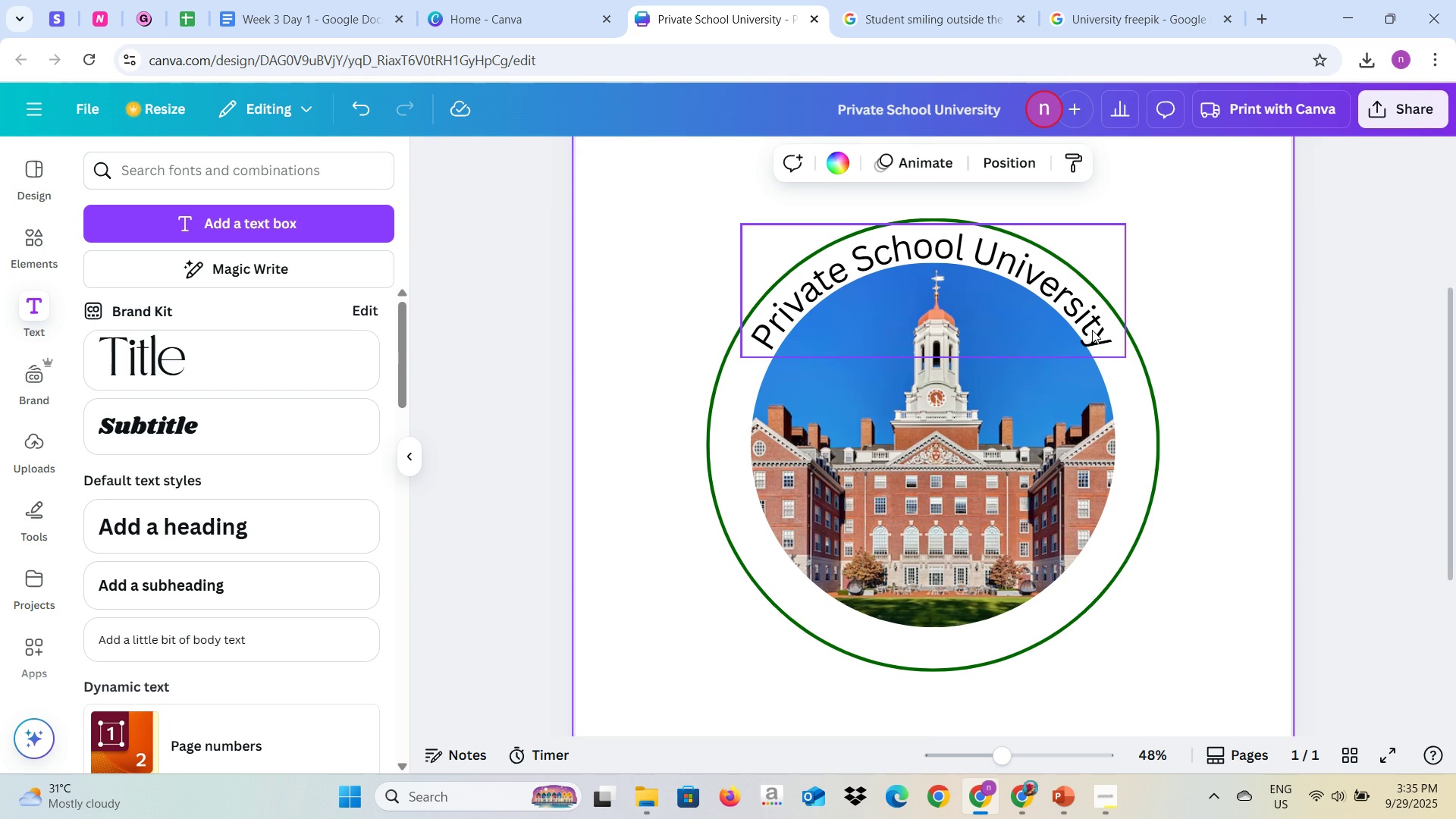 
left_click([1092, 330])
 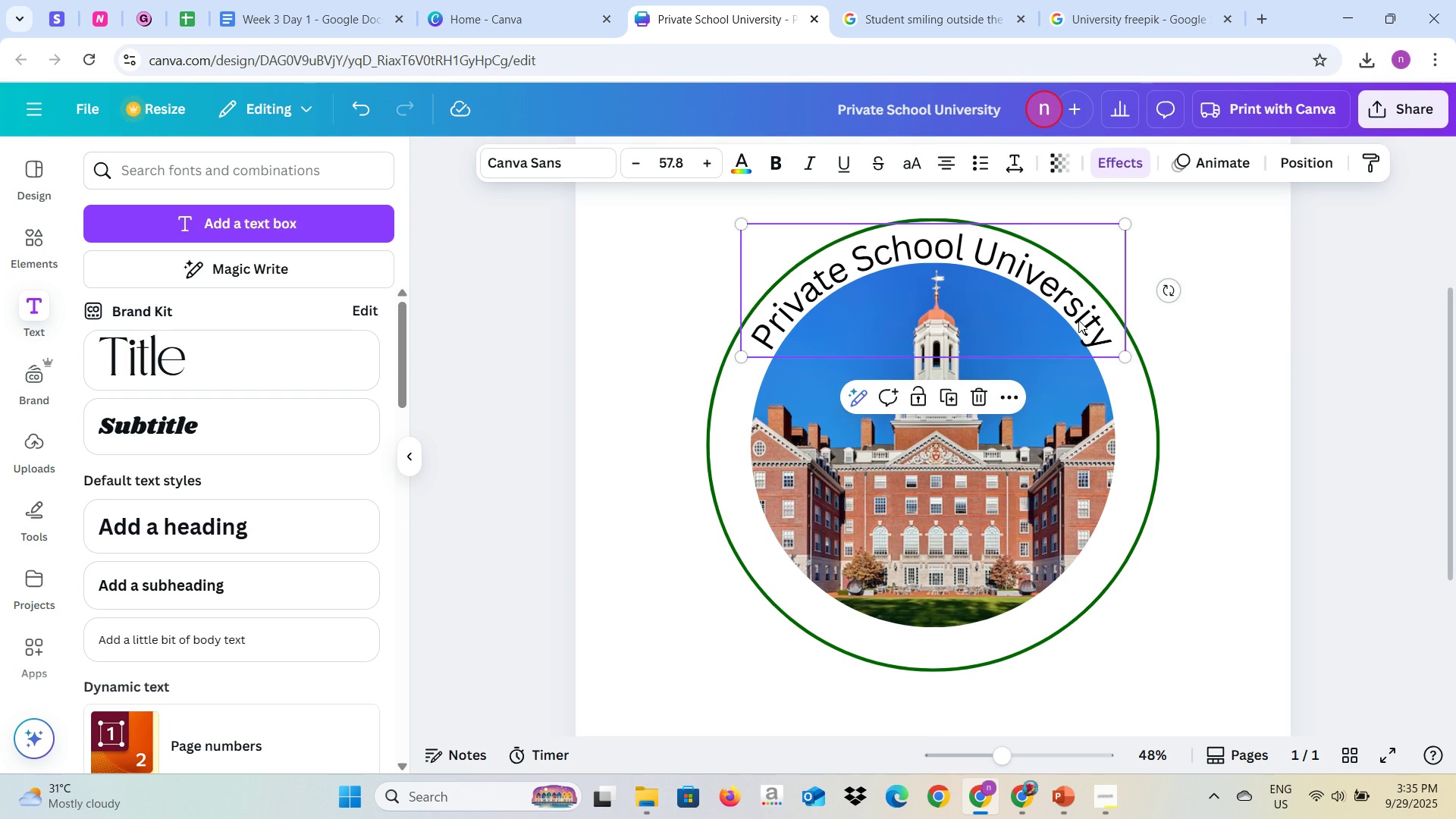 
left_click_drag(start_coordinate=[1078, 320], to_coordinate=[1077, 315])
 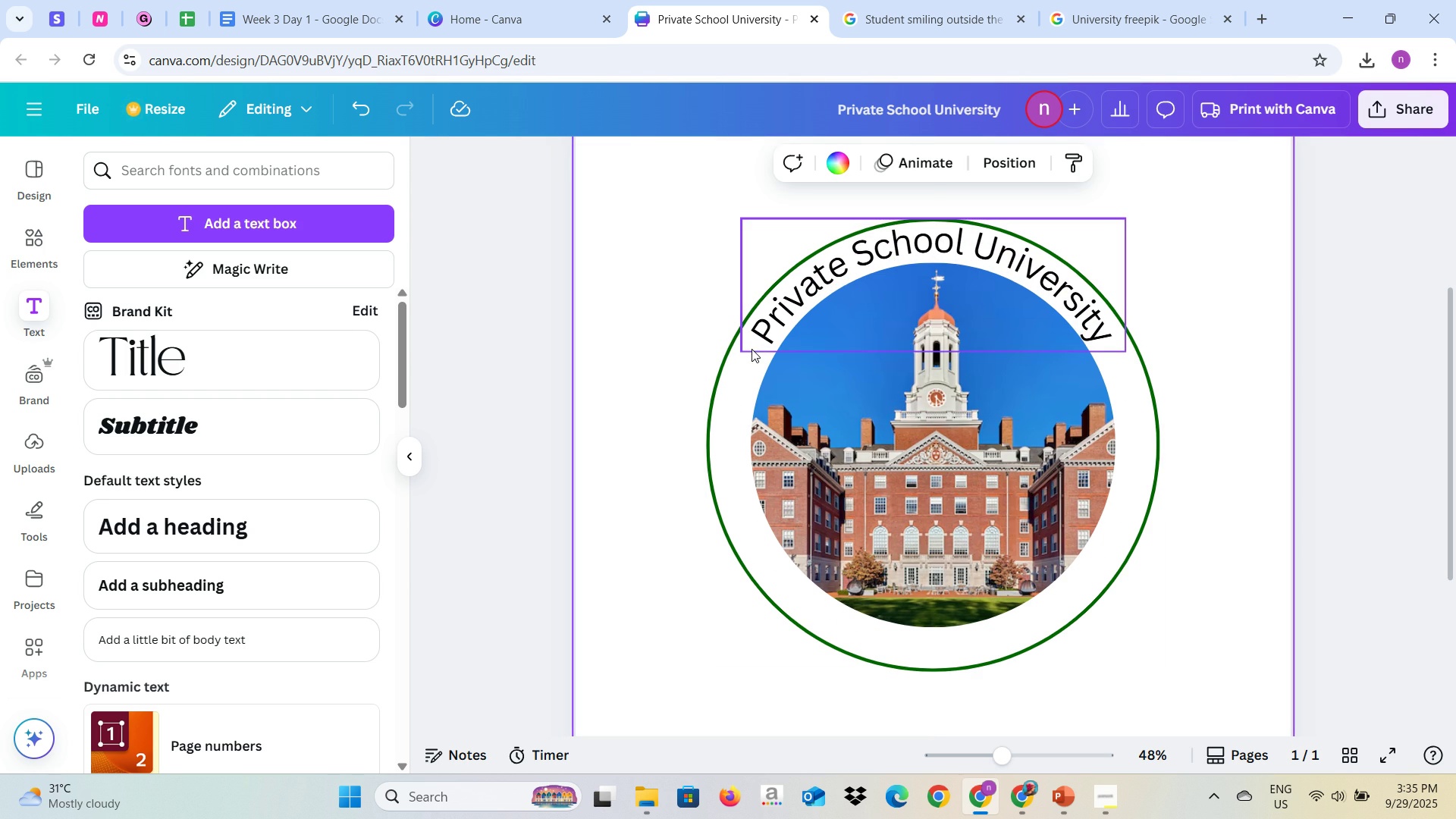 
wait(7.49)
 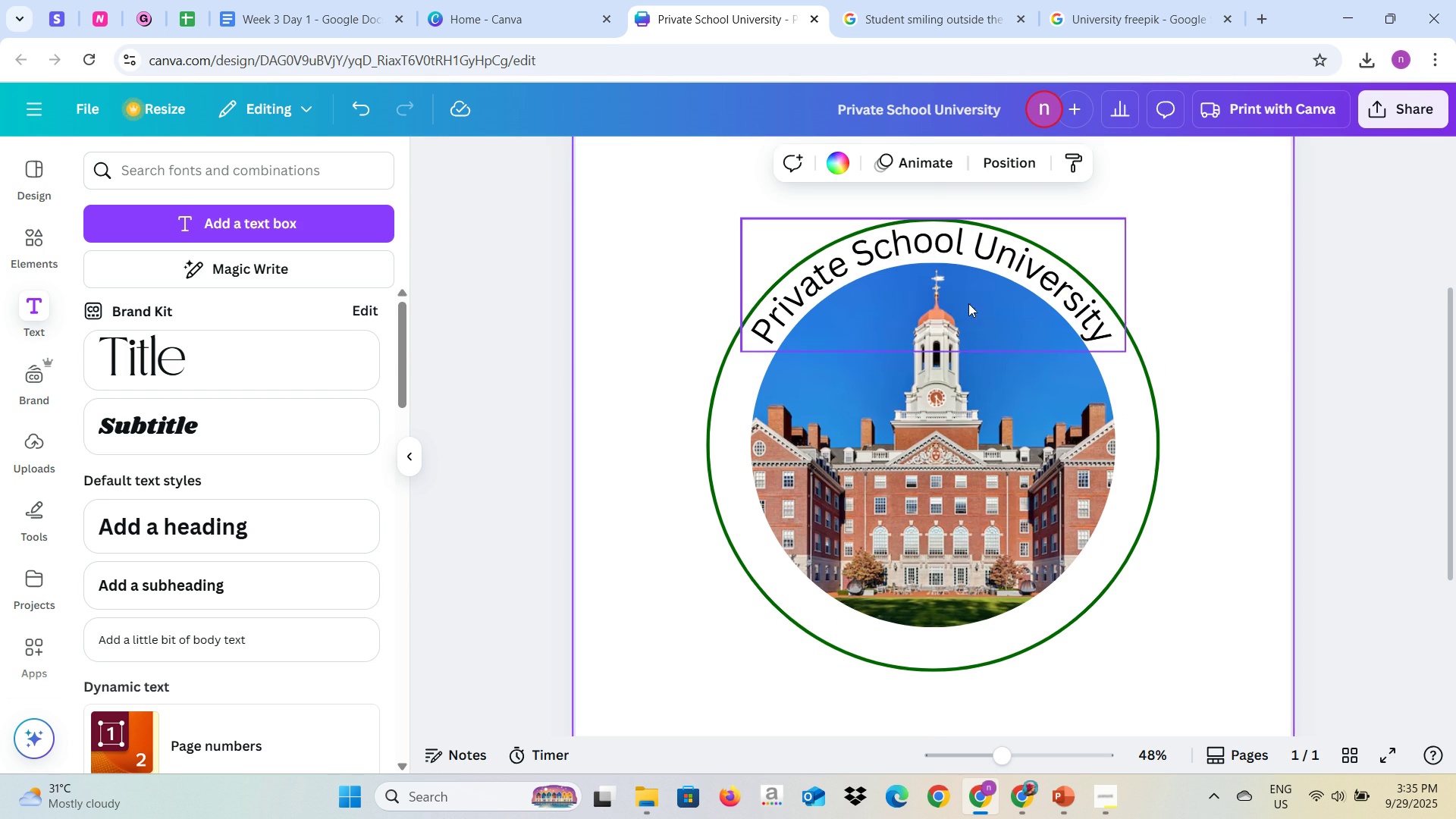 
left_click([762, 334])
 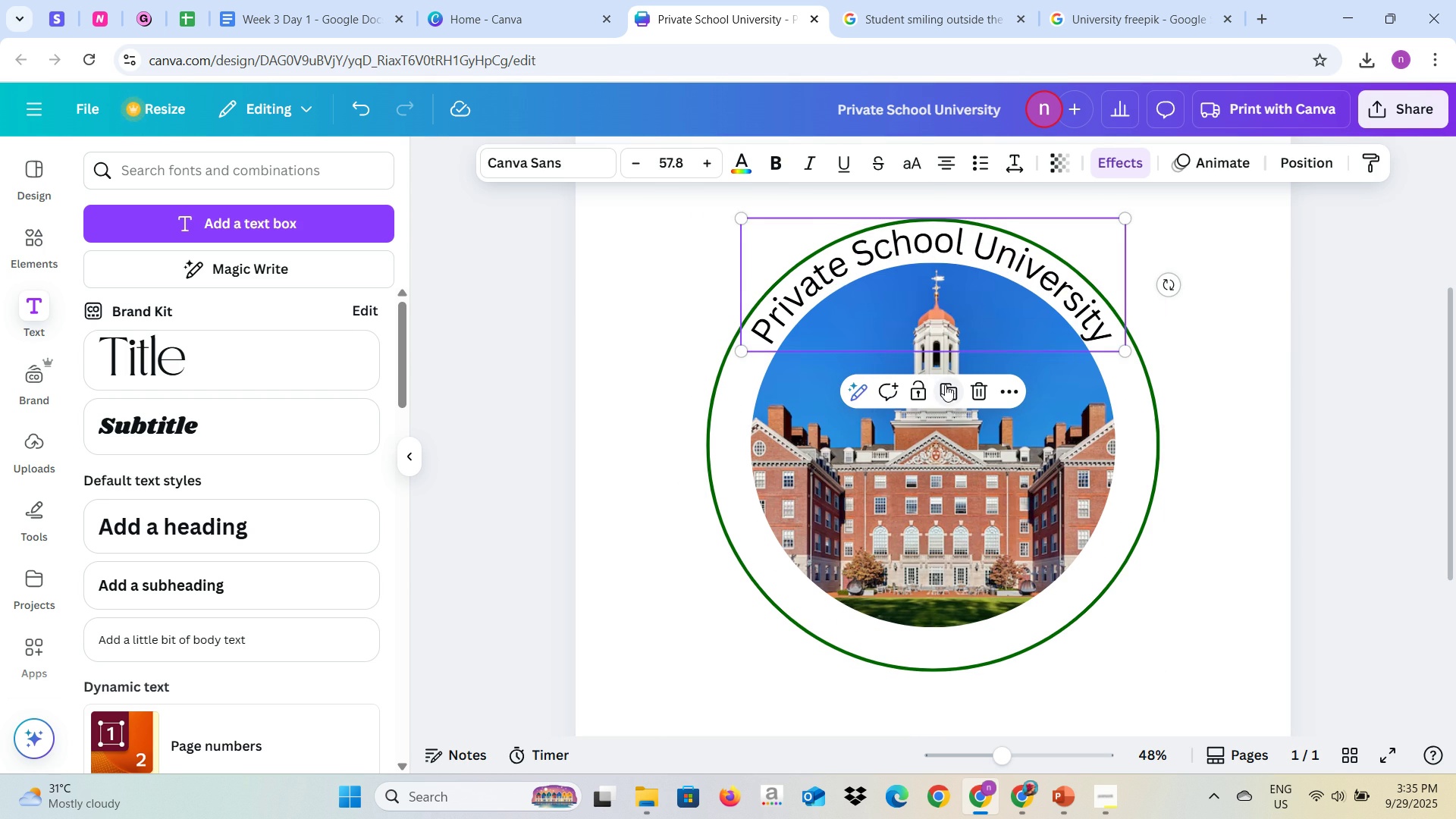 
left_click([945, 385])
 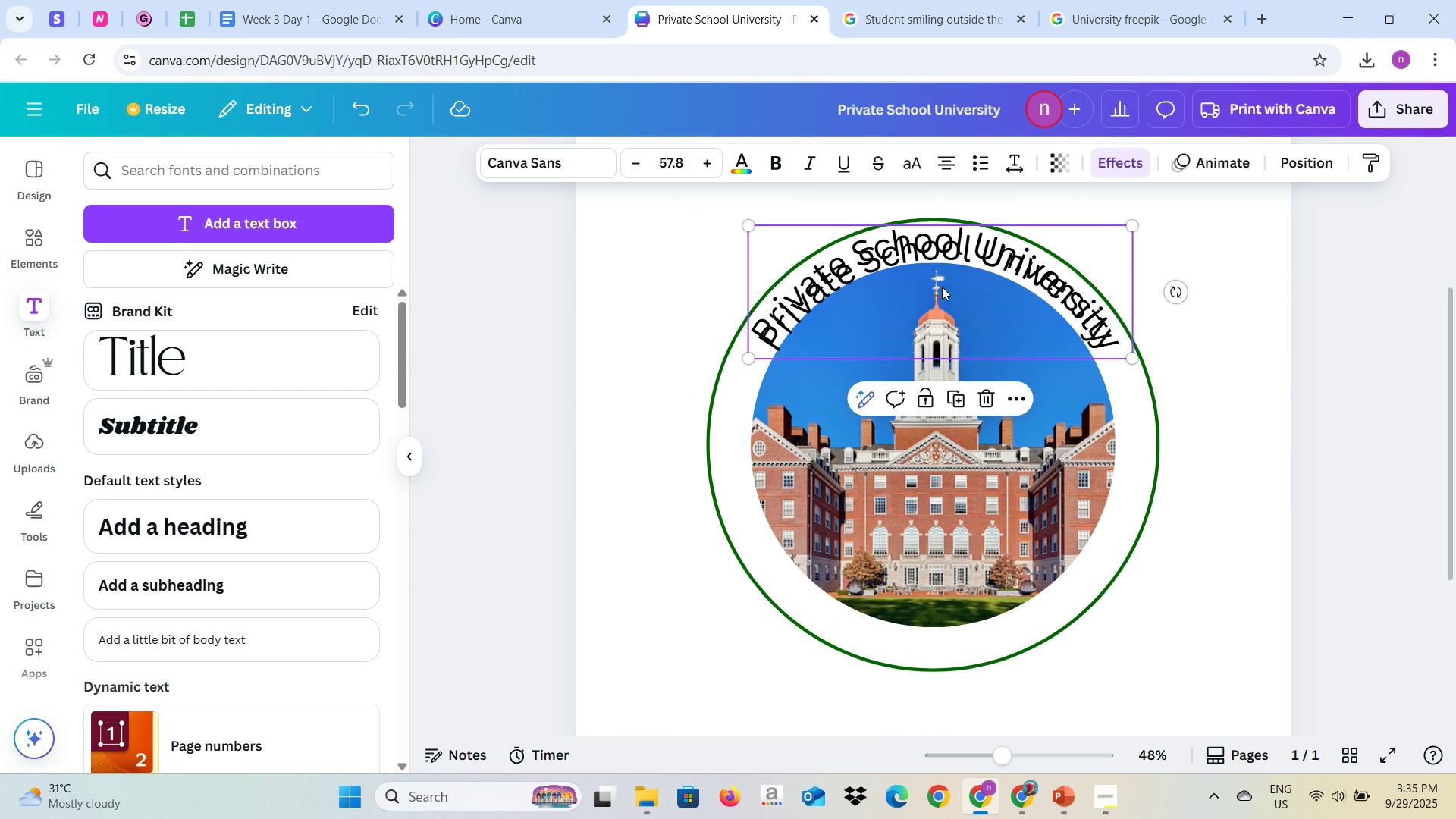 
left_click_drag(start_coordinate=[937, 266], to_coordinate=[952, 337])
 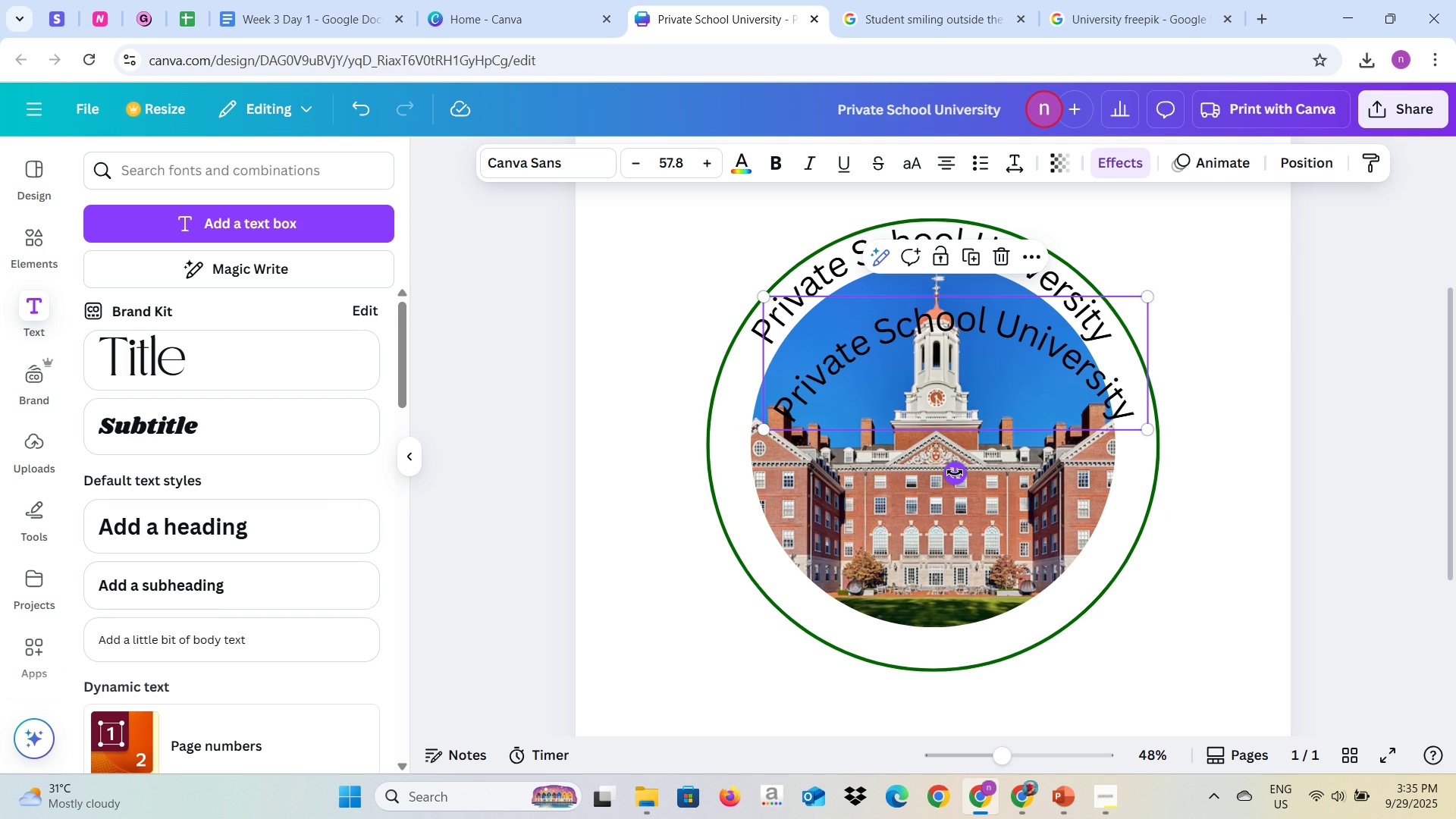 
double_click([955, 472])
 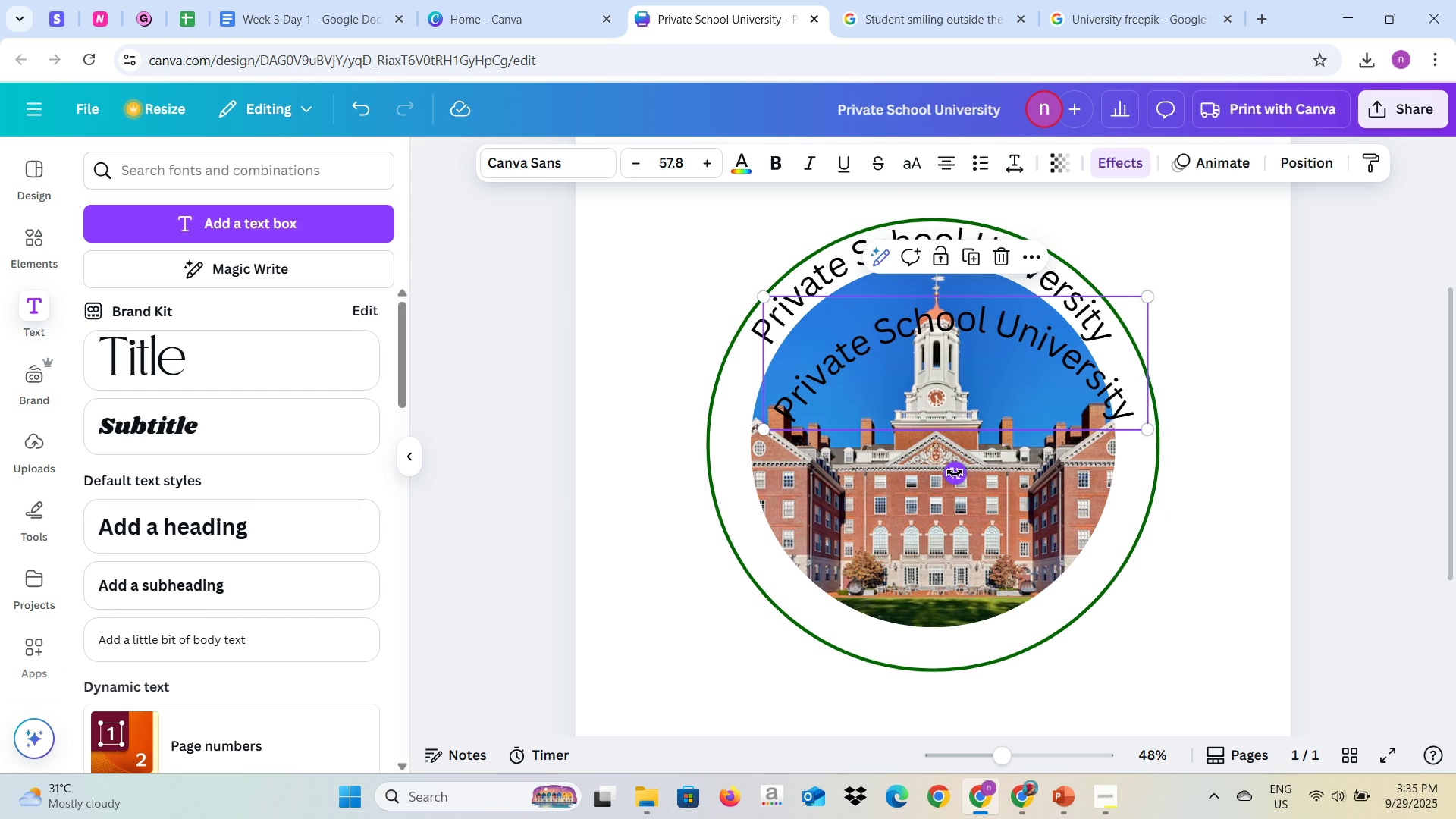 
left_click_drag(start_coordinate=[955, 472], to_coordinate=[1015, 358])
 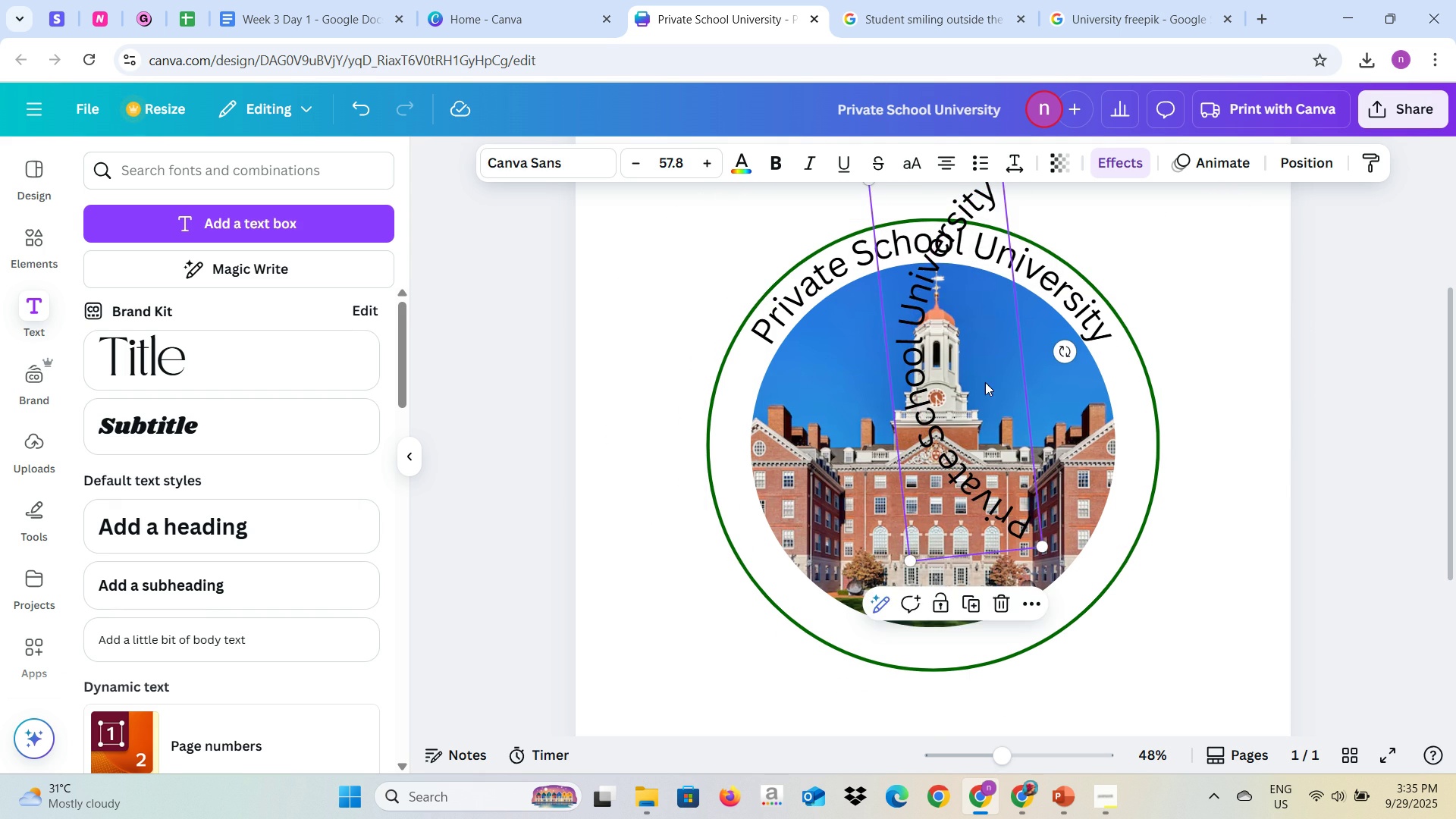 
left_click_drag(start_coordinate=[985, 384], to_coordinate=[962, 491])
 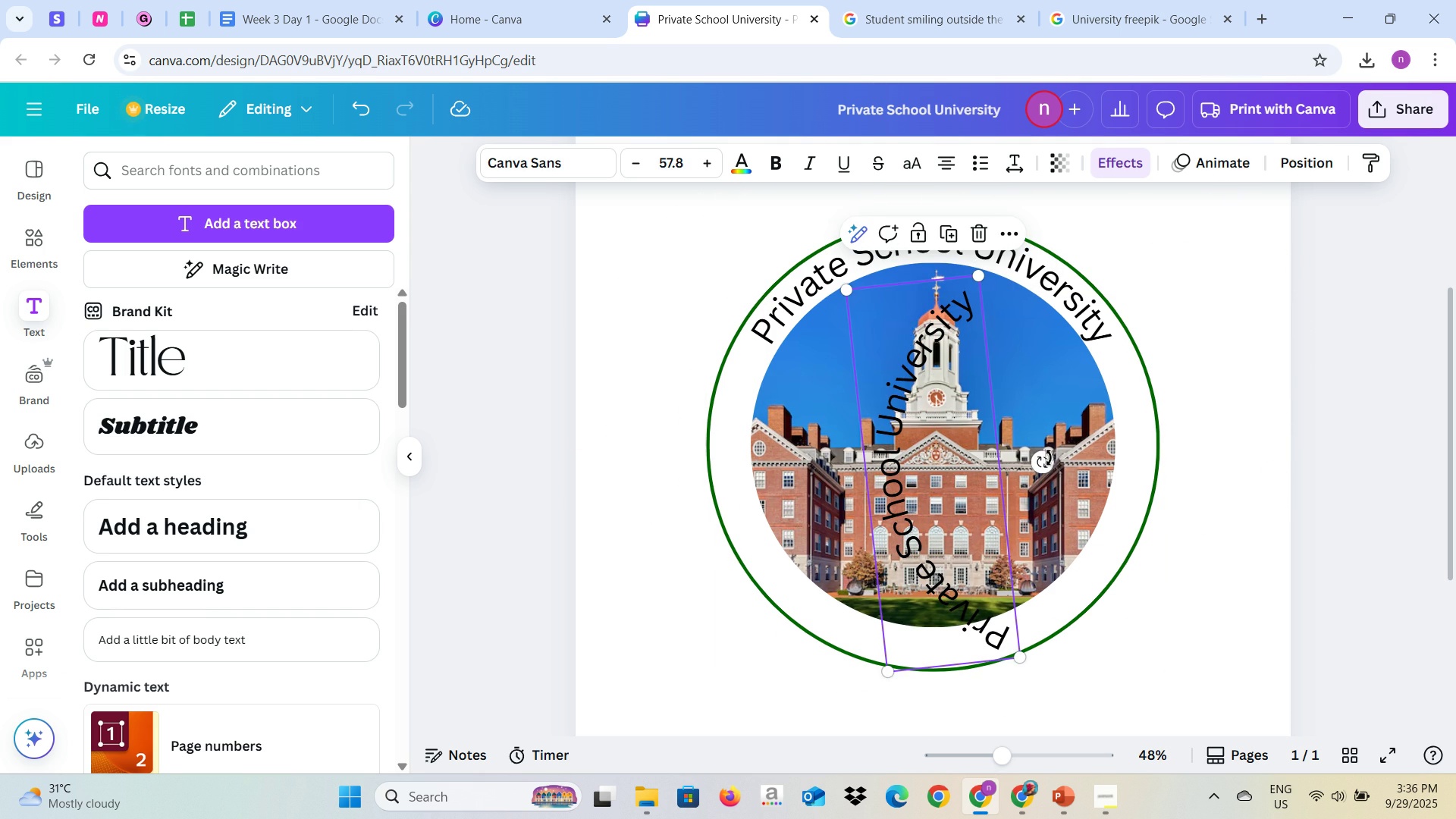 
left_click_drag(start_coordinate=[1044, 458], to_coordinate=[938, 380])
 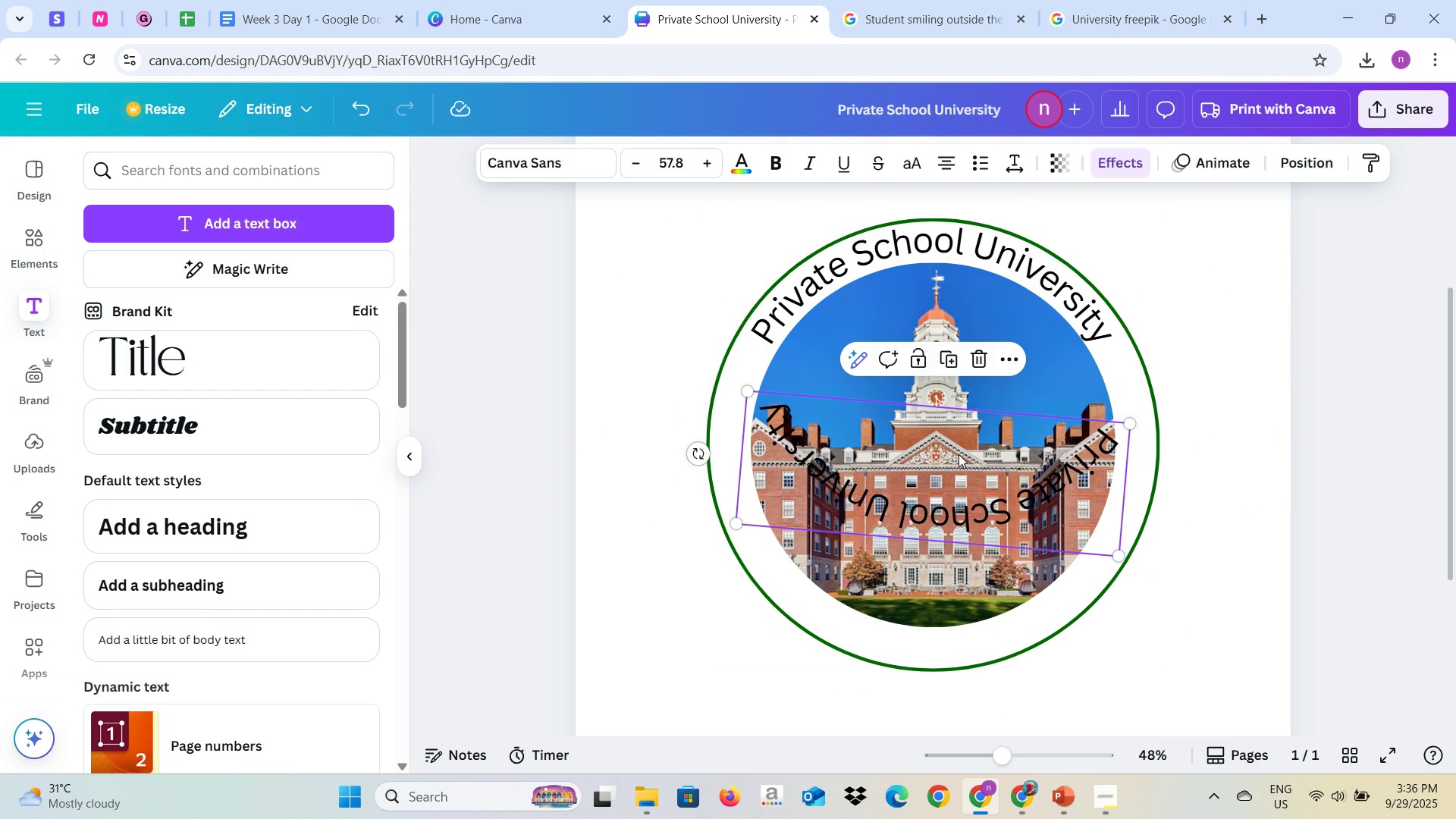 
left_click_drag(start_coordinate=[949, 444], to_coordinate=[940, 570])
 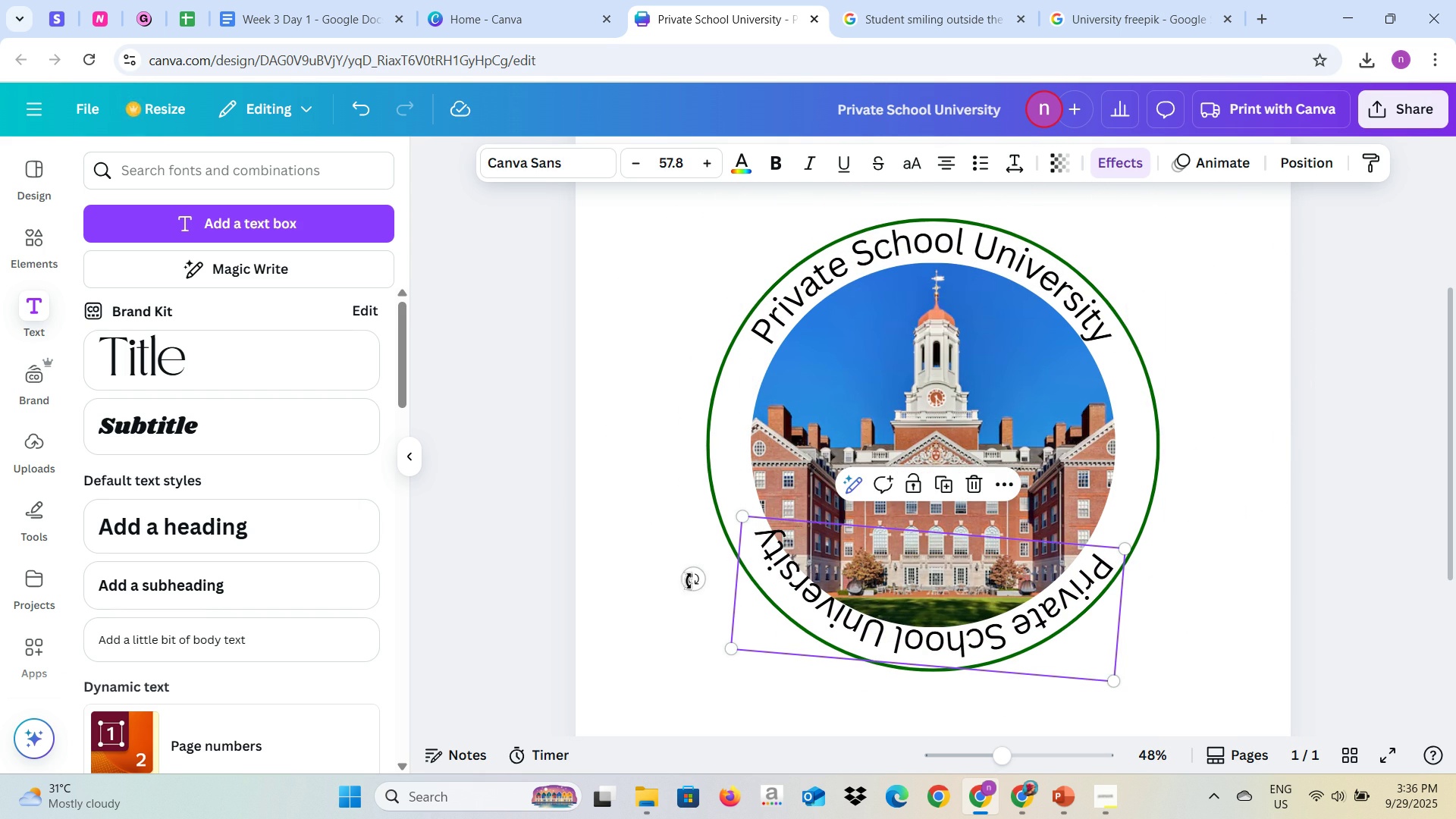 
left_click_drag(start_coordinate=[693, 581], to_coordinate=[692, 595])
 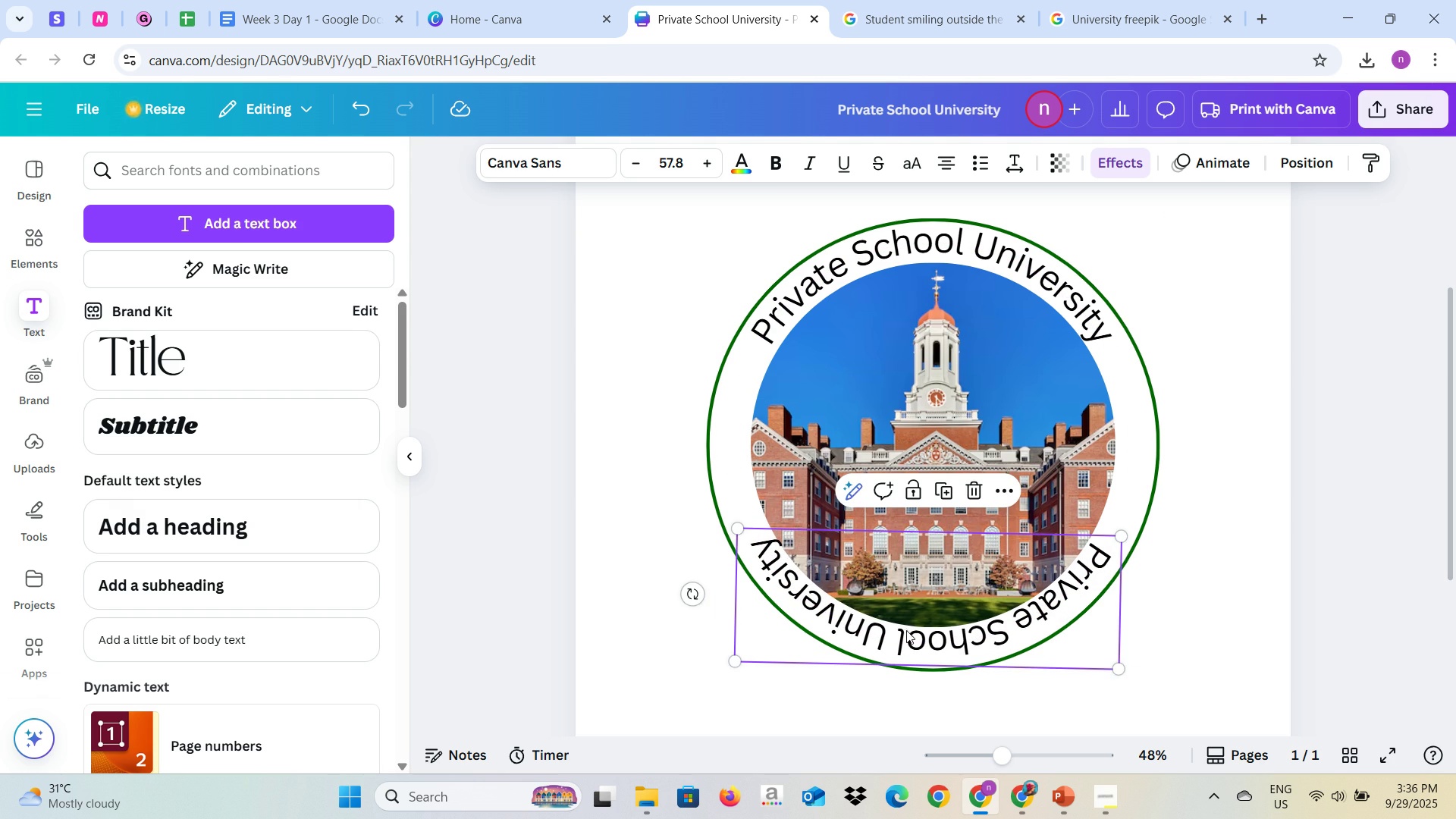 
left_click_drag(start_coordinate=[906, 632], to_coordinate=[908, 639])
 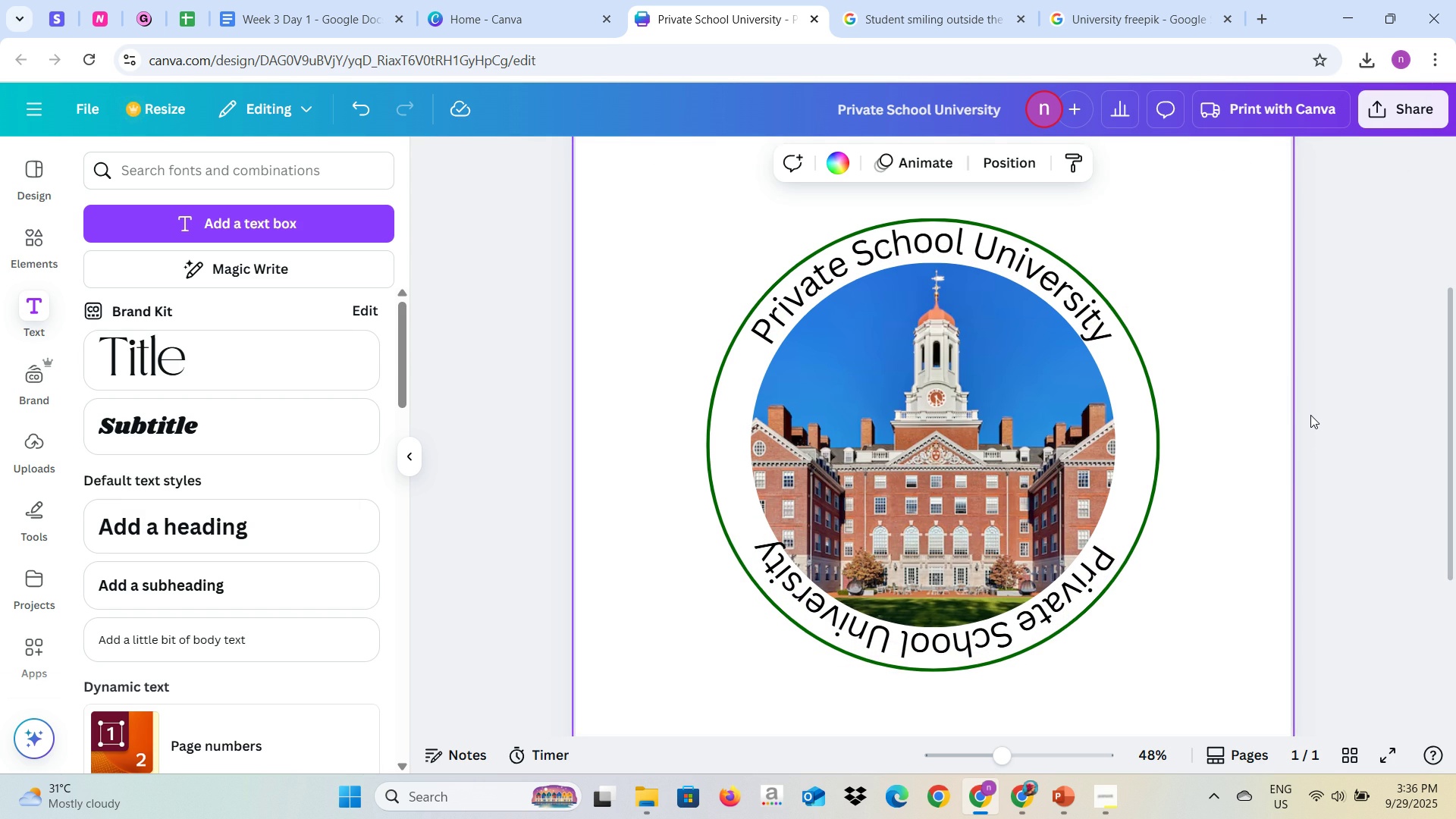 
wait(9.51)
 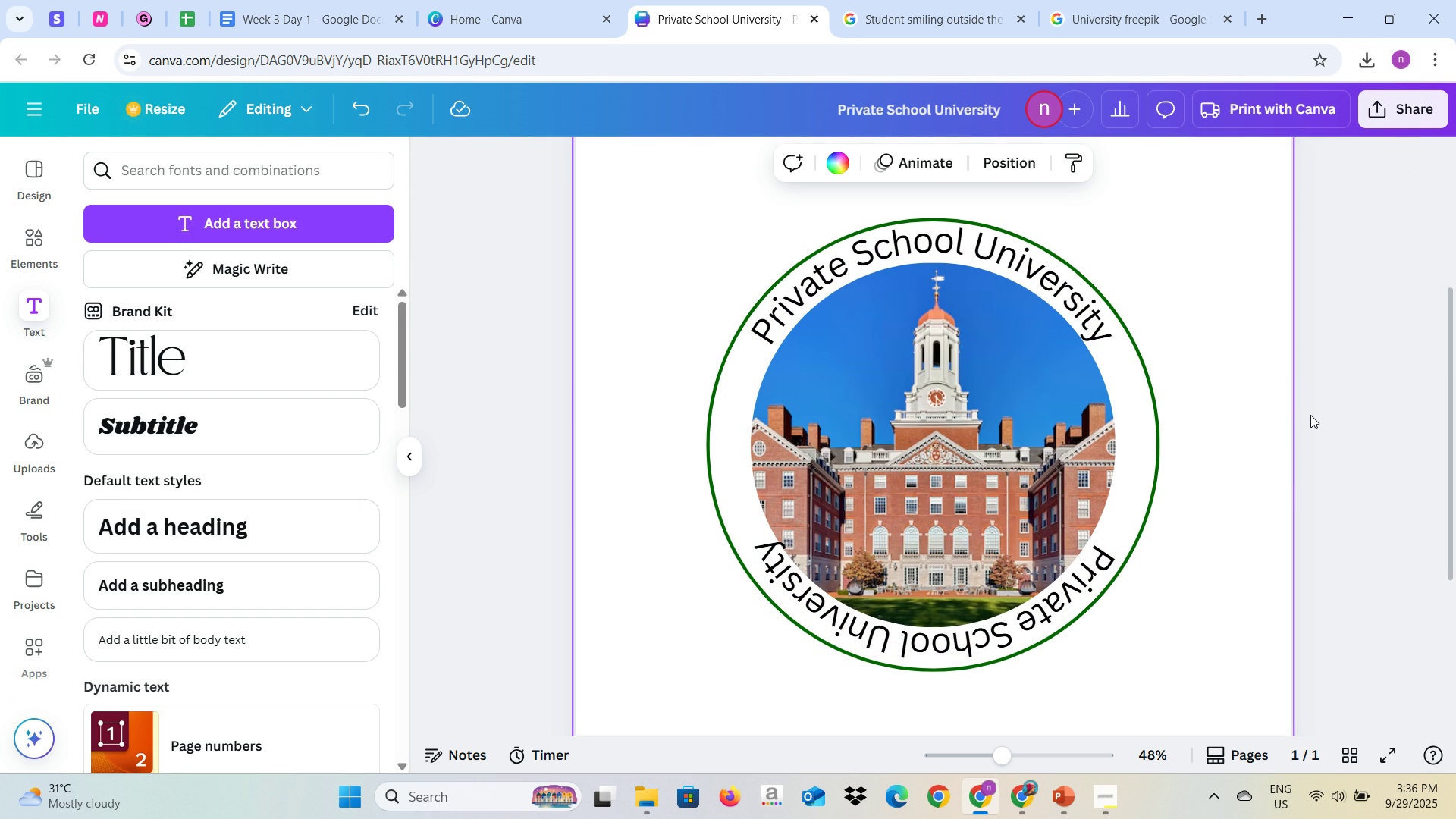 
left_click_drag(start_coordinate=[907, 630], to_coordinate=[907, 639])
 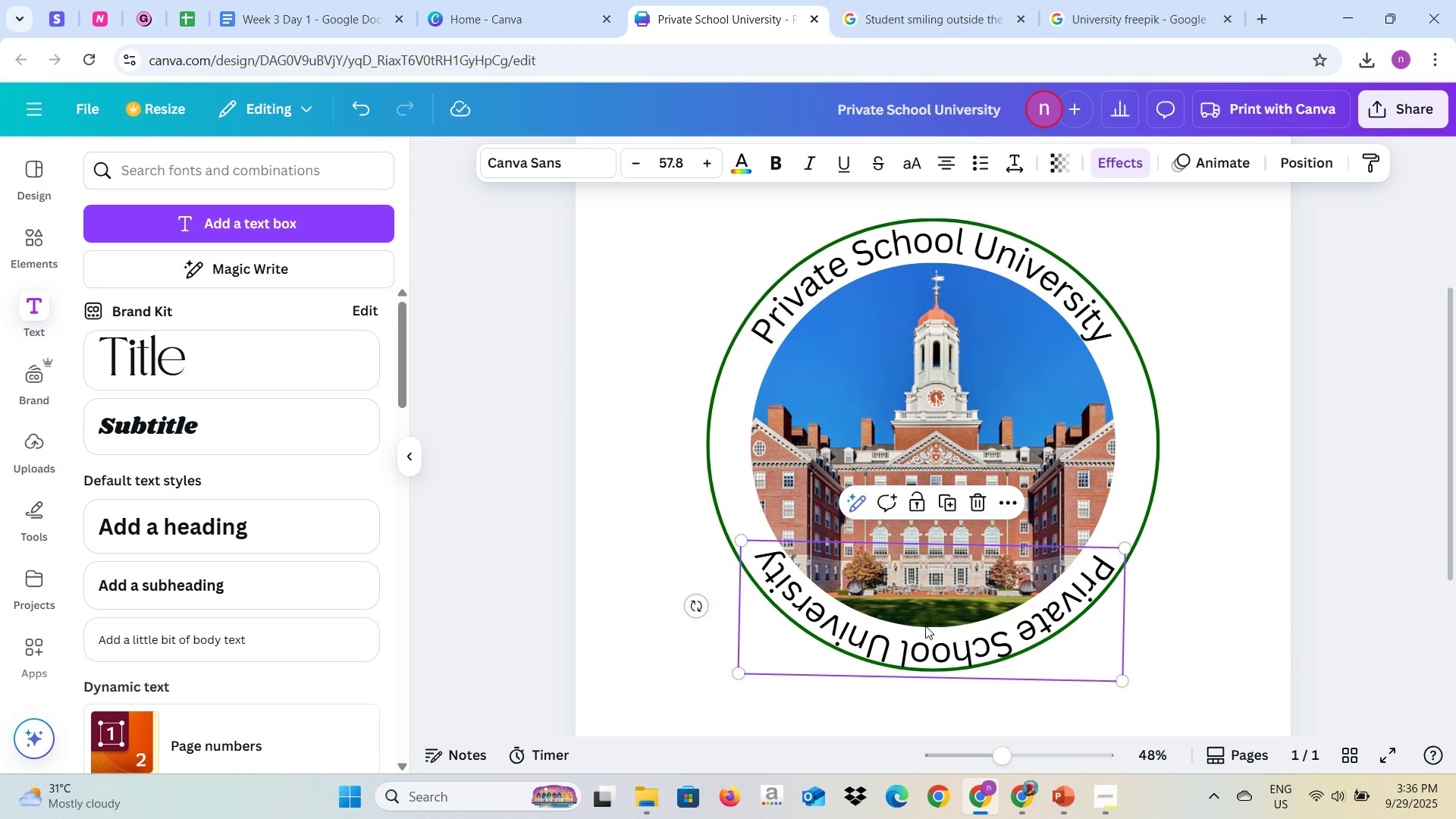 
left_click_drag(start_coordinate=[905, 637], to_coordinate=[908, 633])
 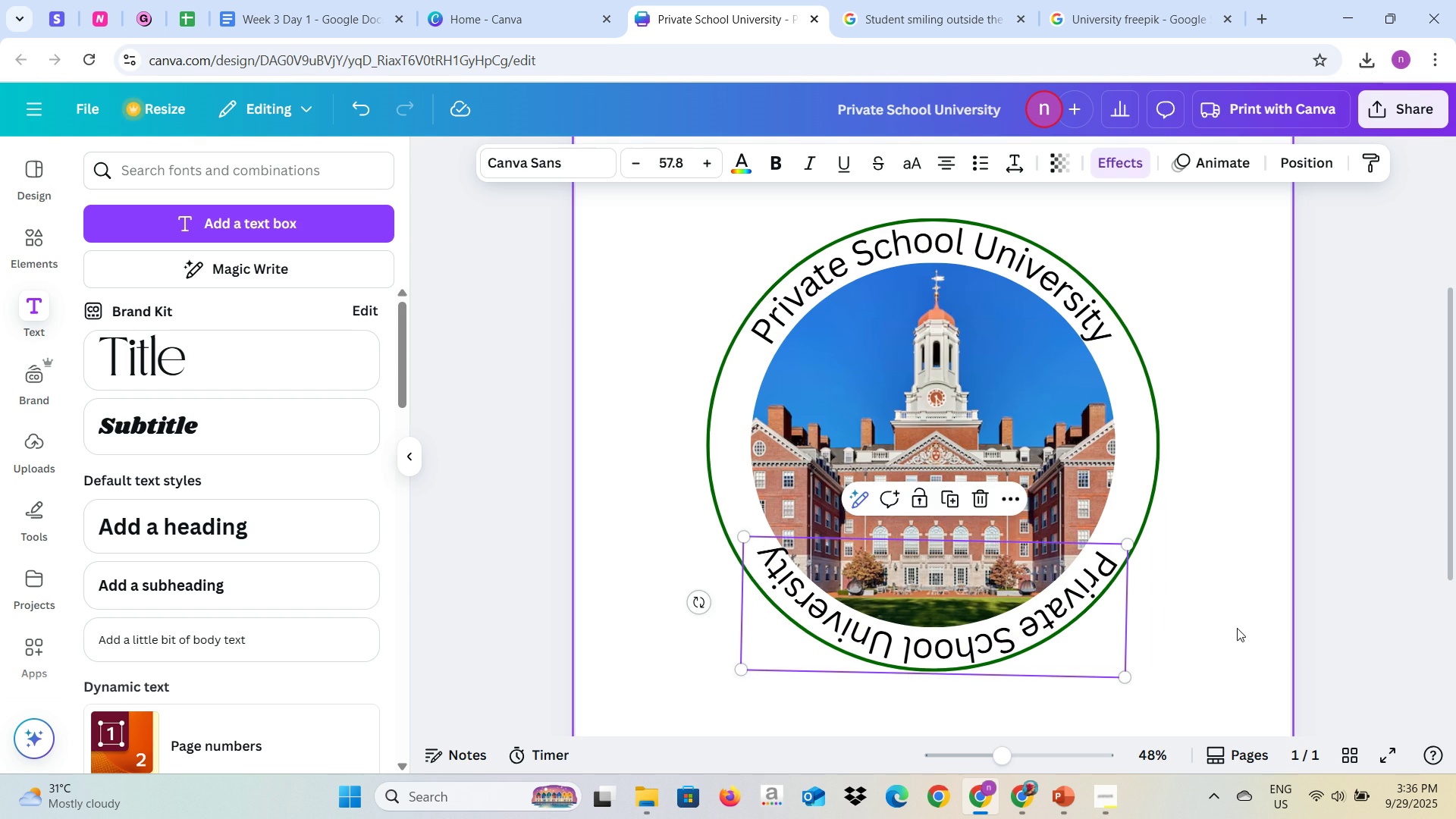 
left_click([1238, 628])
 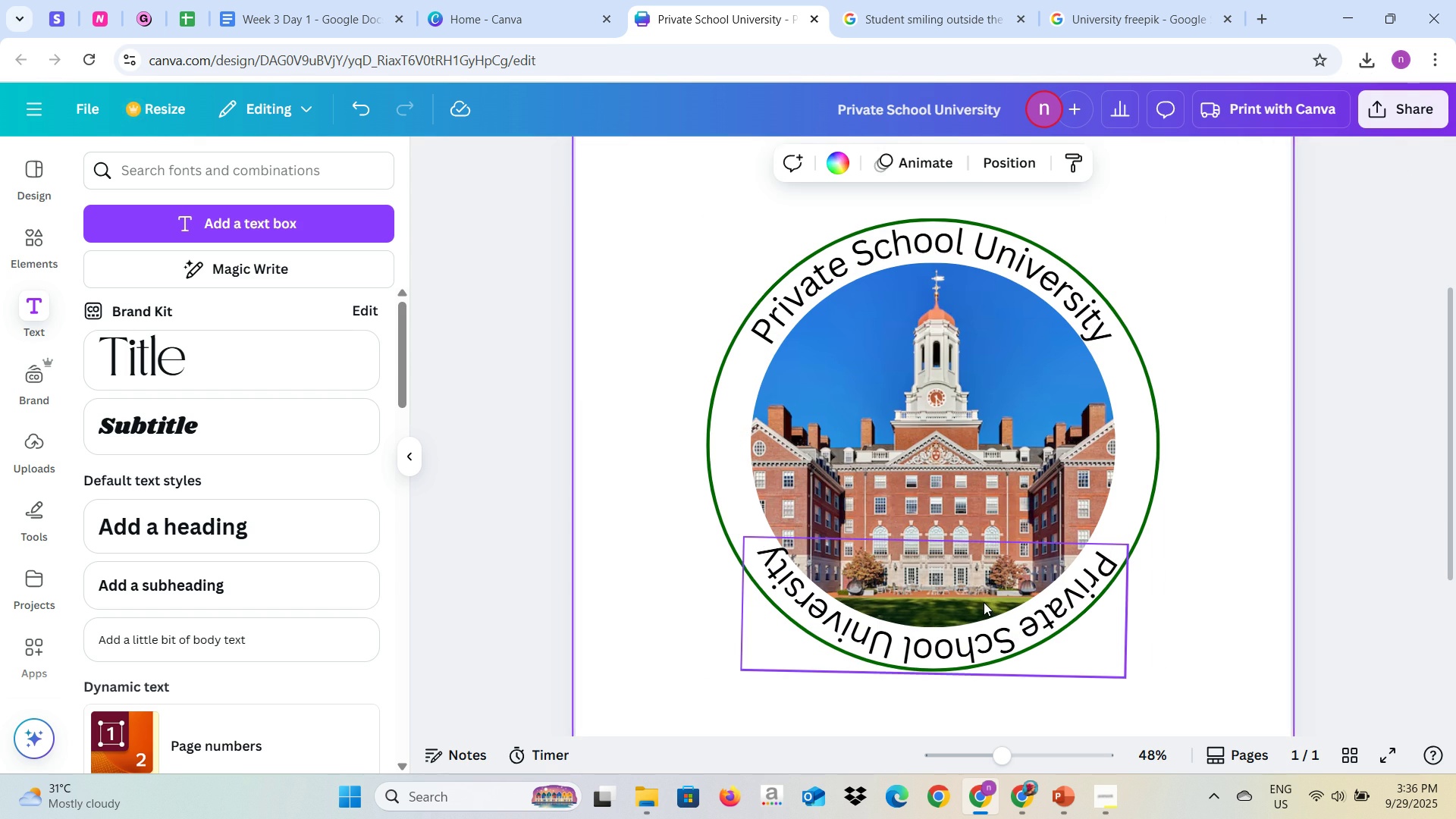 
left_click([984, 602])
 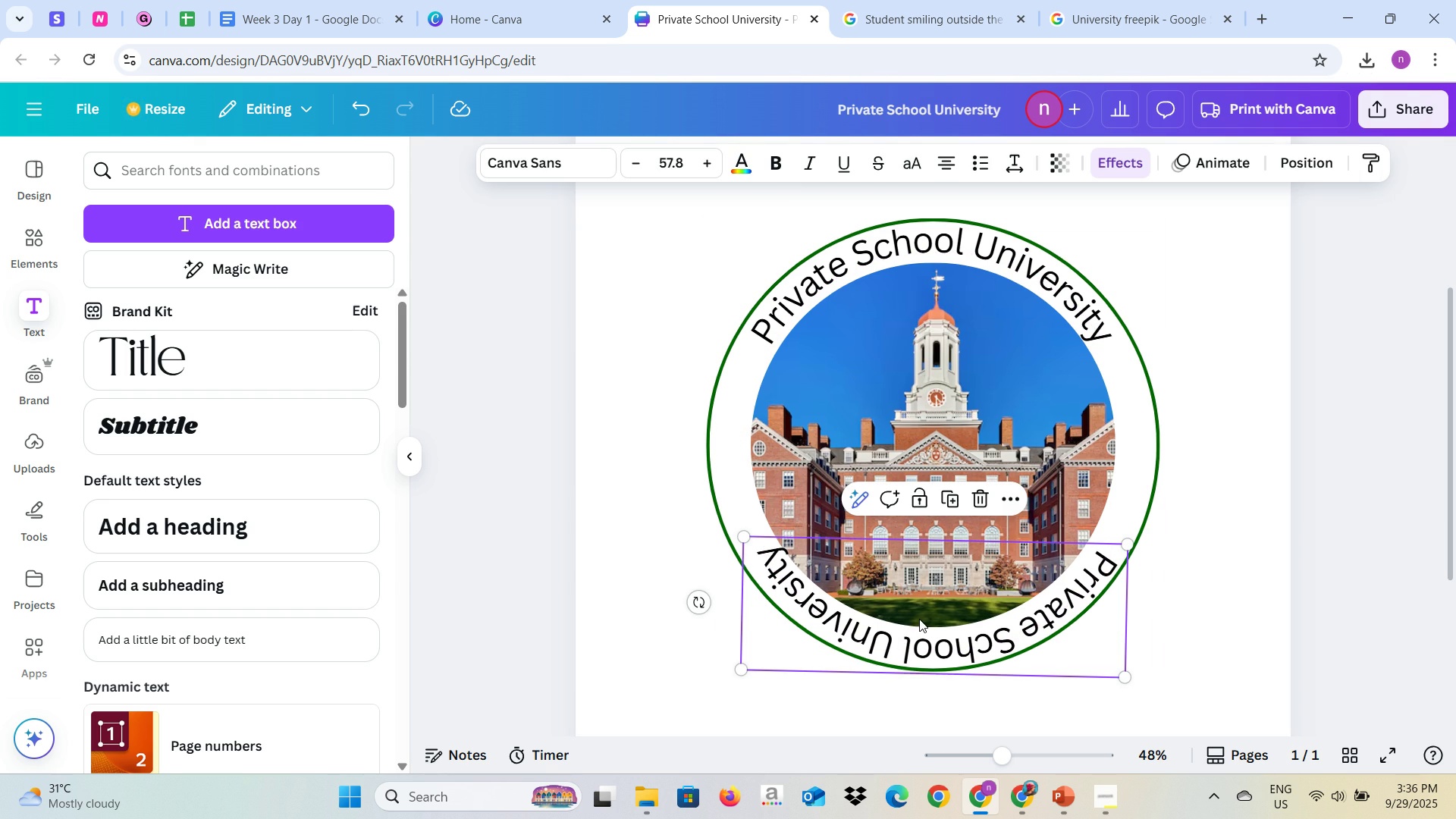 
left_click_drag(start_coordinate=[915, 620], to_coordinate=[907, 623])
 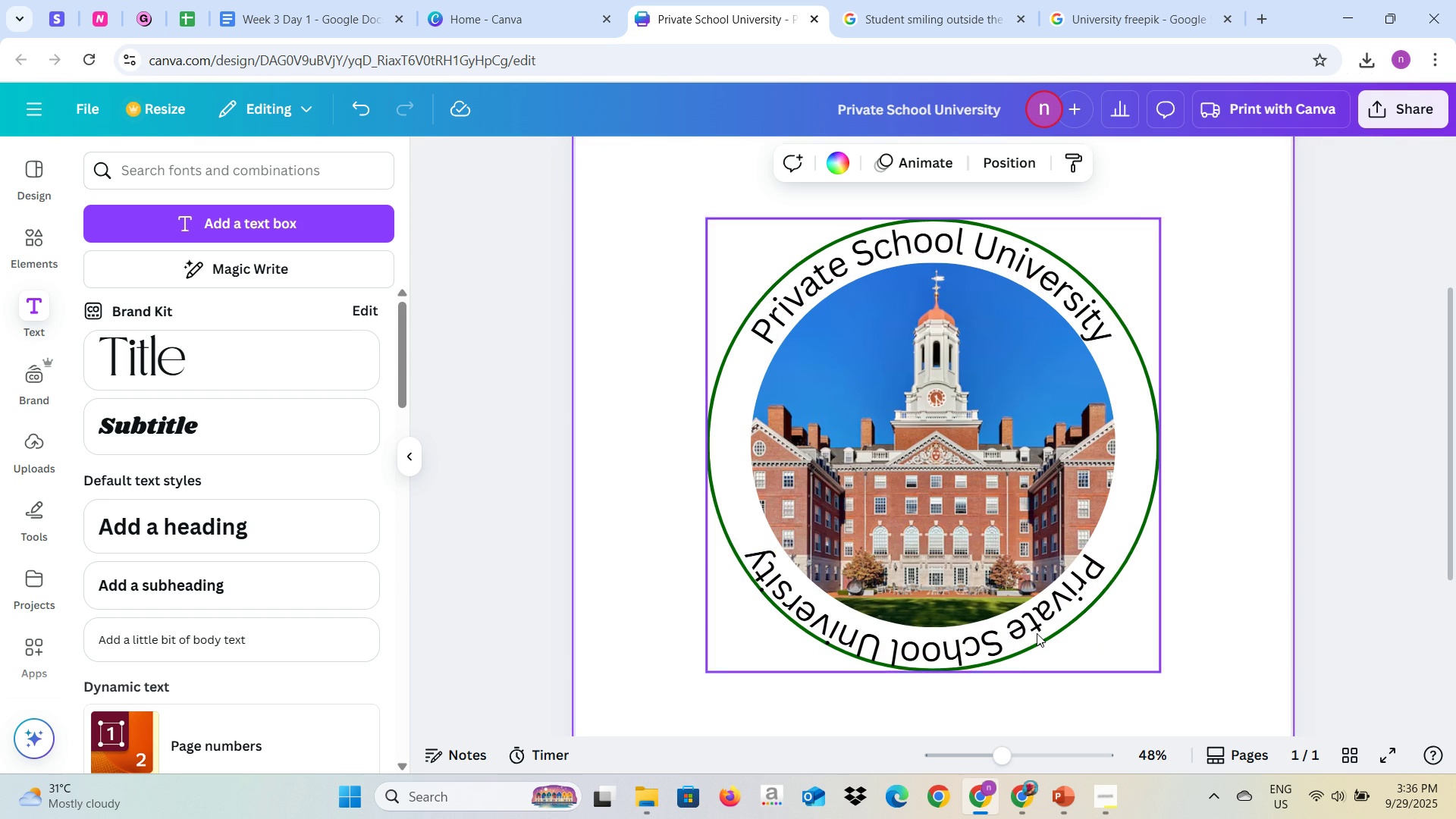 
left_click_drag(start_coordinate=[937, 639], to_coordinate=[944, 631])
 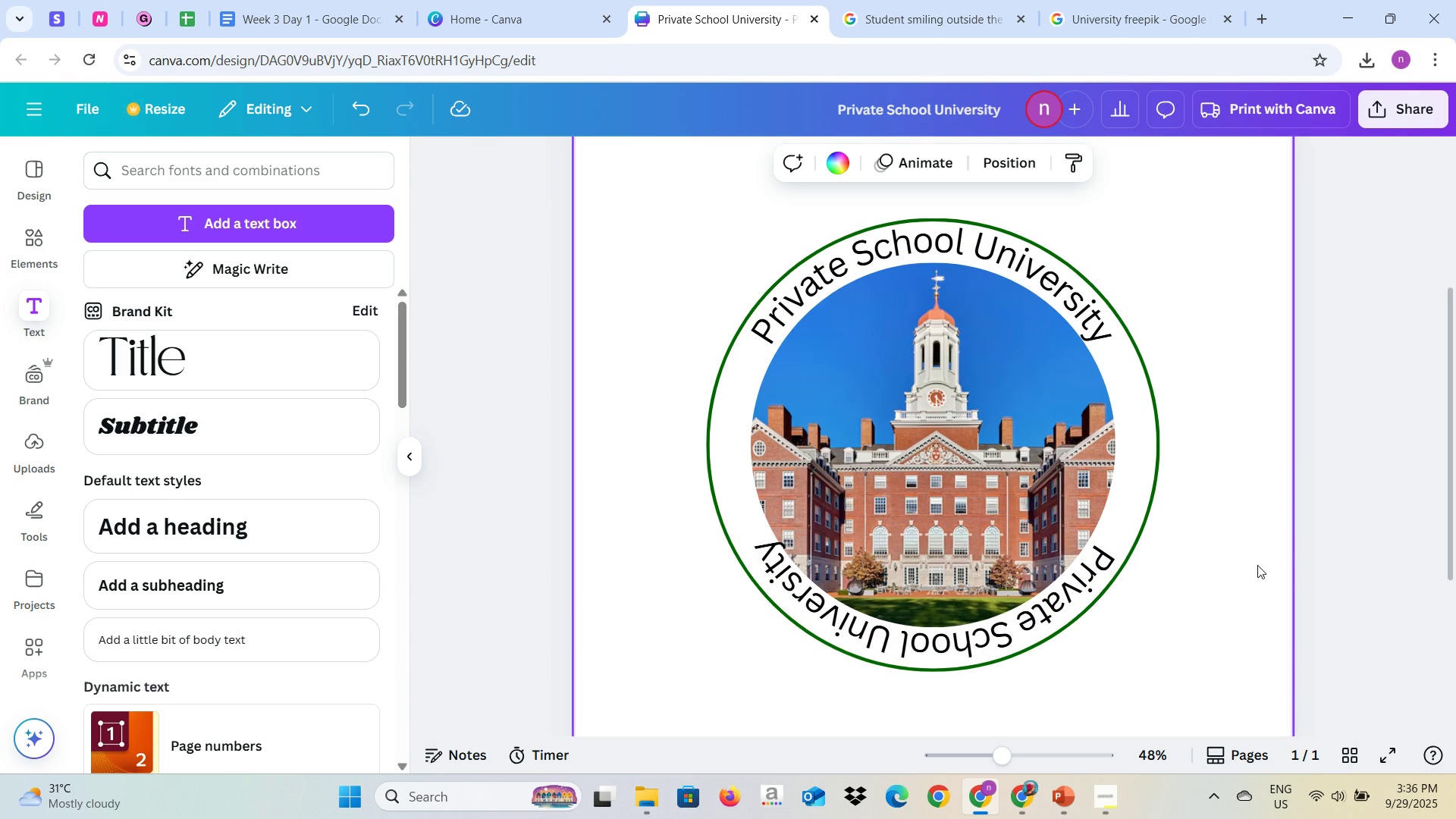 
left_click([1430, 501])
 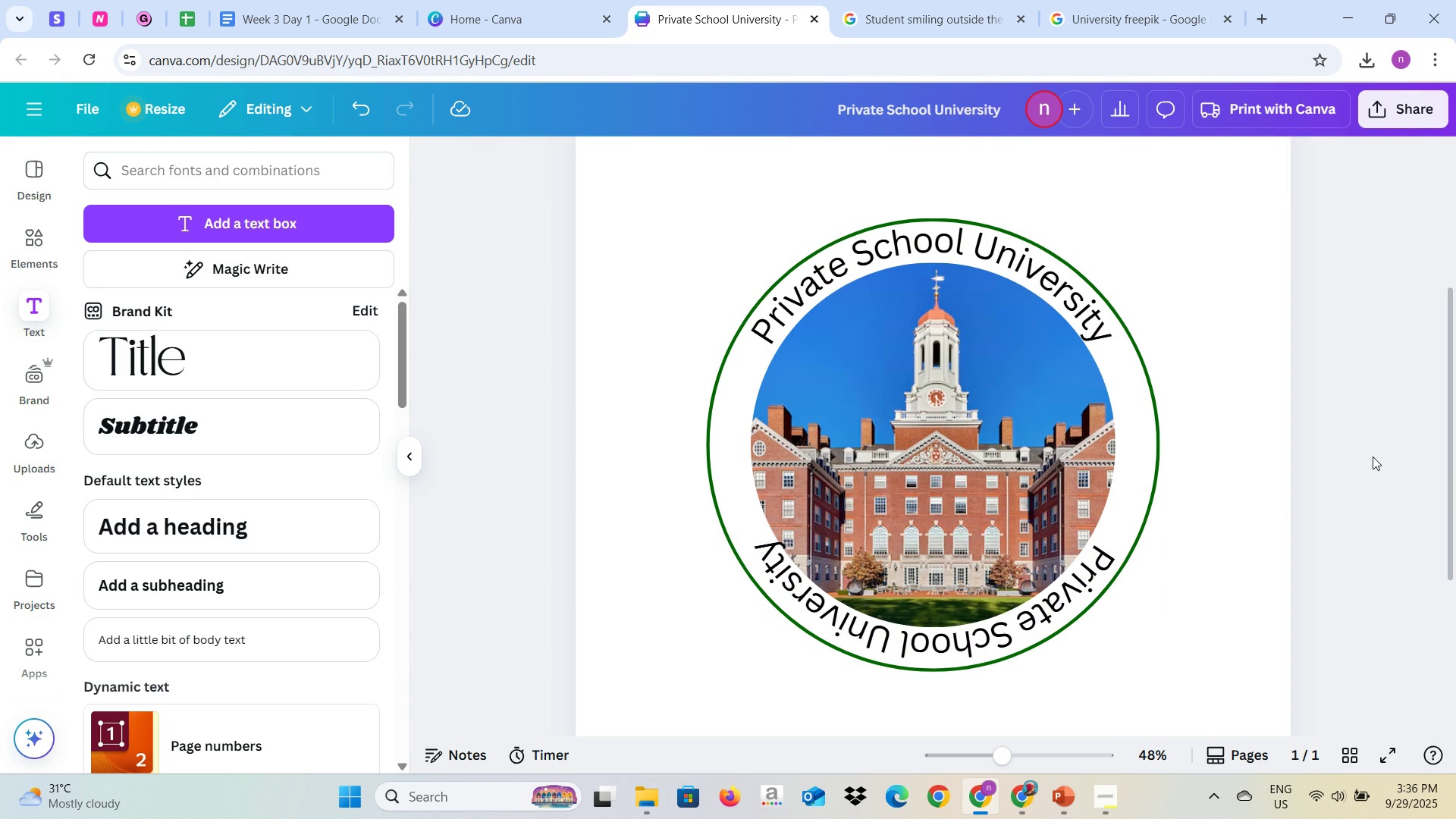 
scroll: coordinate [1373, 457], scroll_direction: up, amount: 3.0
 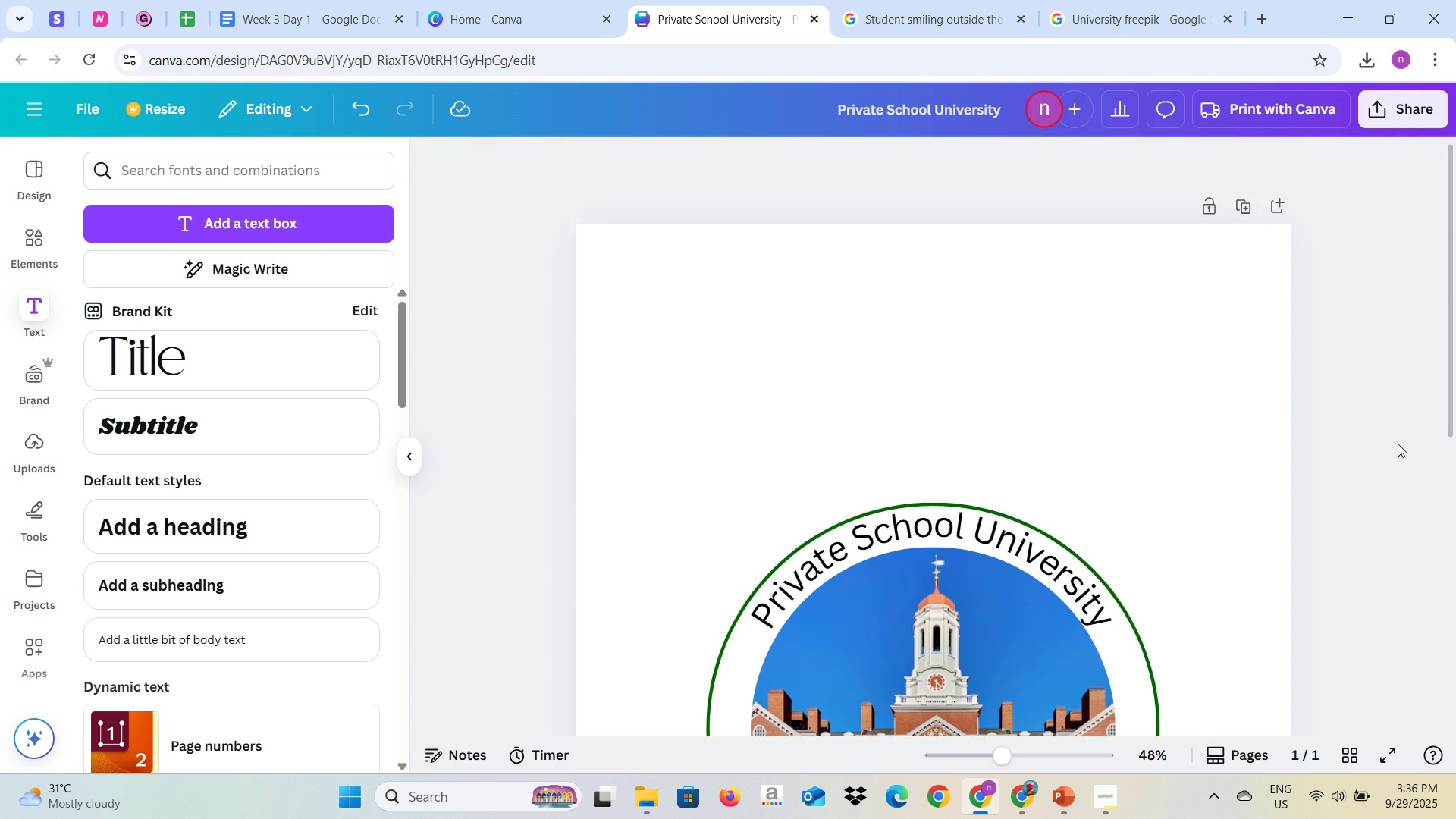 
scroll: coordinate [1404, 447], scroll_direction: down, amount: 3.0
 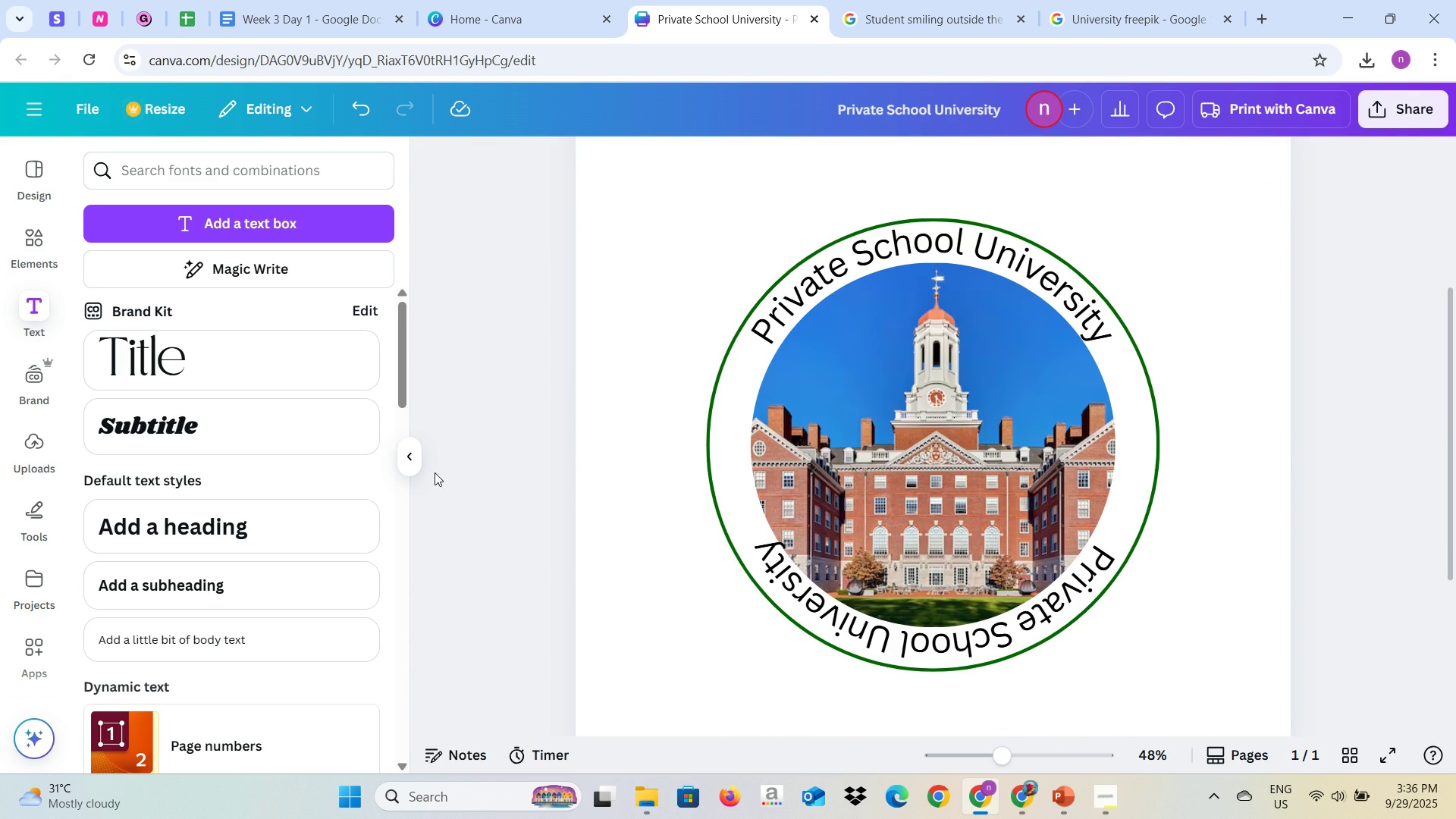 
left_click([402, 460])
 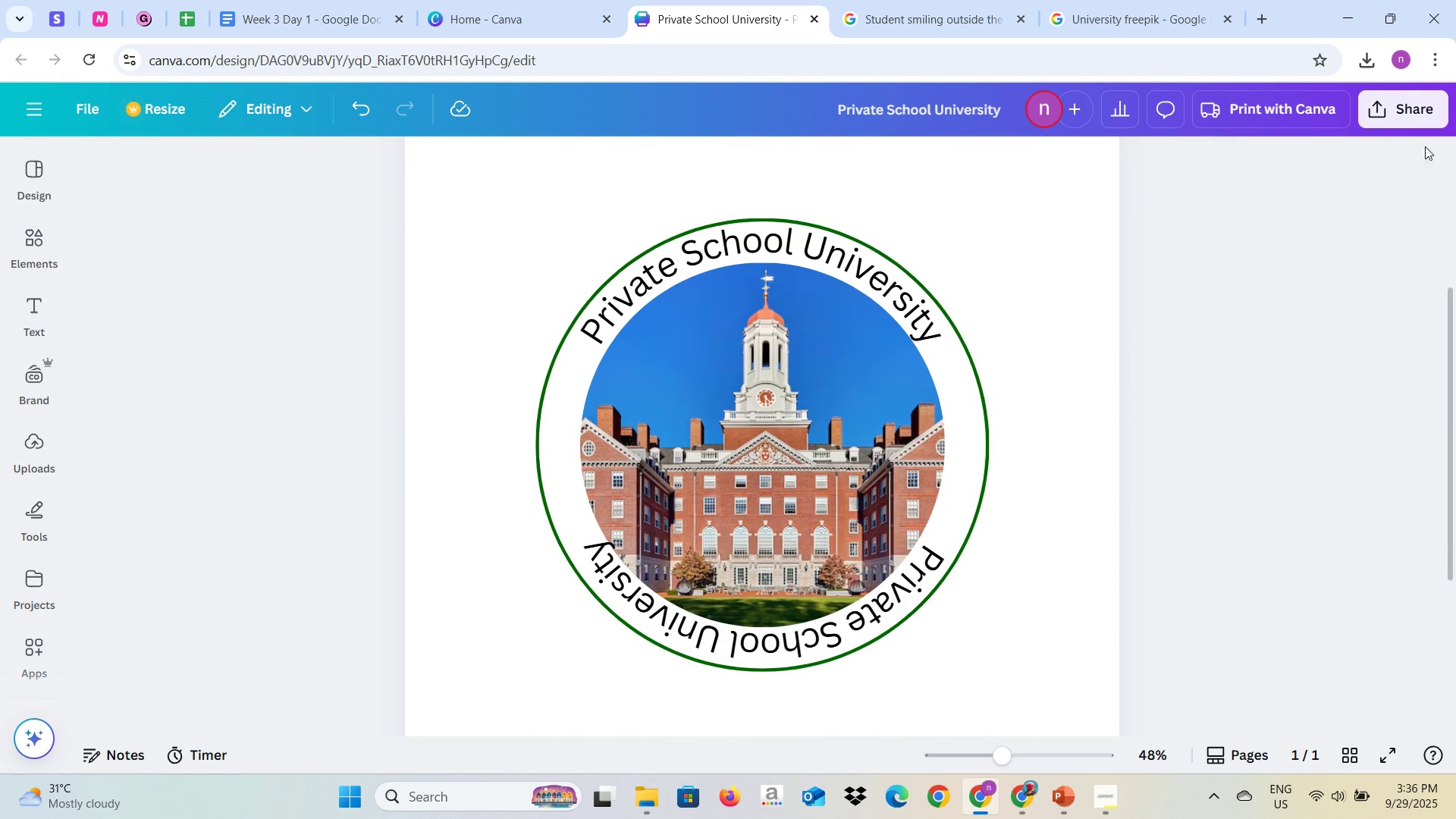 
left_click([1417, 121])
 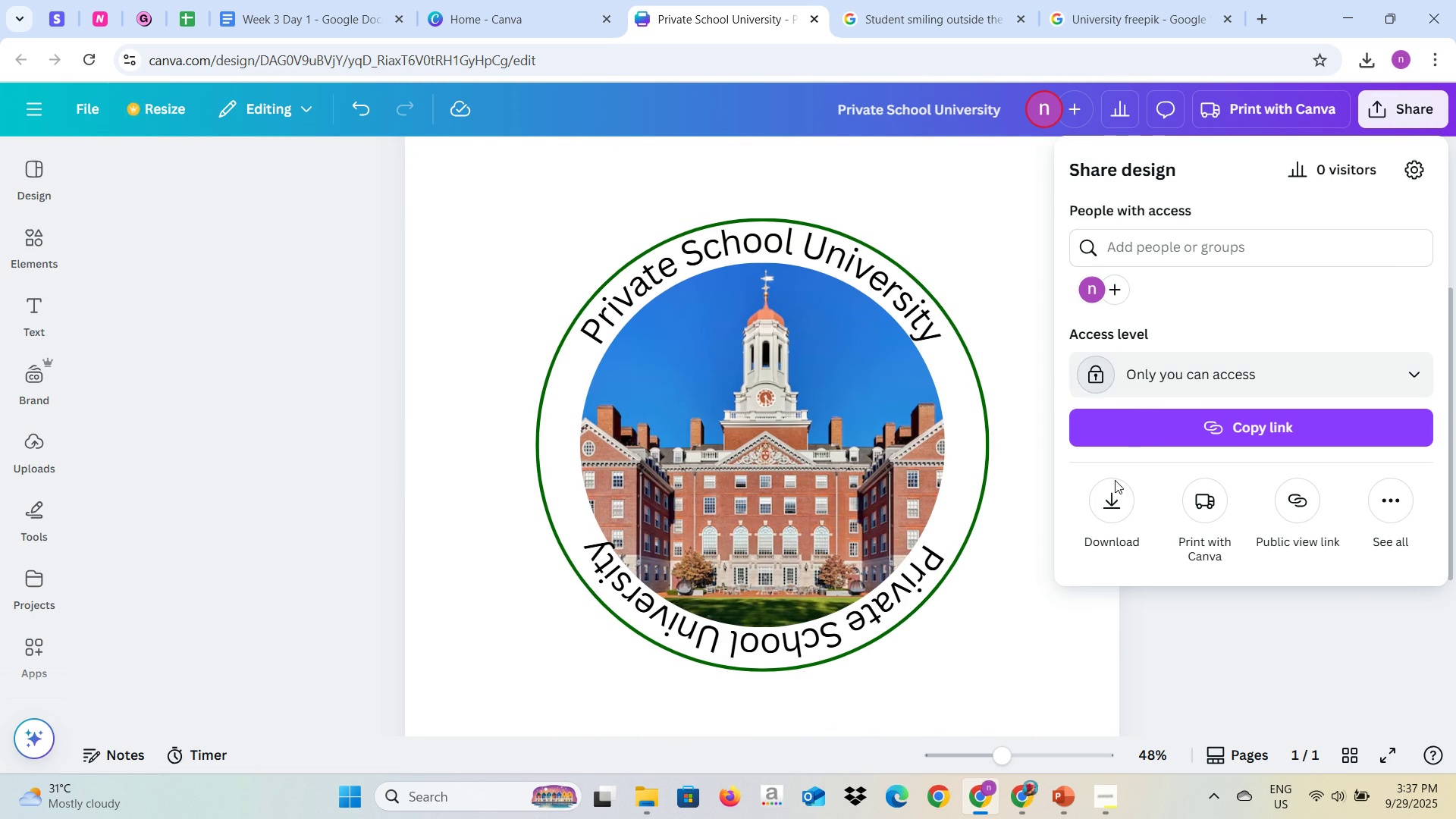 
left_click([1102, 510])
 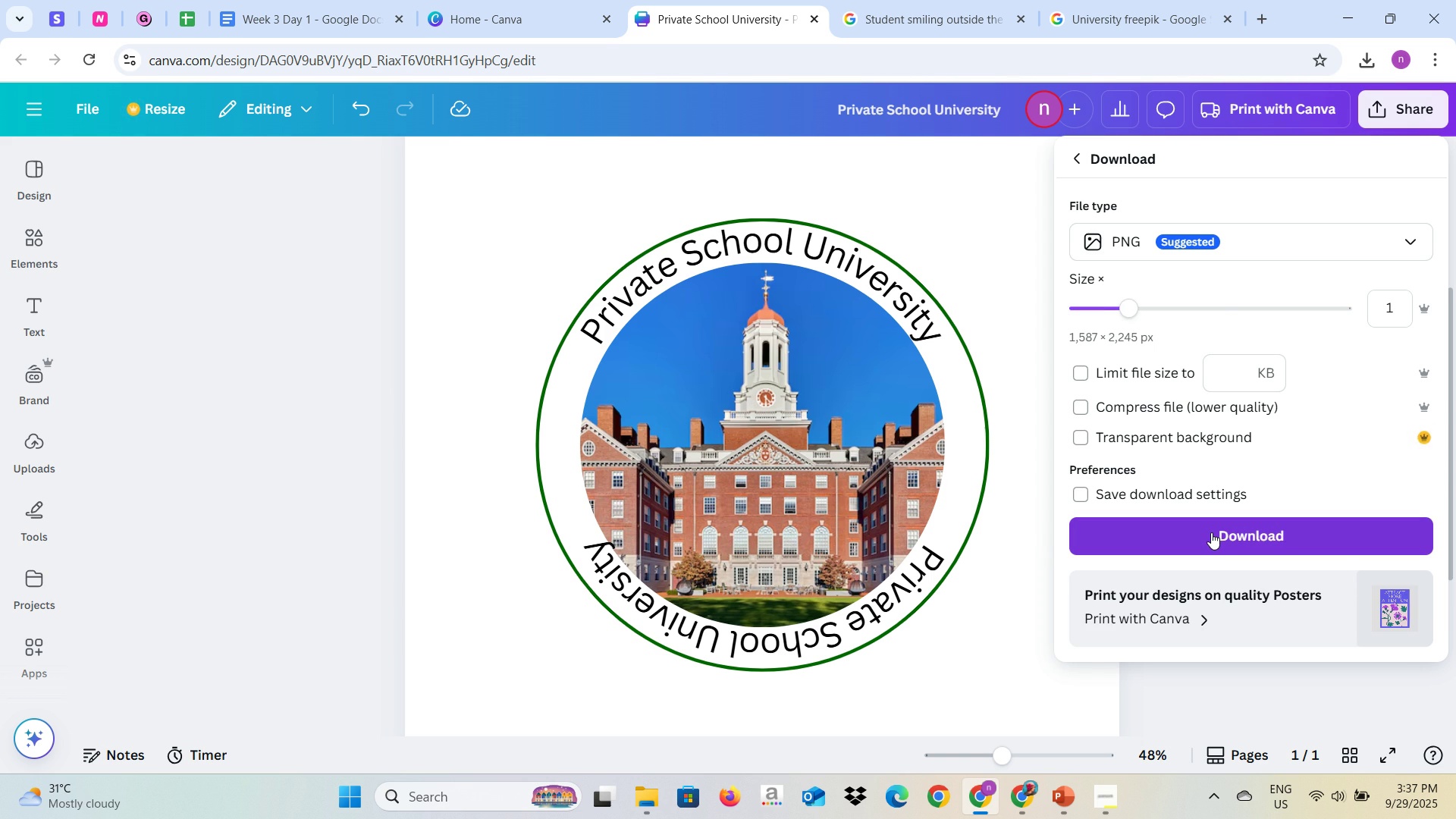 
left_click([1211, 532])
 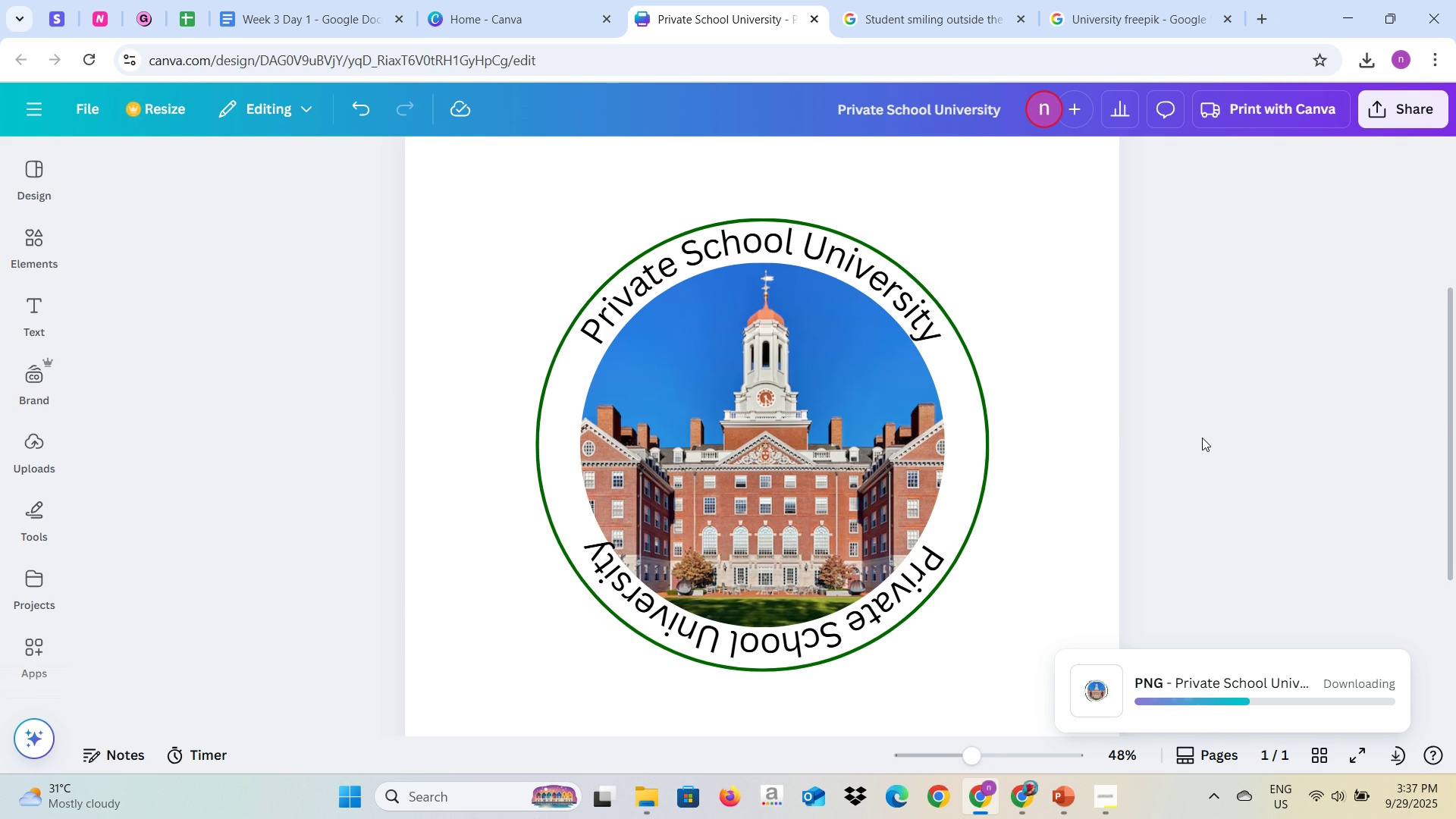 
wait(9.78)
 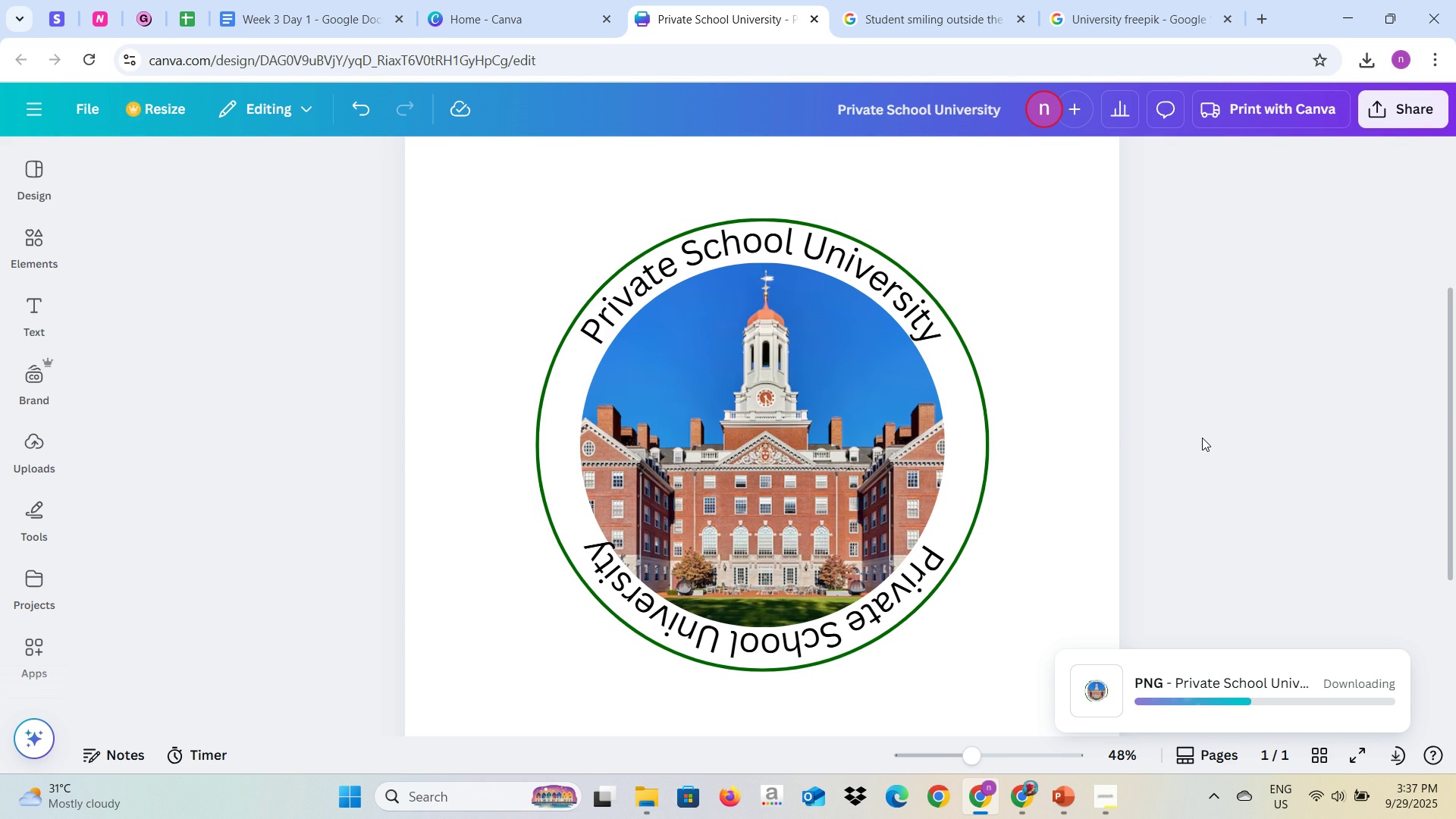 
key(Alt+Tab)
 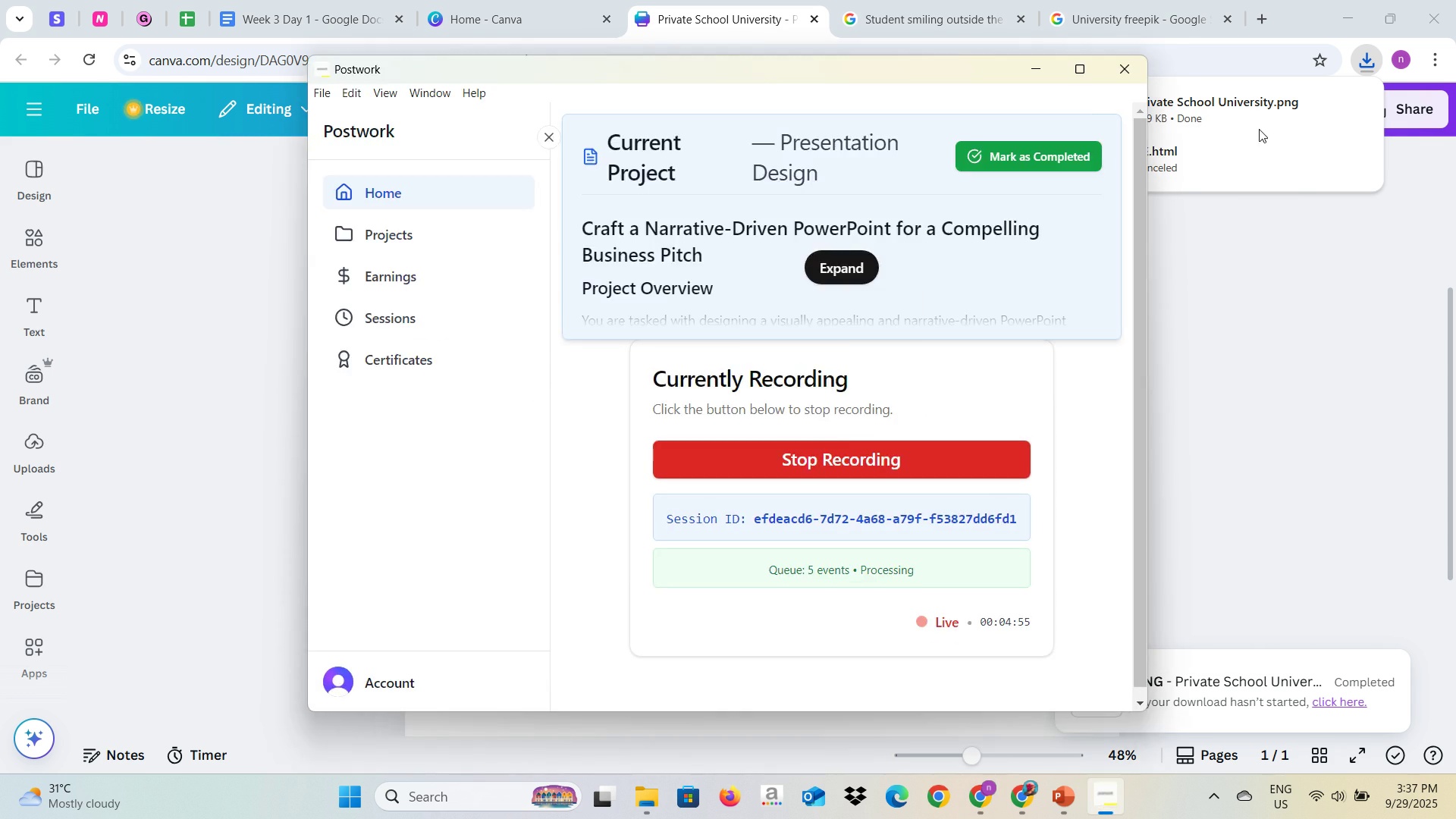 
double_click([1241, 111])
 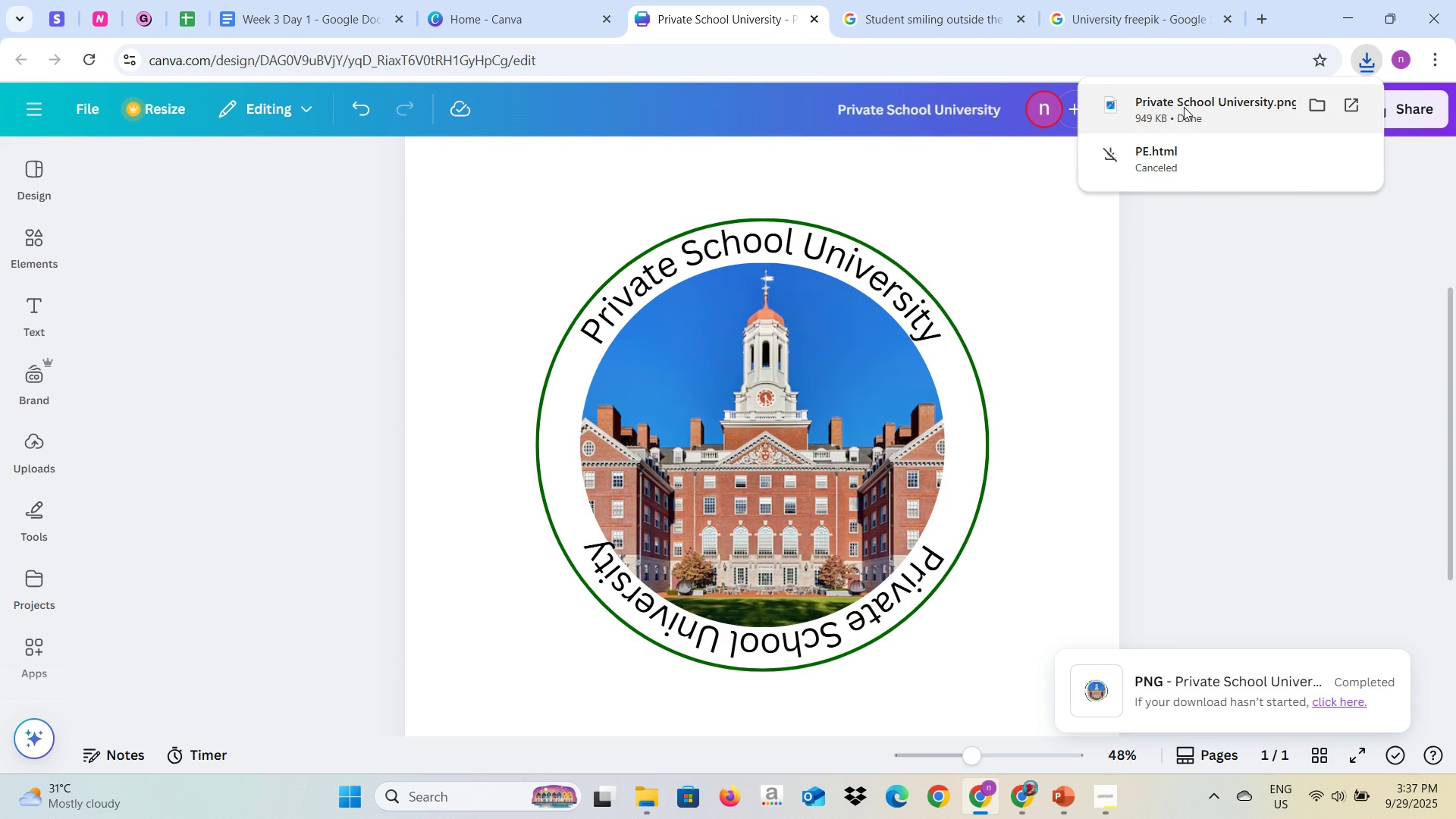 
left_click([1184, 107])
 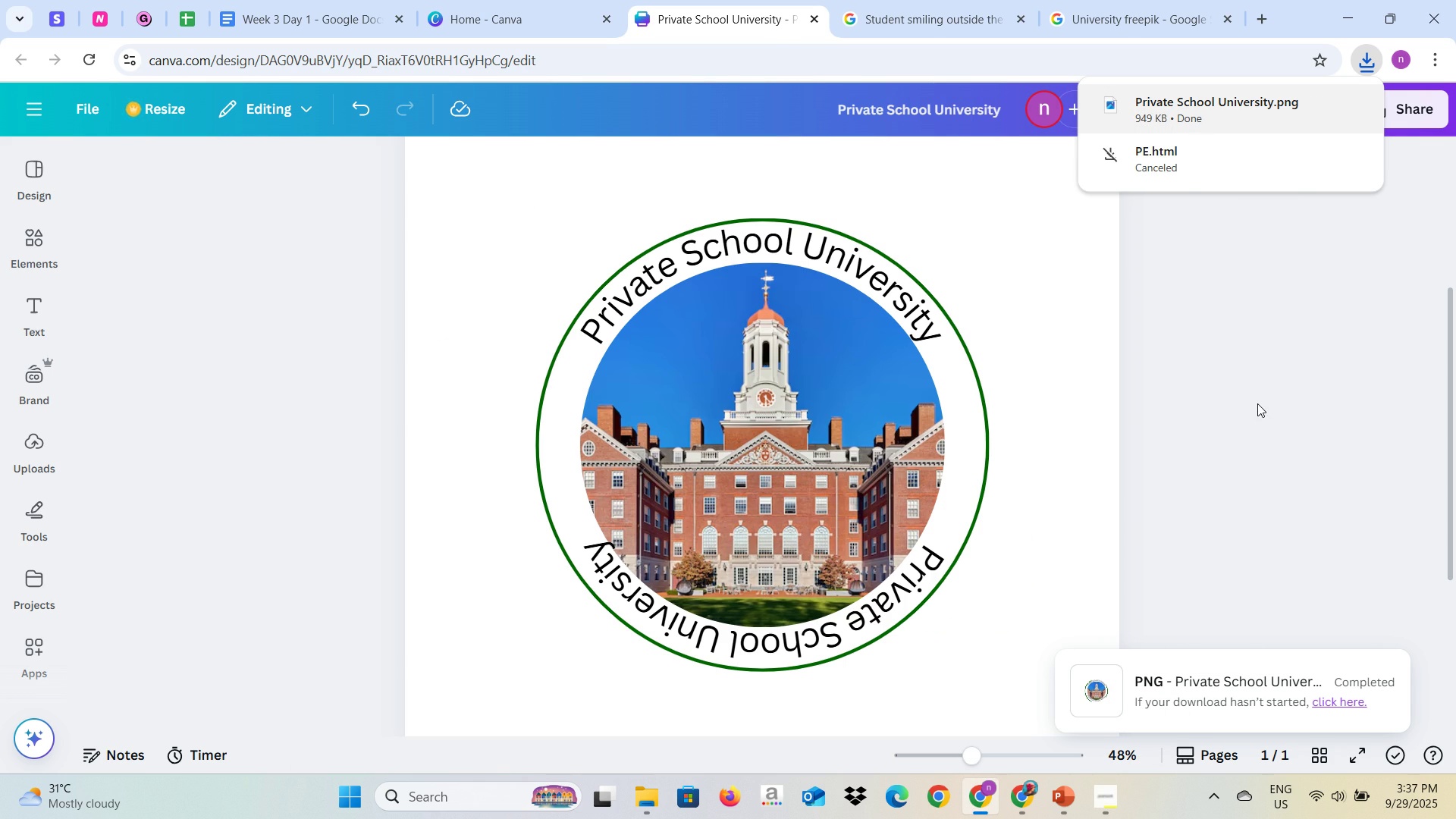 
left_click([1192, 108])
 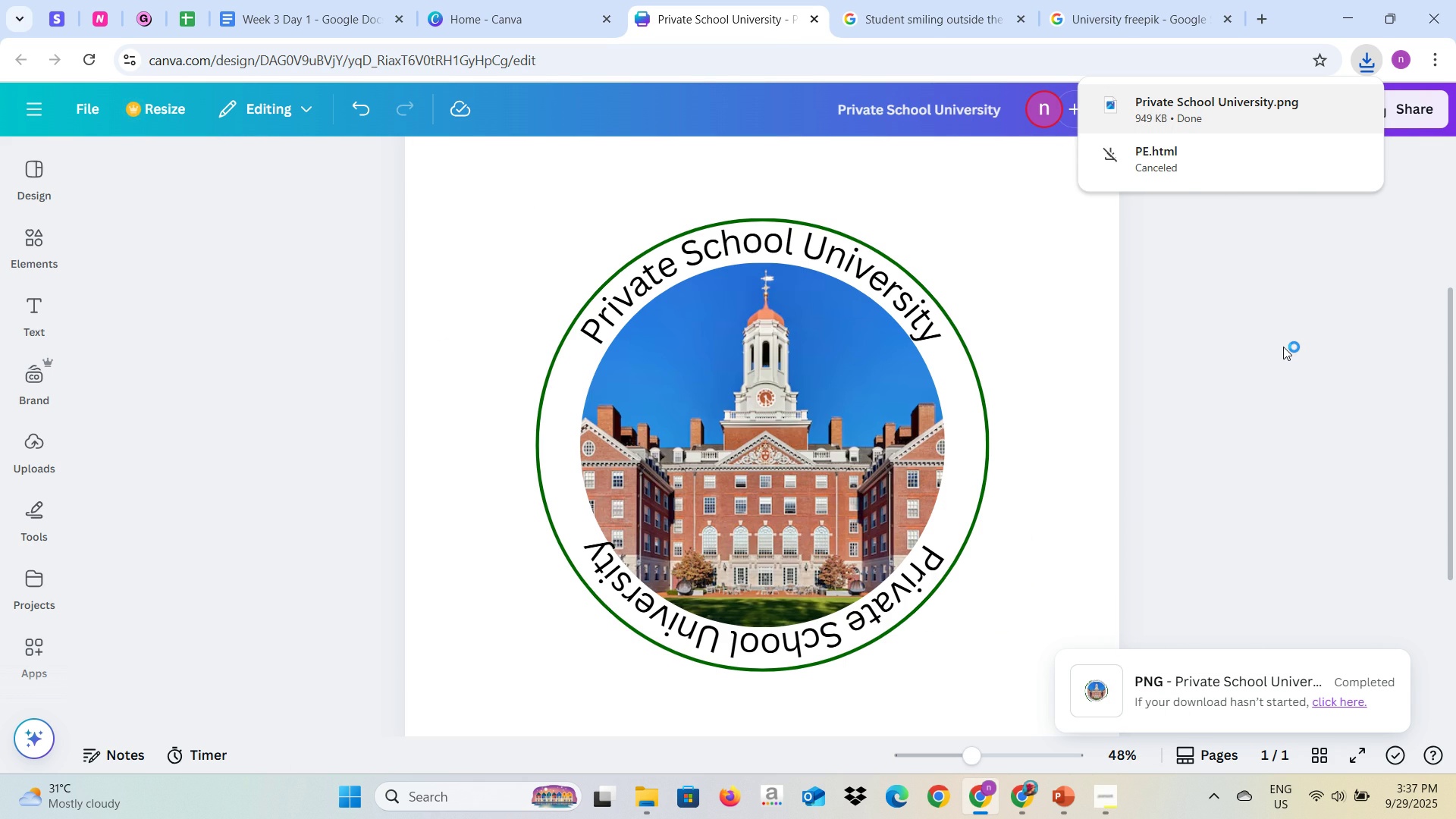 
left_click([1283, 347])